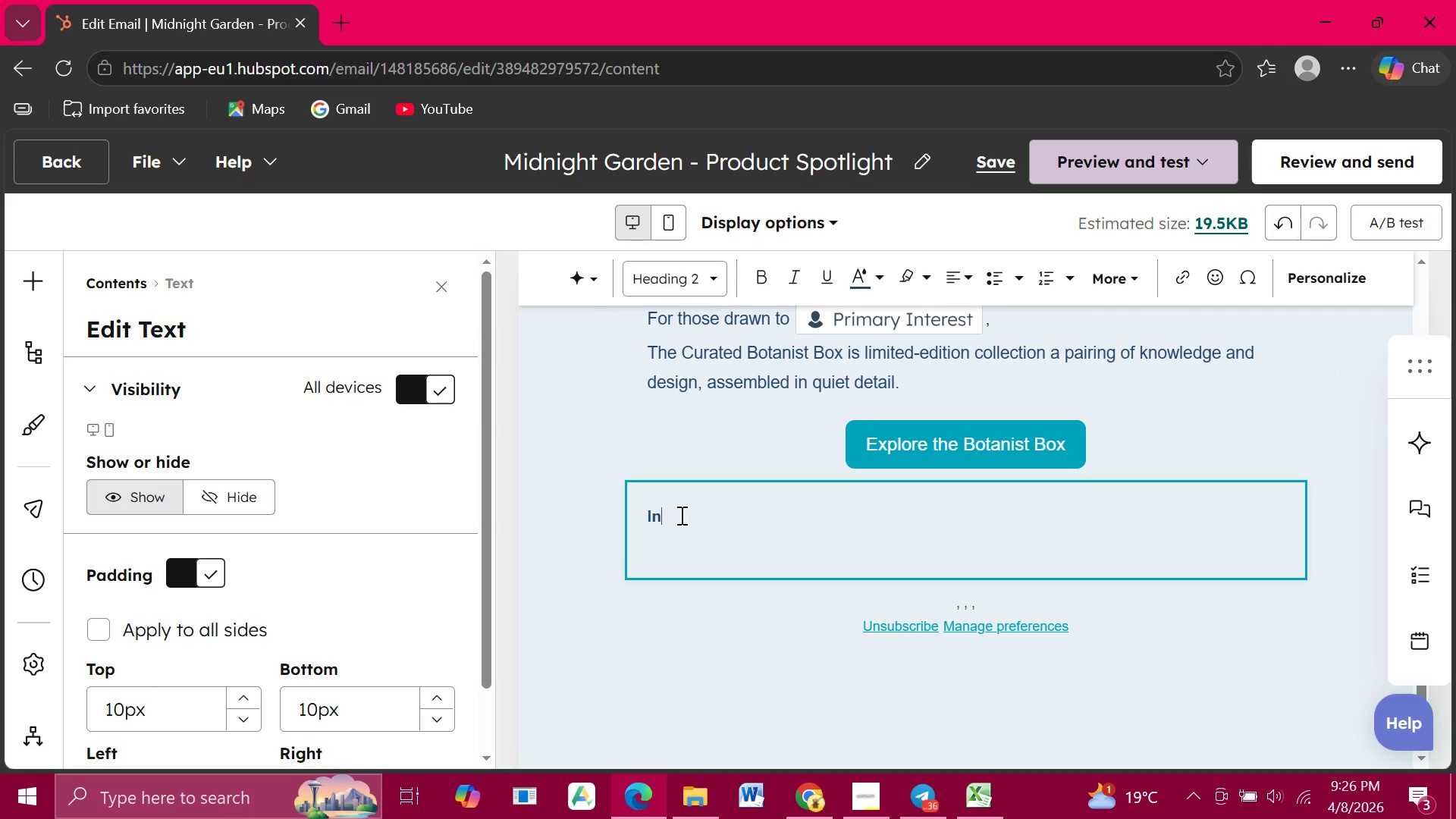 
left_click([680, 515])
 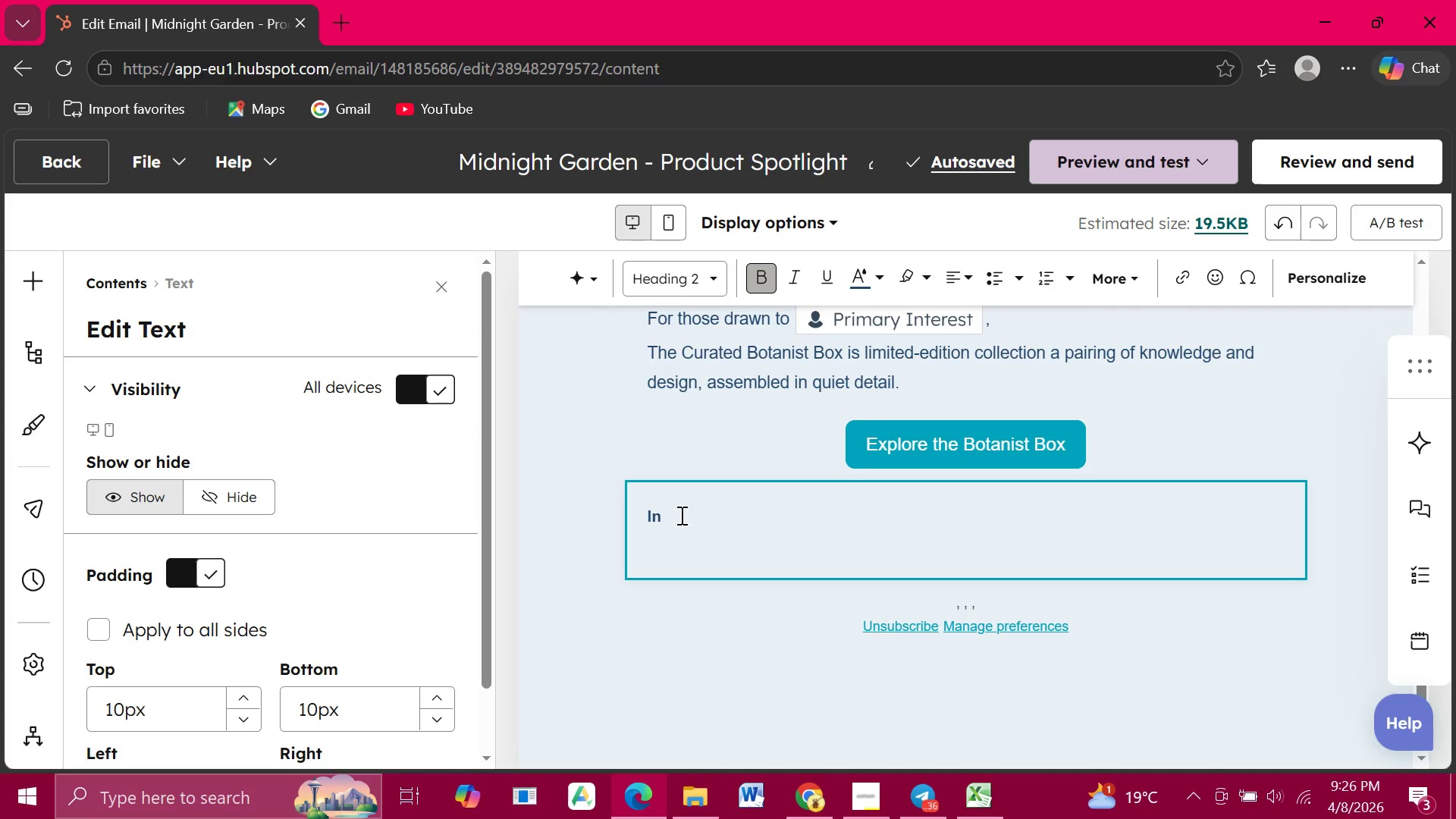 
type(side, you will find a carefully )
 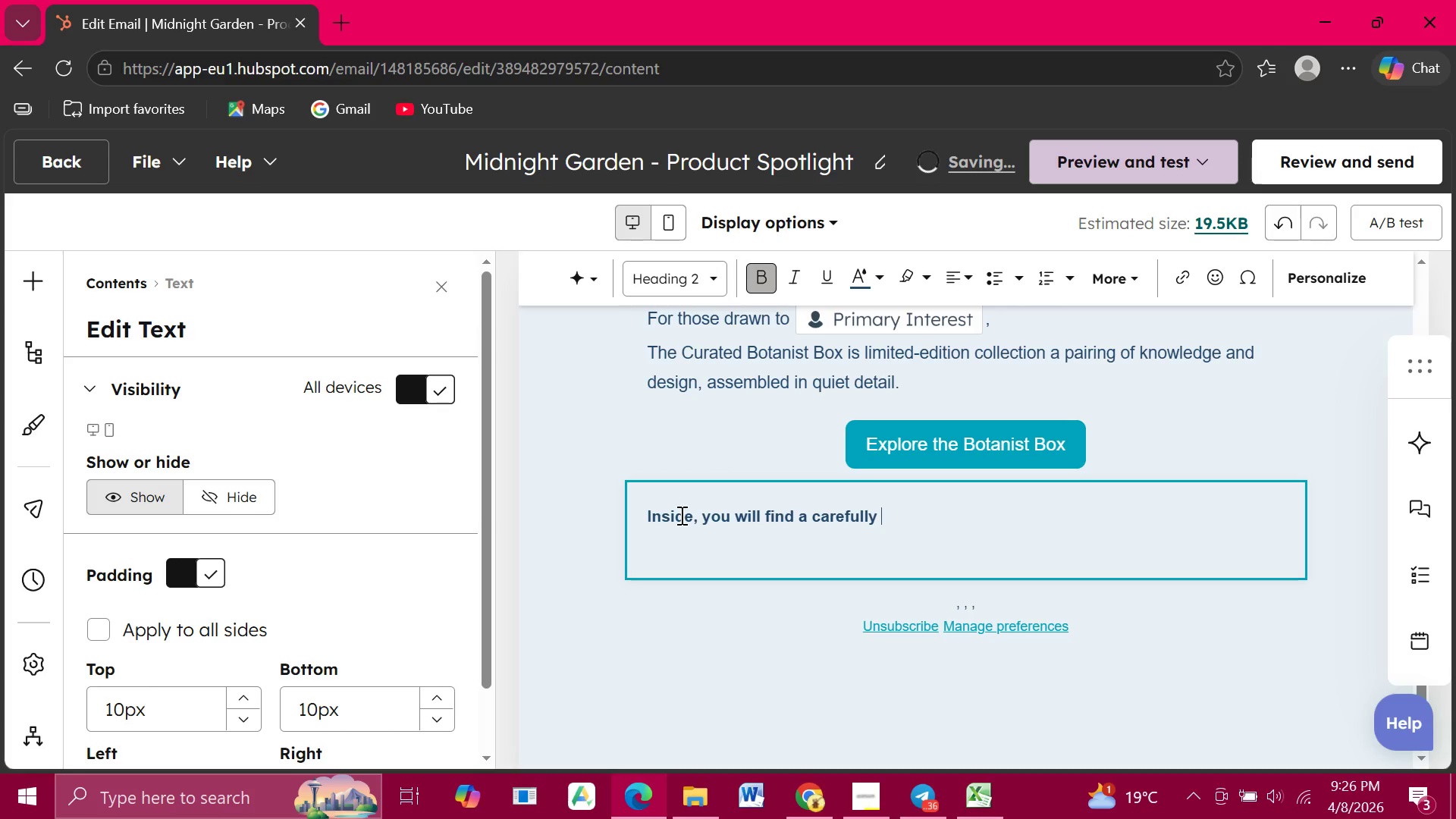 
type(selected piece aligned with your )
 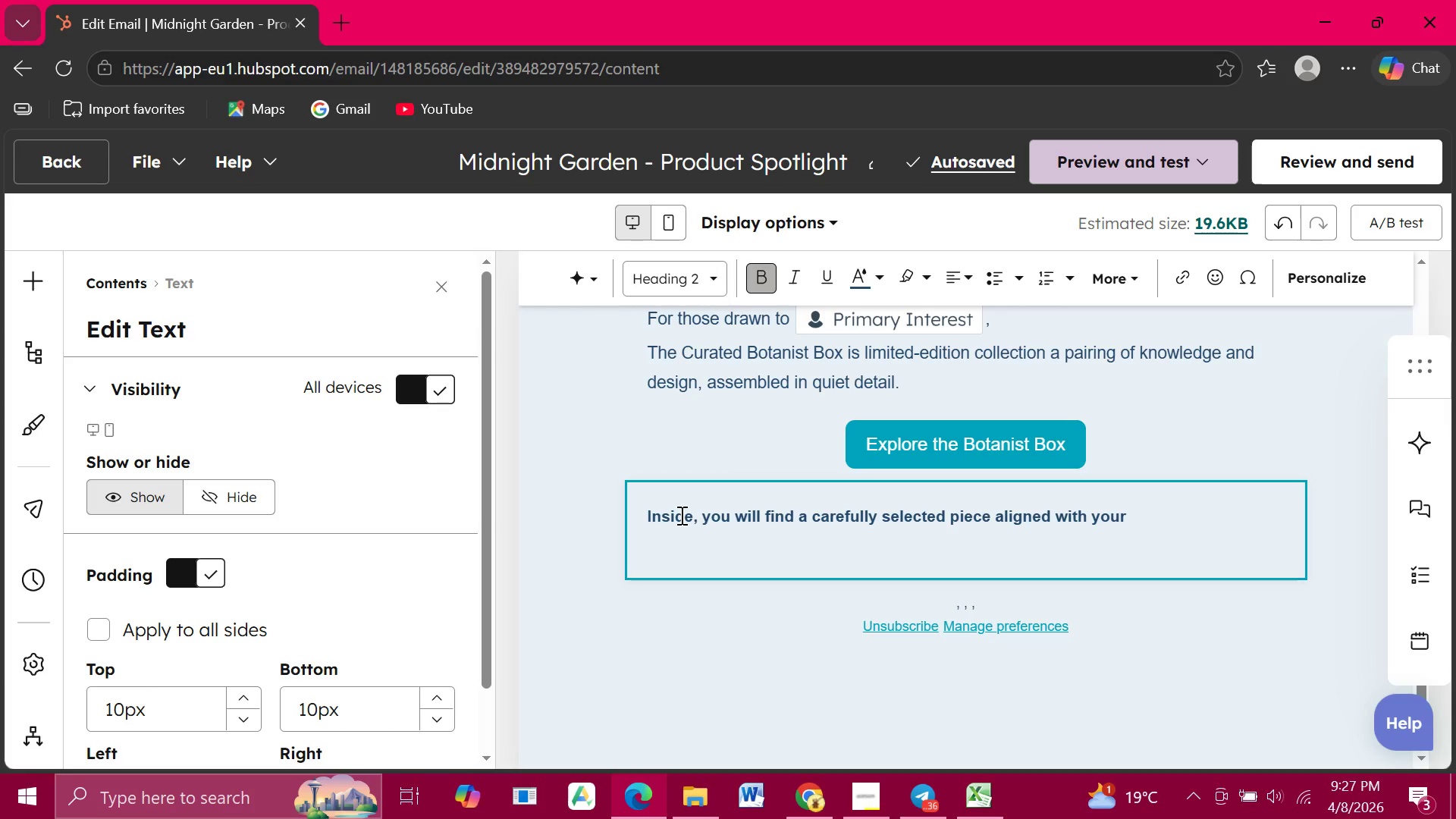 
type(interest whether a )
 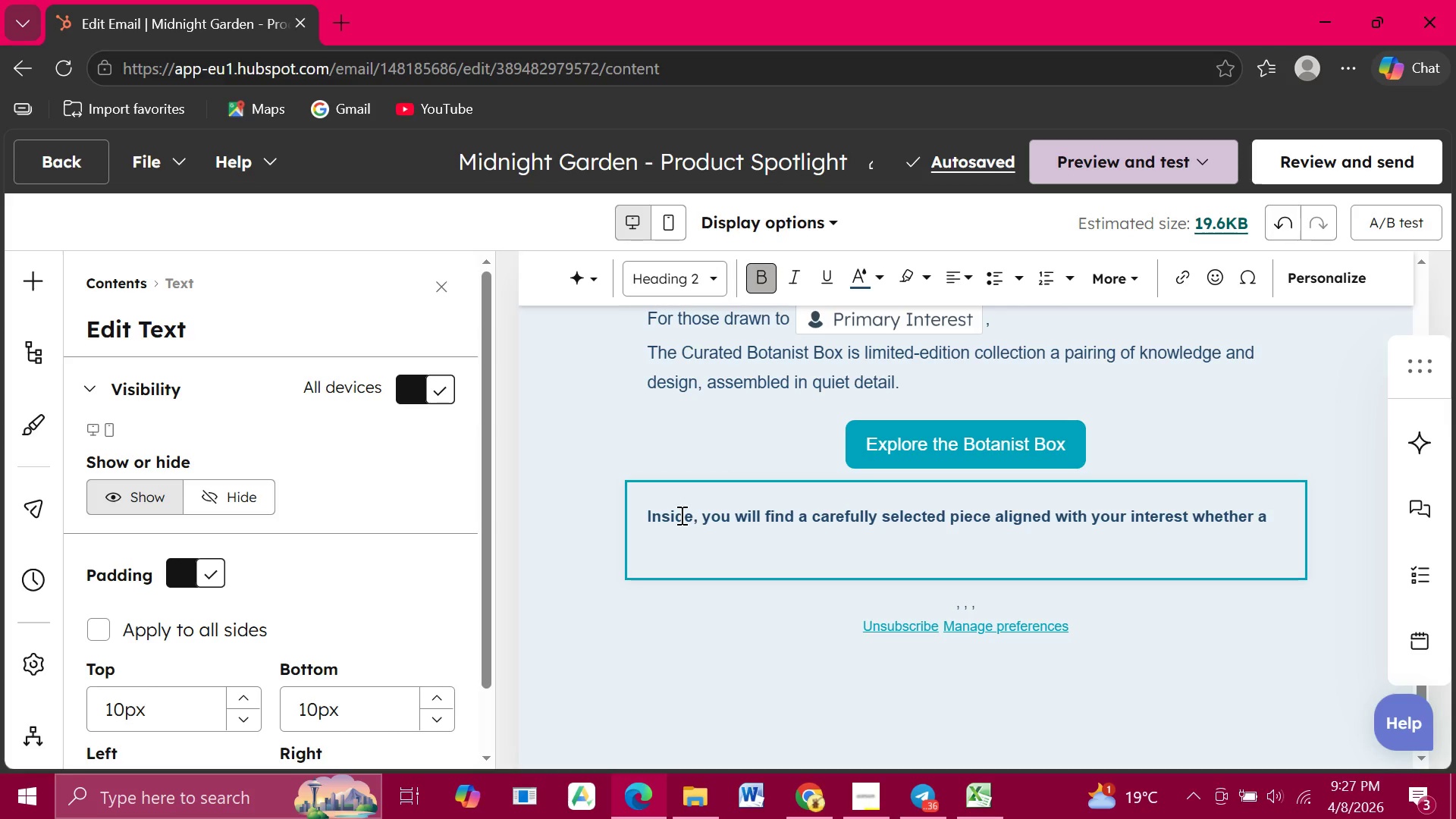 
wait(6.08)
 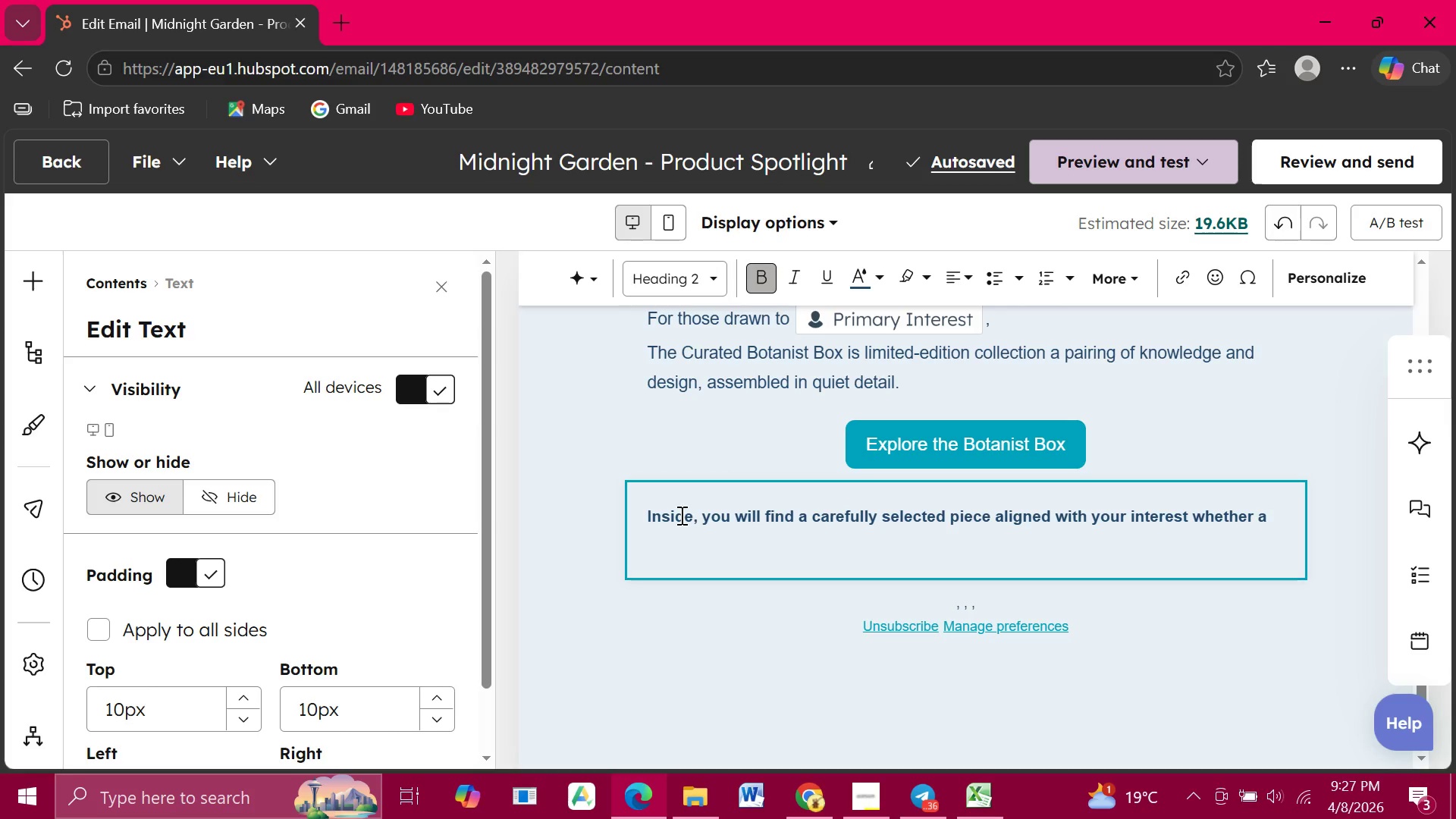 
type(rare botanical volume or a )
 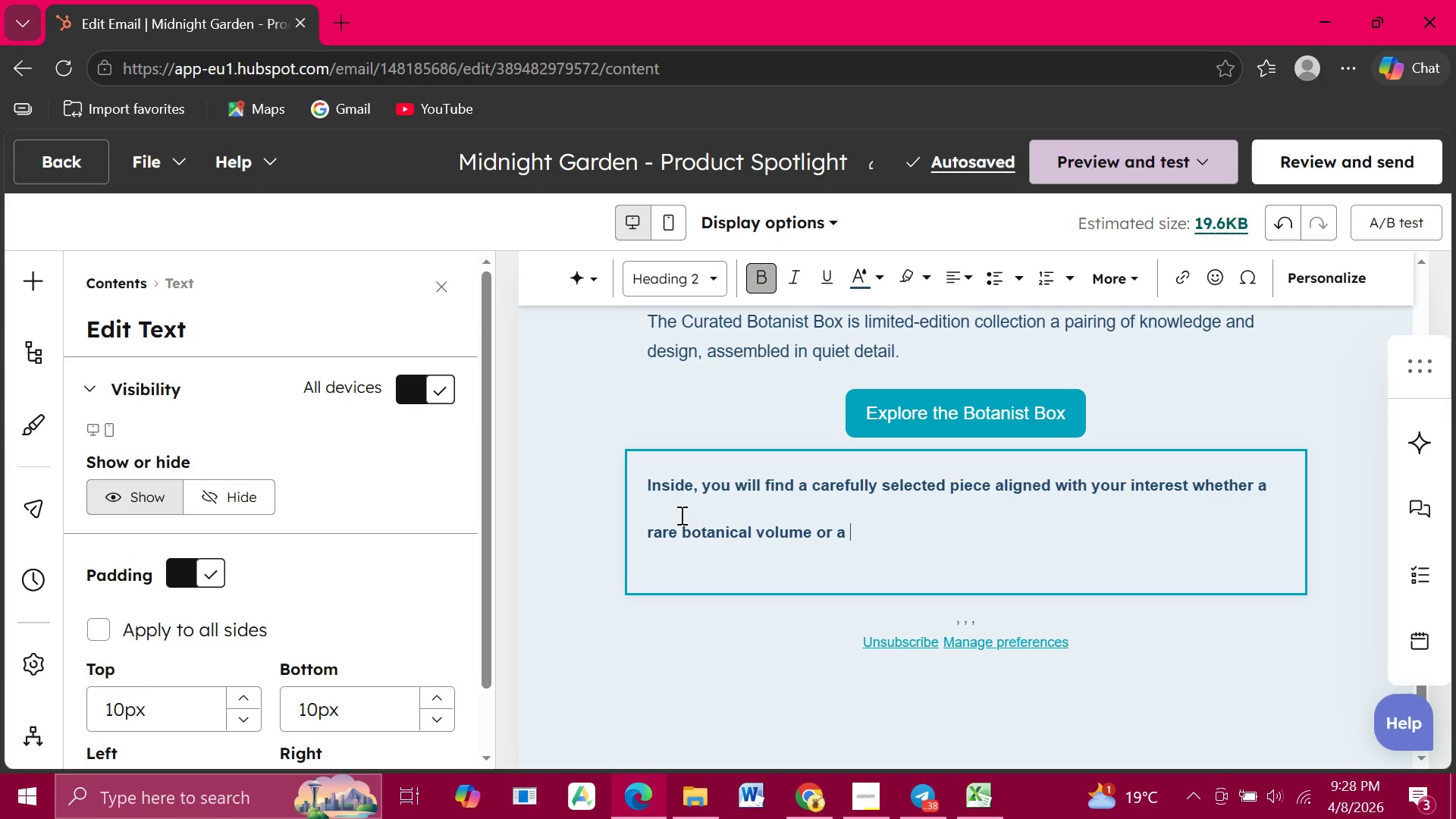 
wait(5.64)
 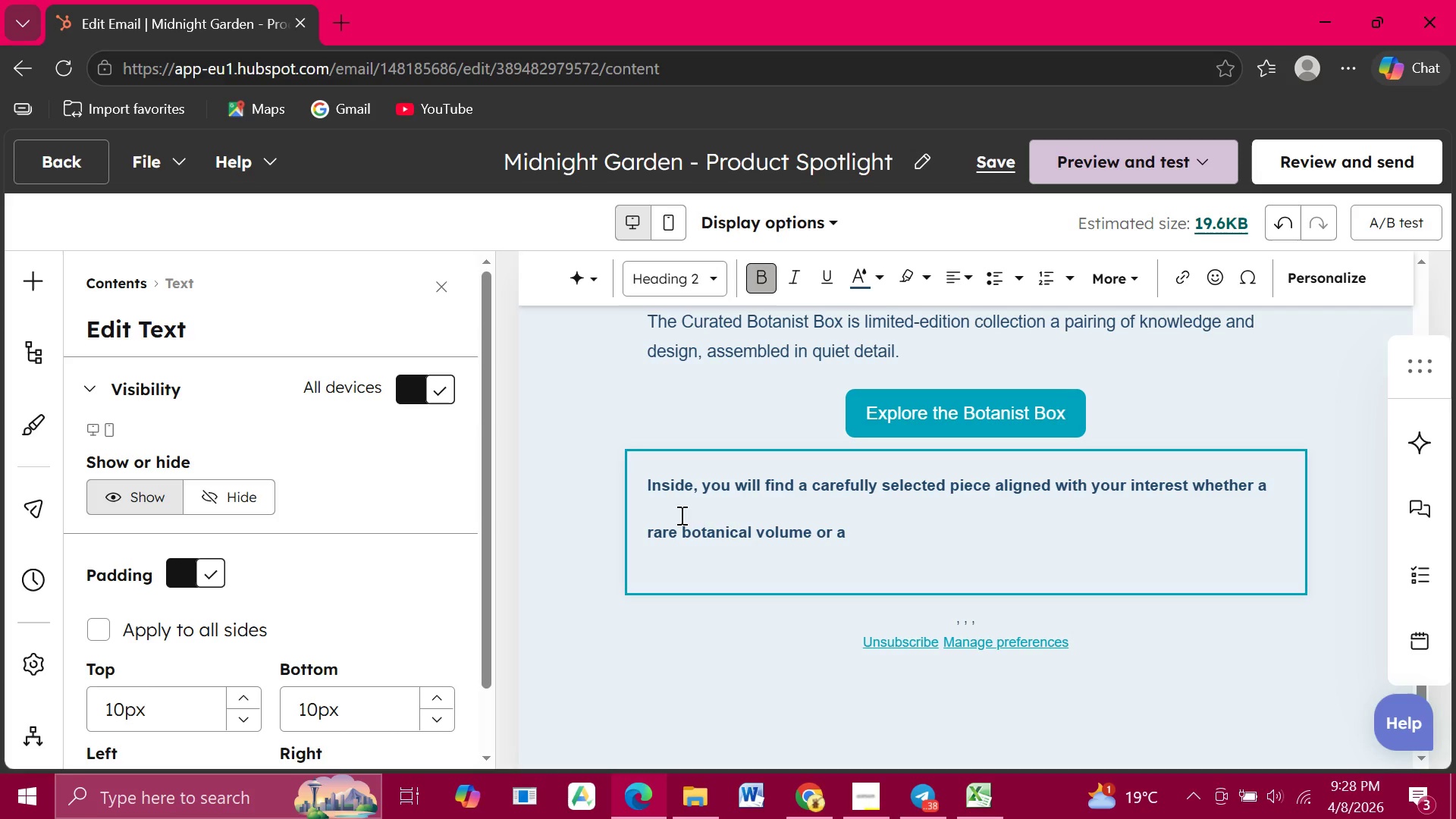 
type(preserved floral composition.)
 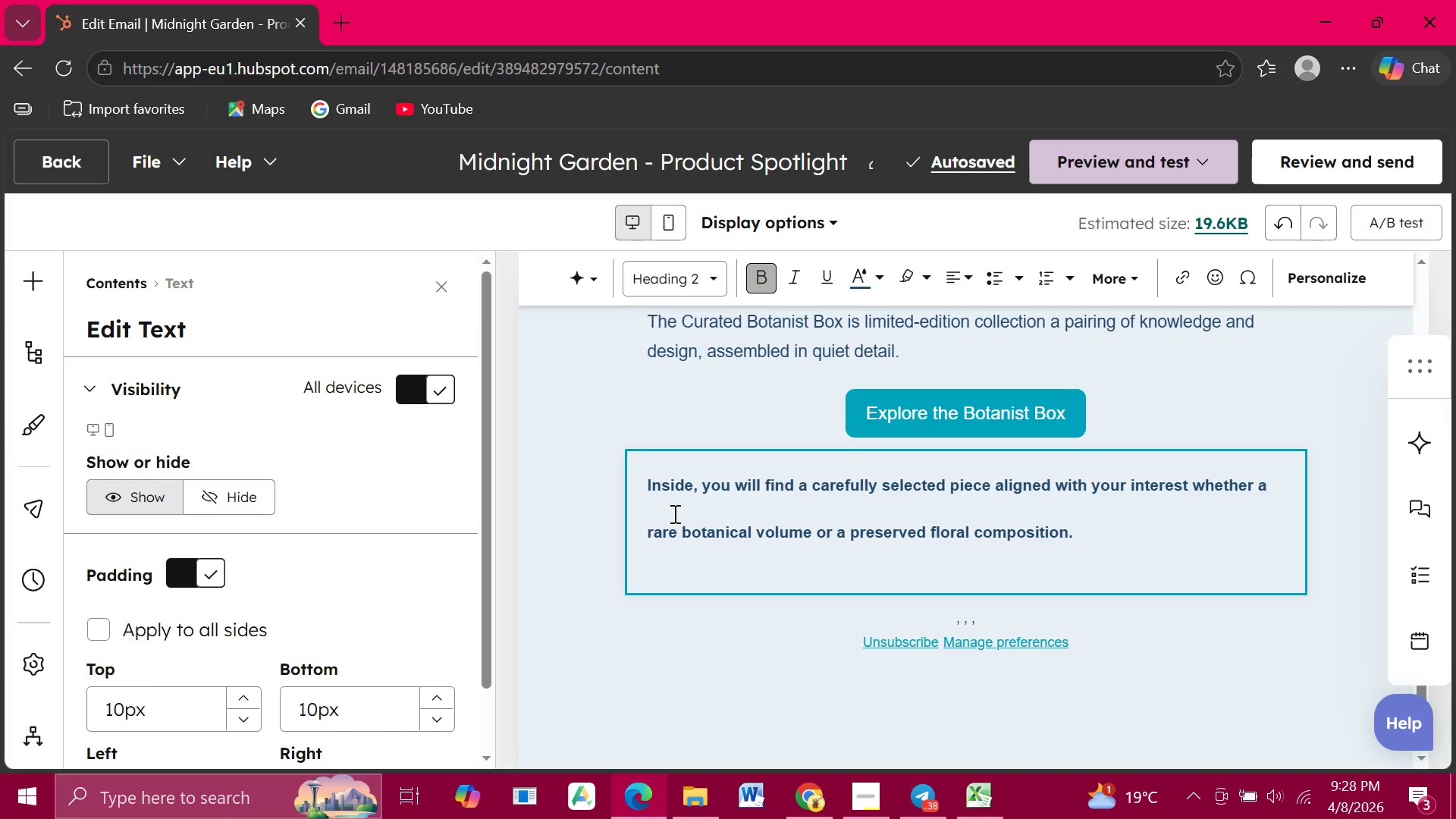 
wait(5.89)
 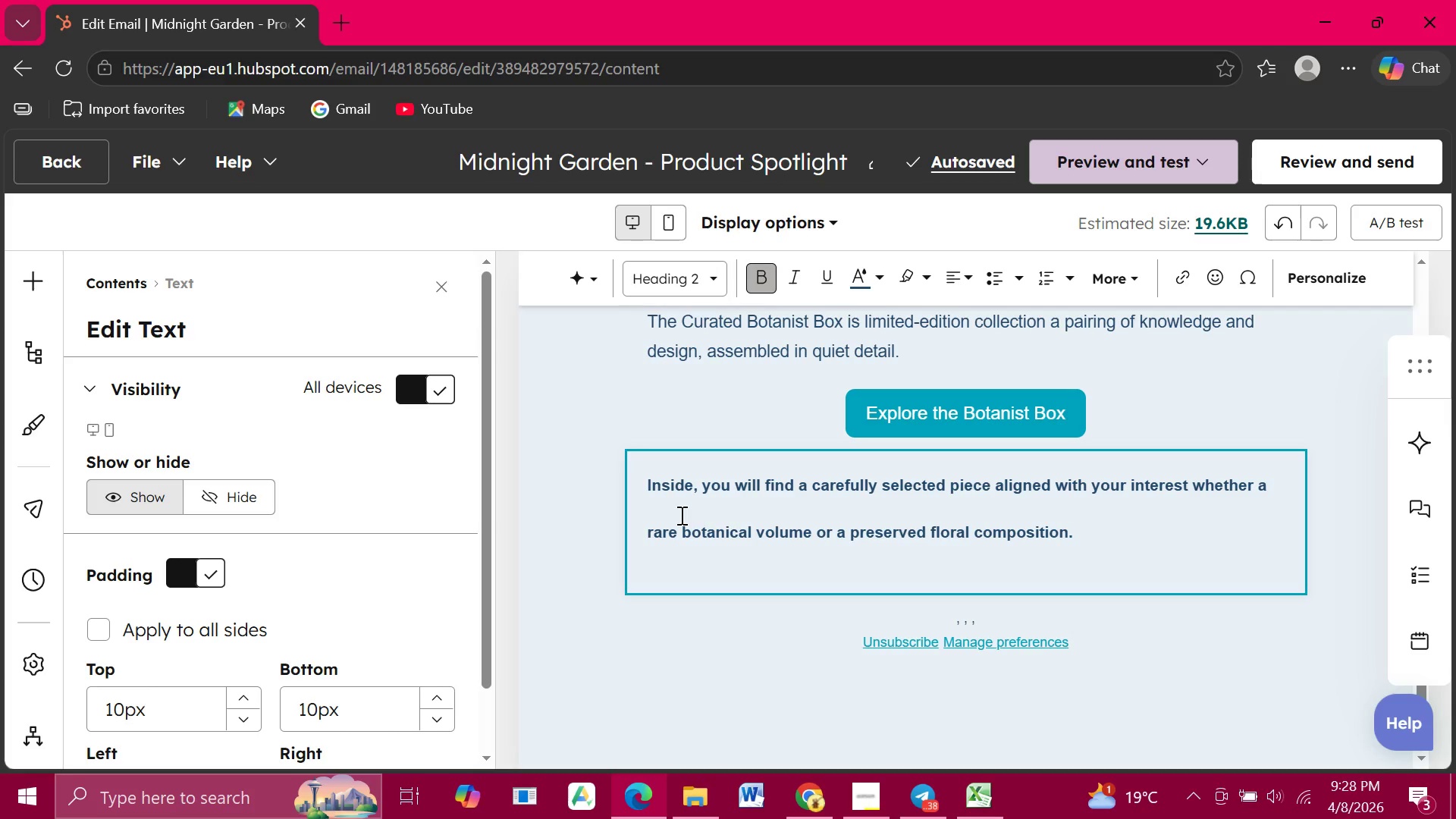 
left_click_drag(start_coordinate=[648, 480], to_coordinate=[1072, 577])
 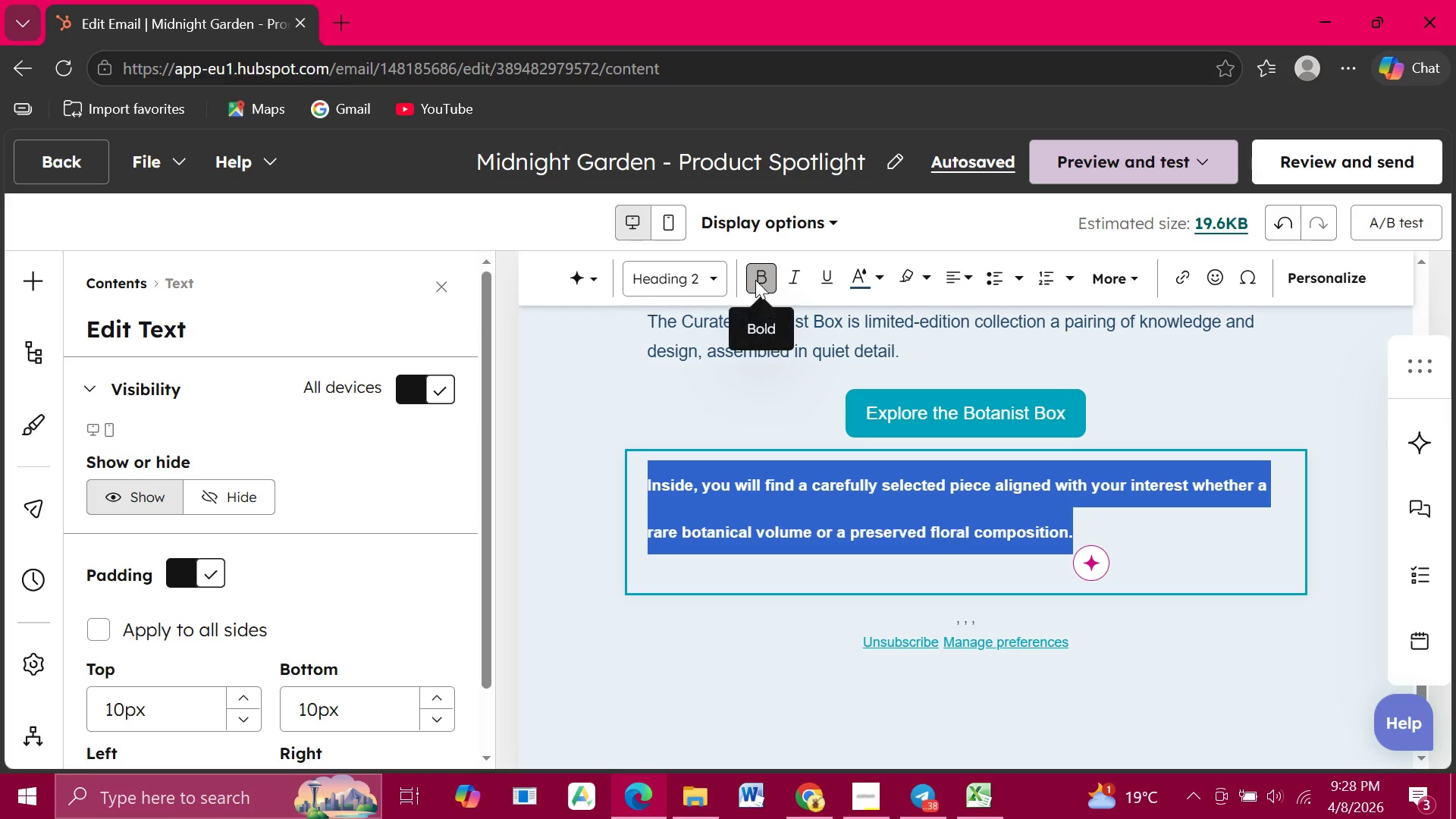 
left_click([755, 280])
 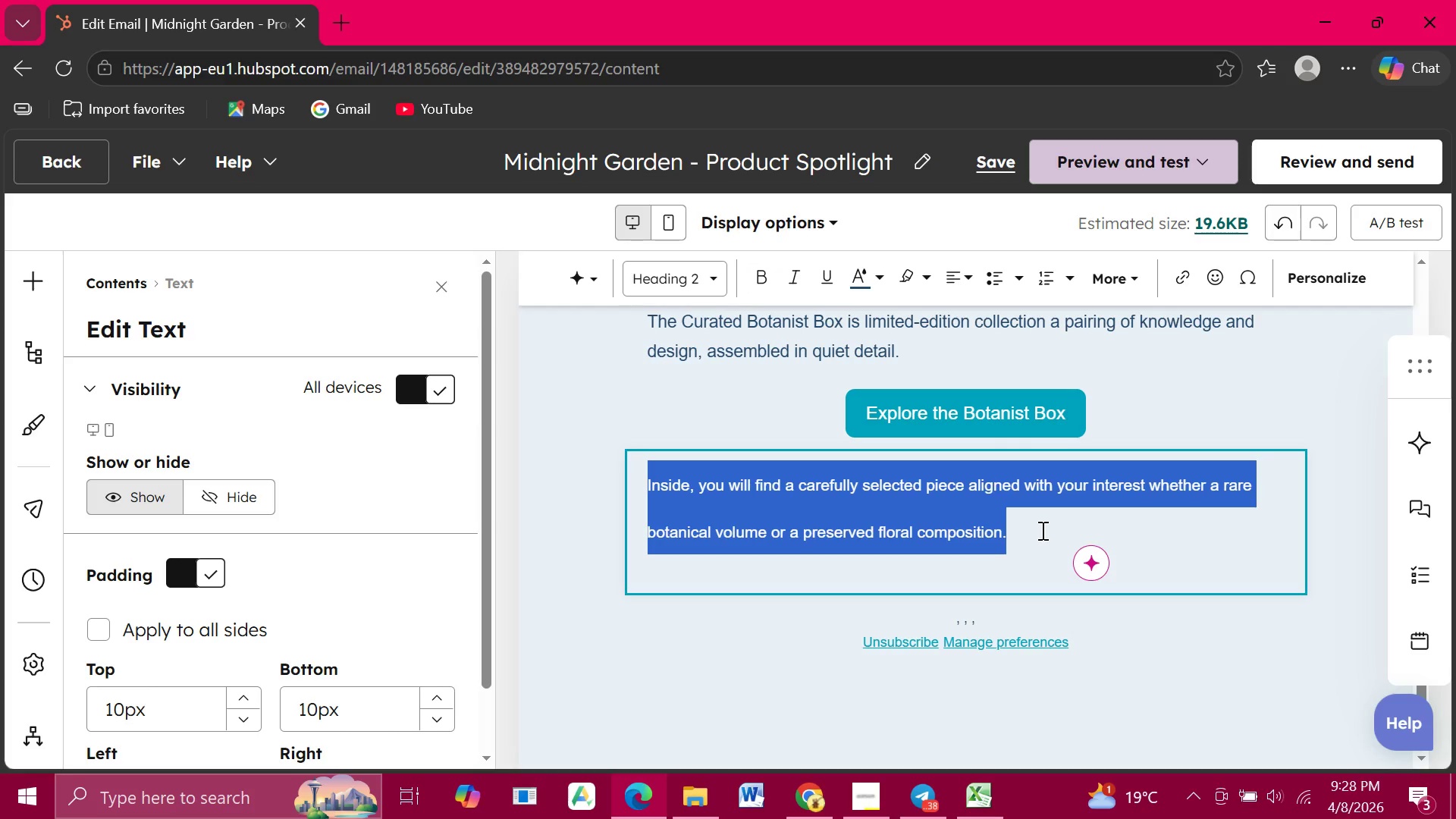 
left_click([1041, 530])
 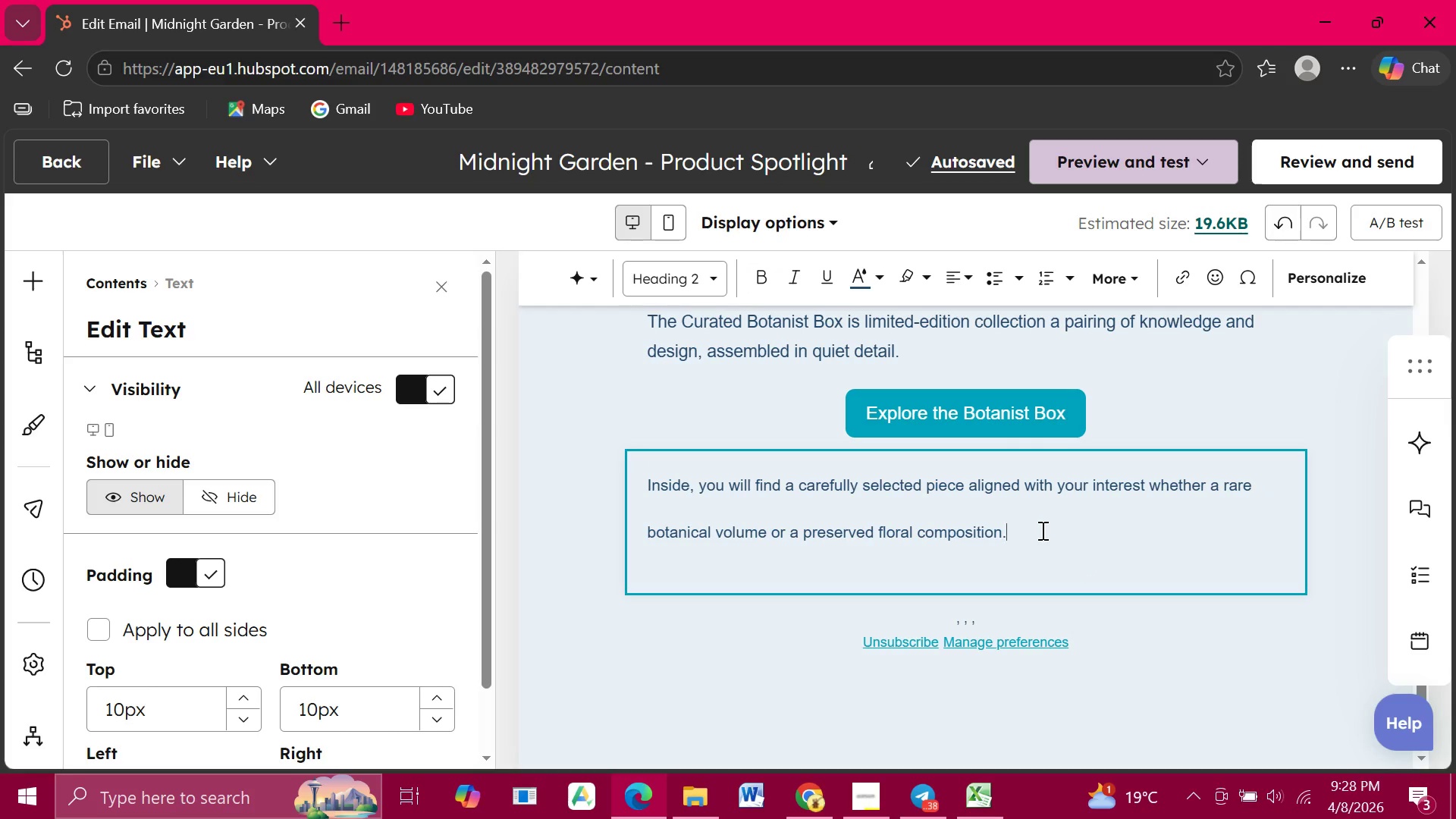 
wait(5.25)
 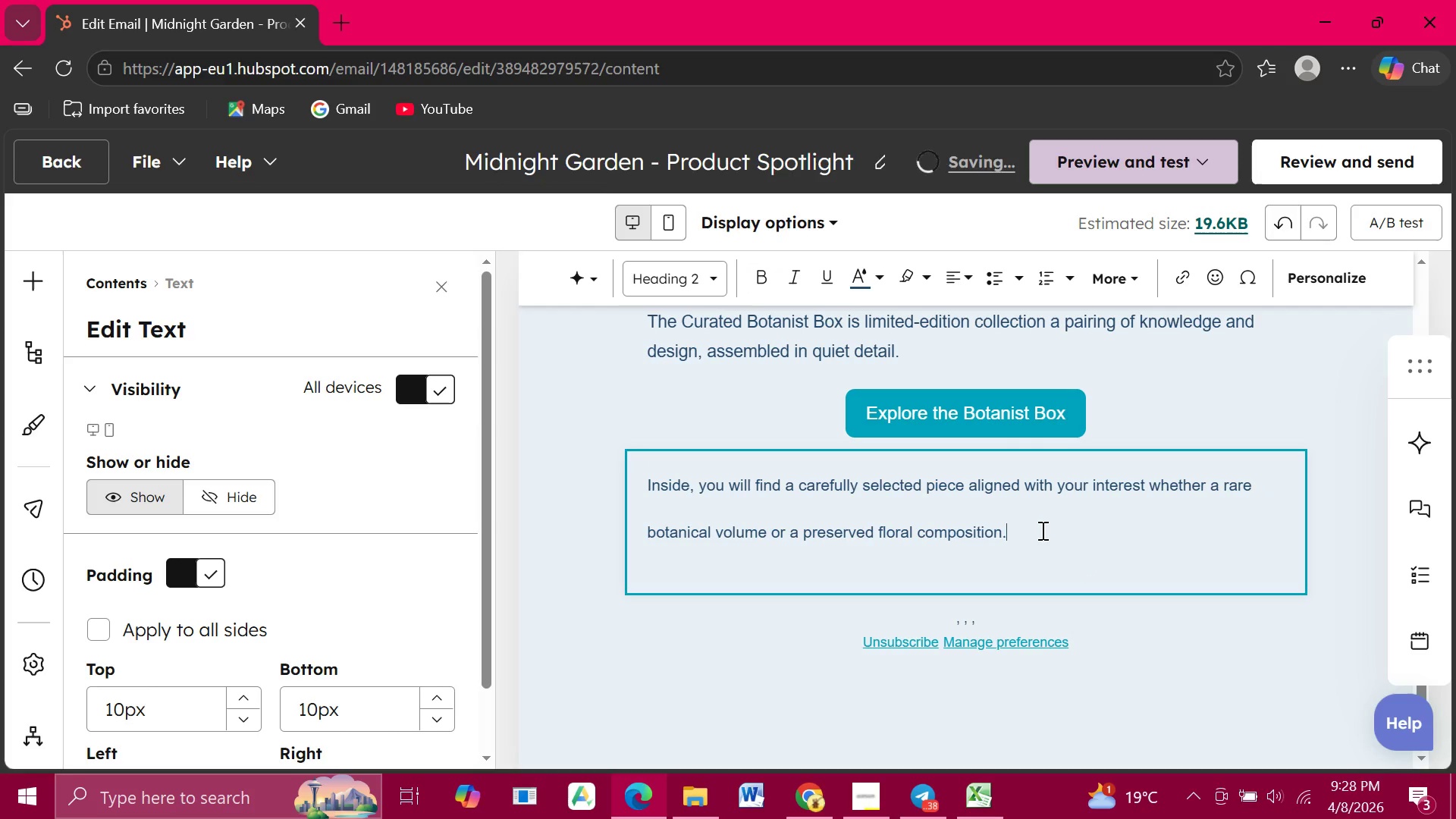 
left_click([650, 507])
 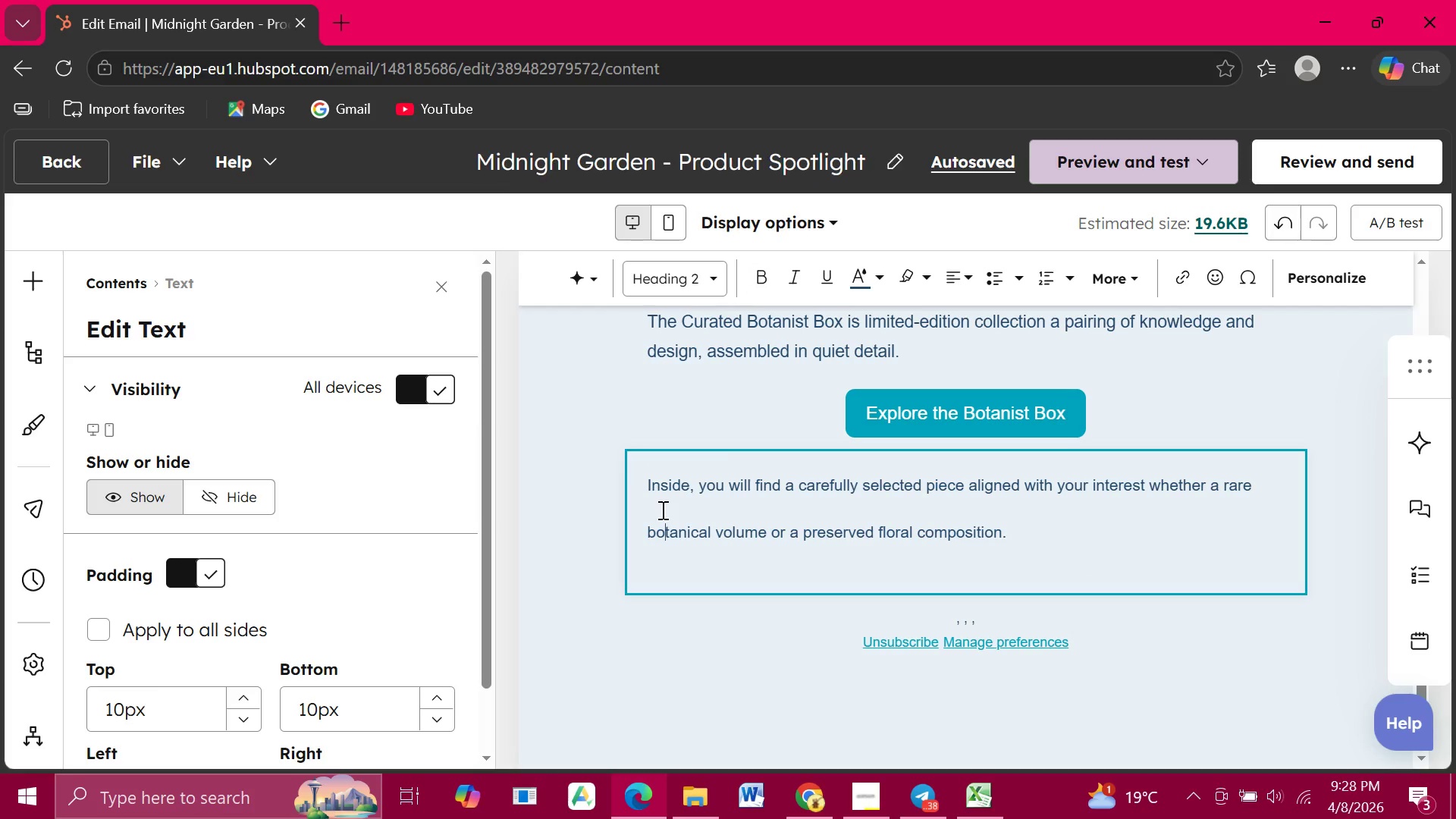 
left_click([661, 510])
 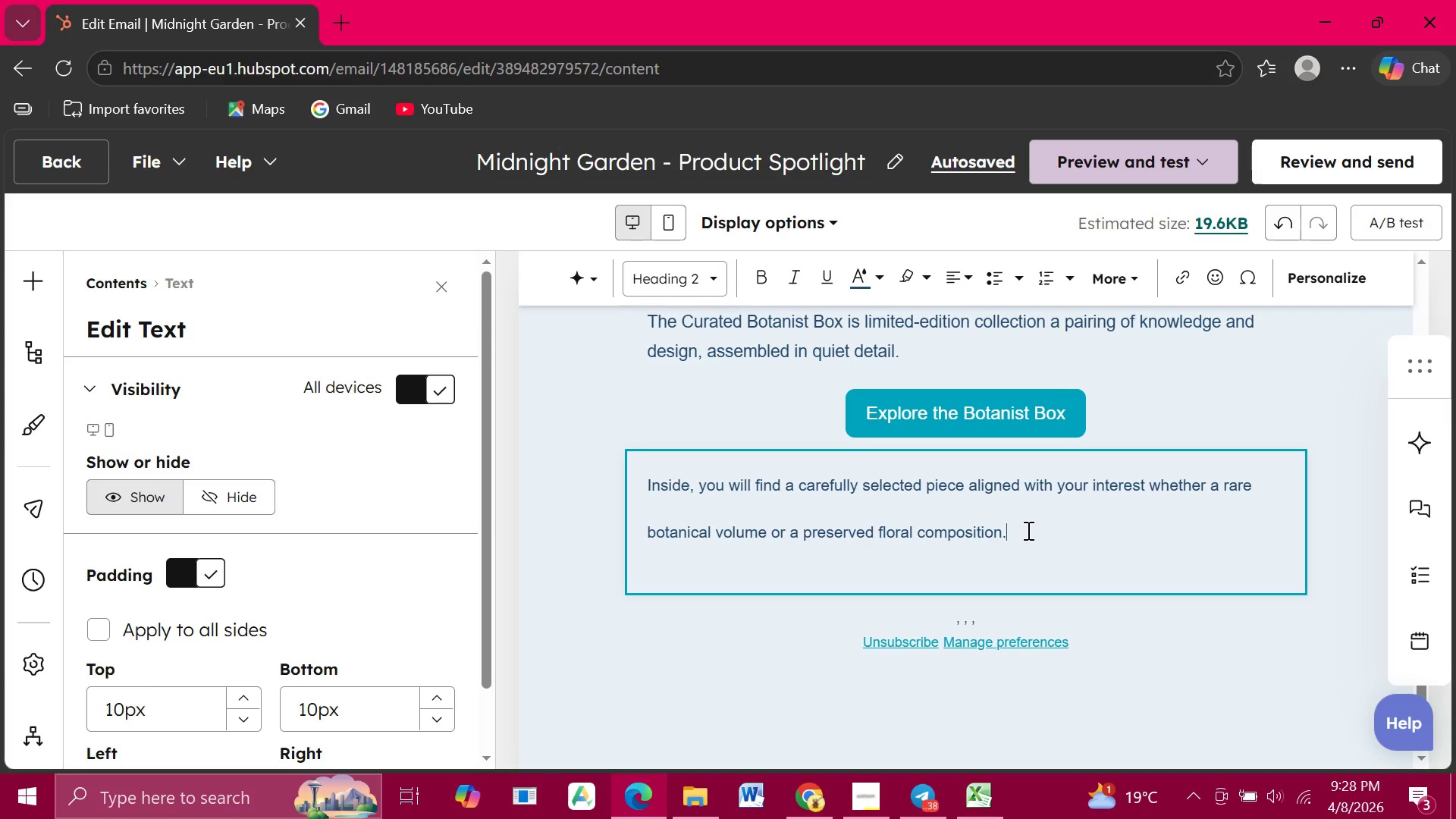 
left_click([1027, 530])
 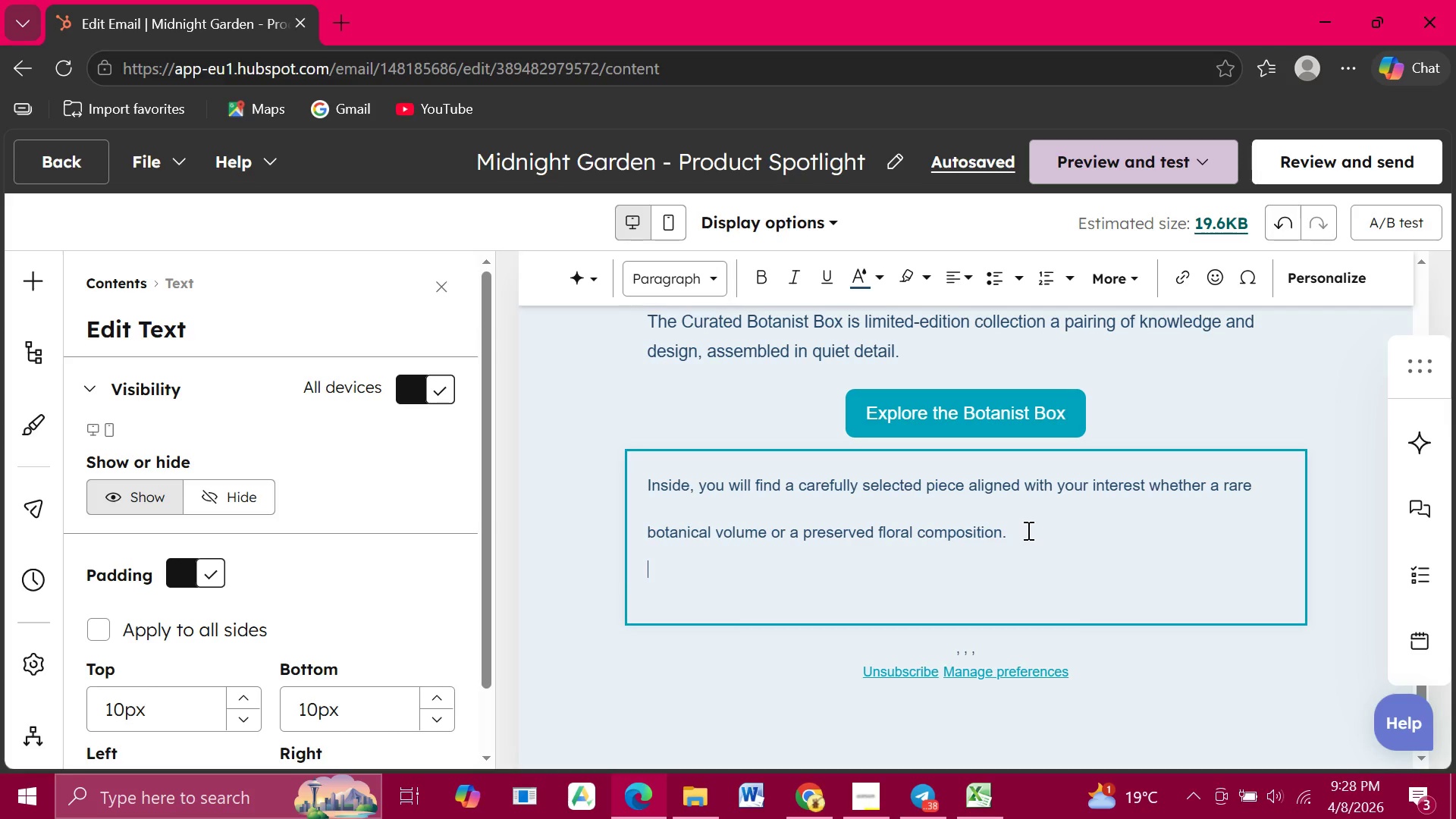 
key(Enter)
 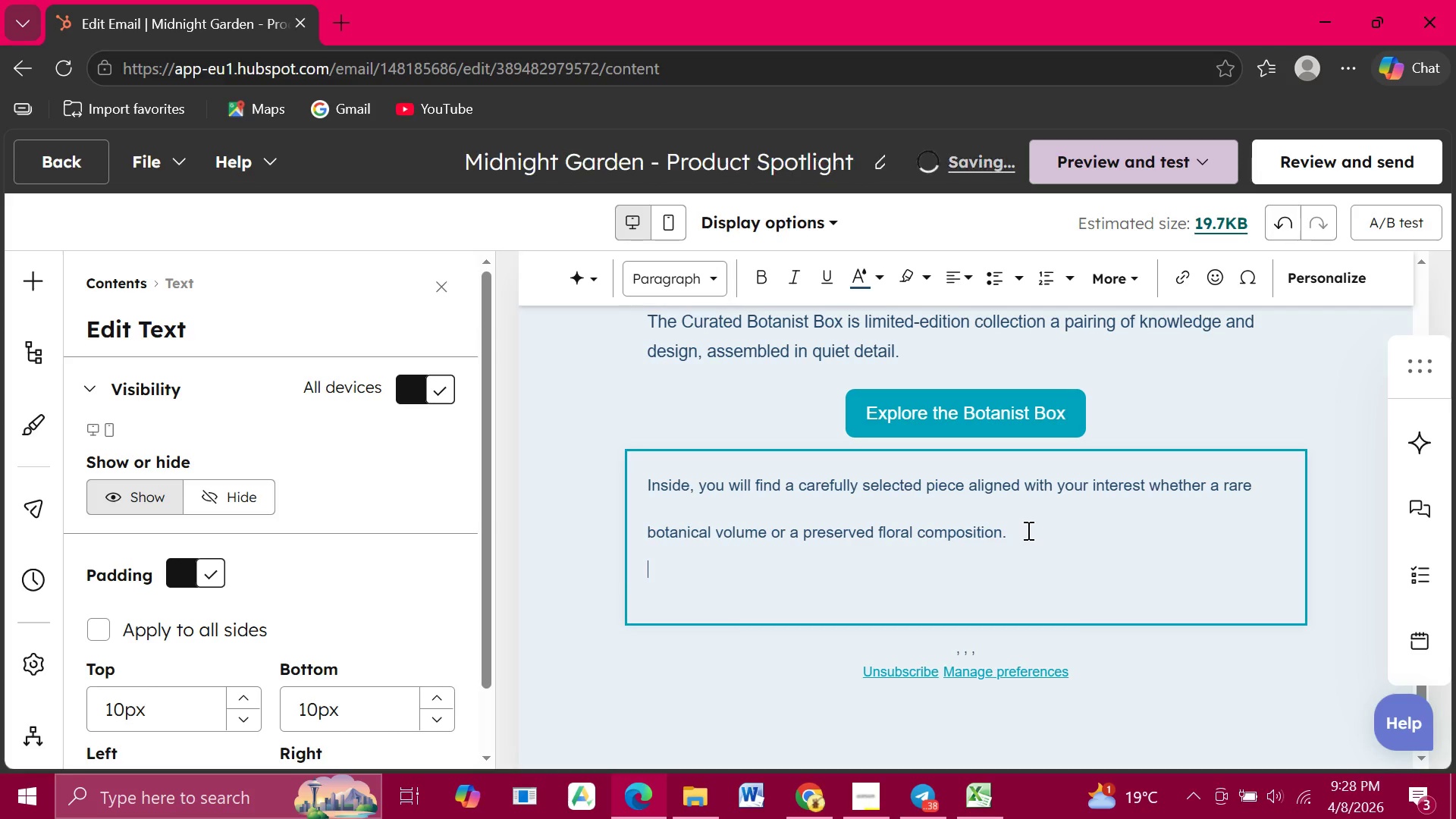 
type(Only a small number have been prepared.)
 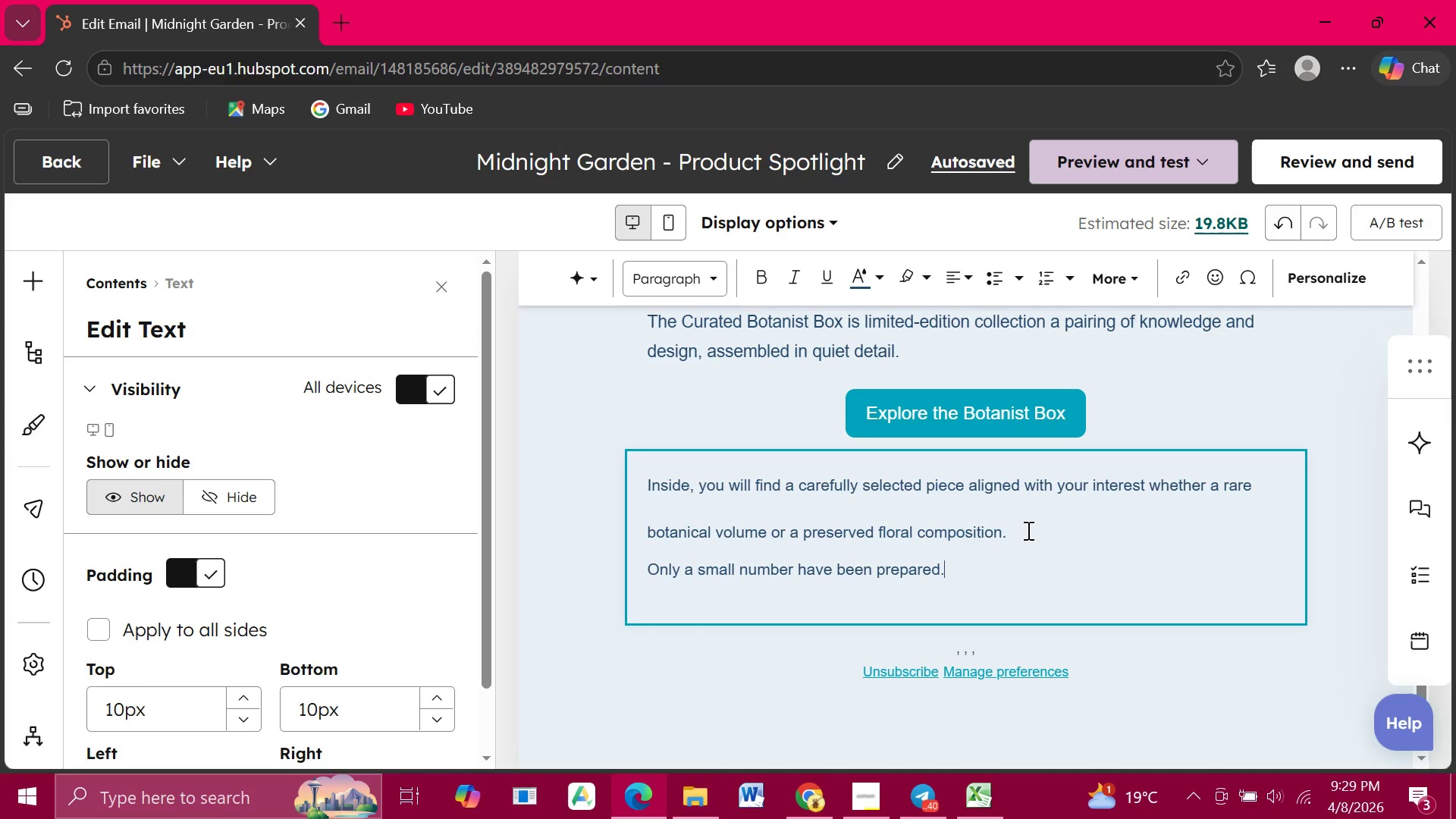 
wait(31.05)
 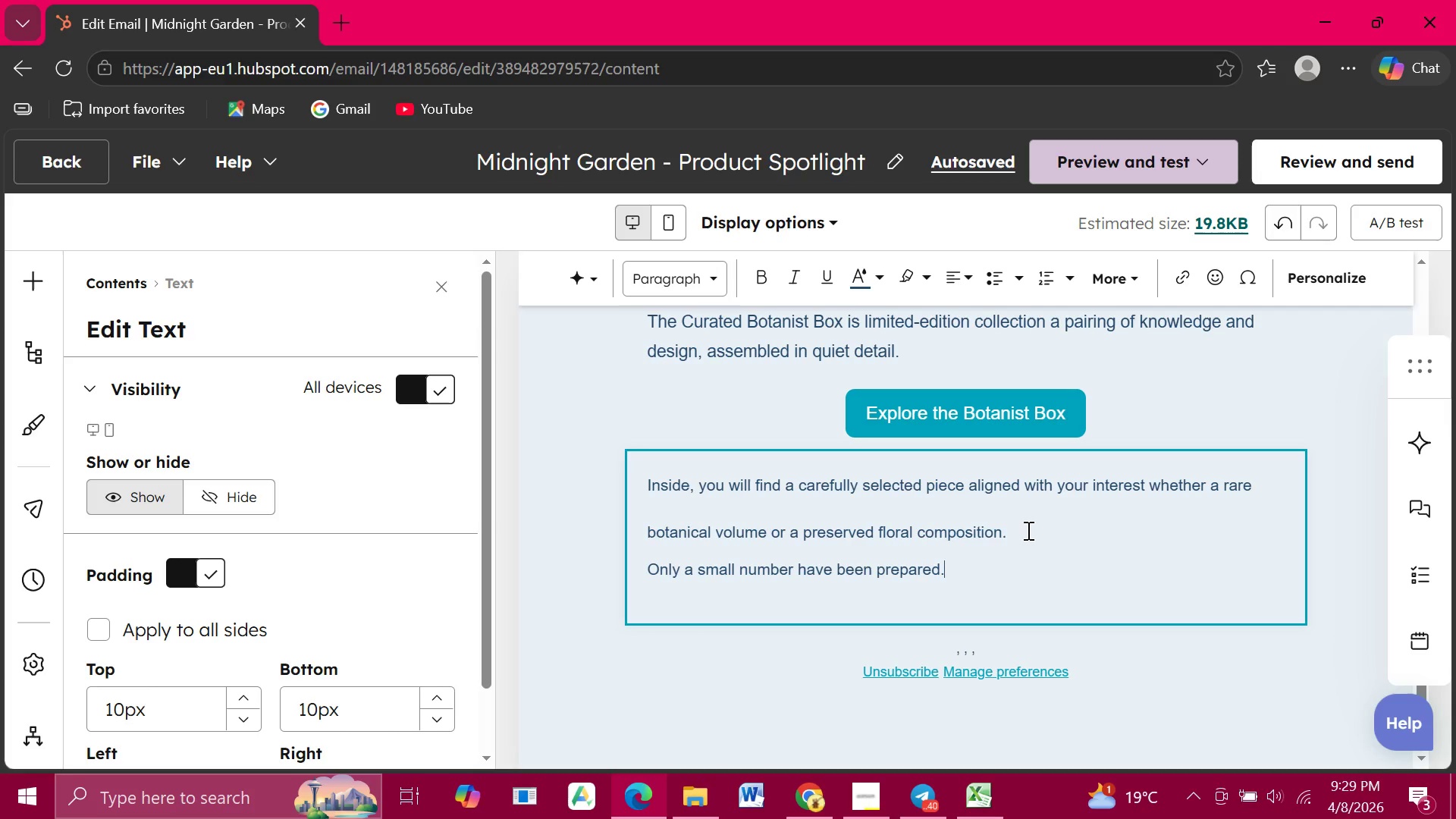 
scroll: coordinate [1004, 612], scroll_direction: up, amount: 3.0
 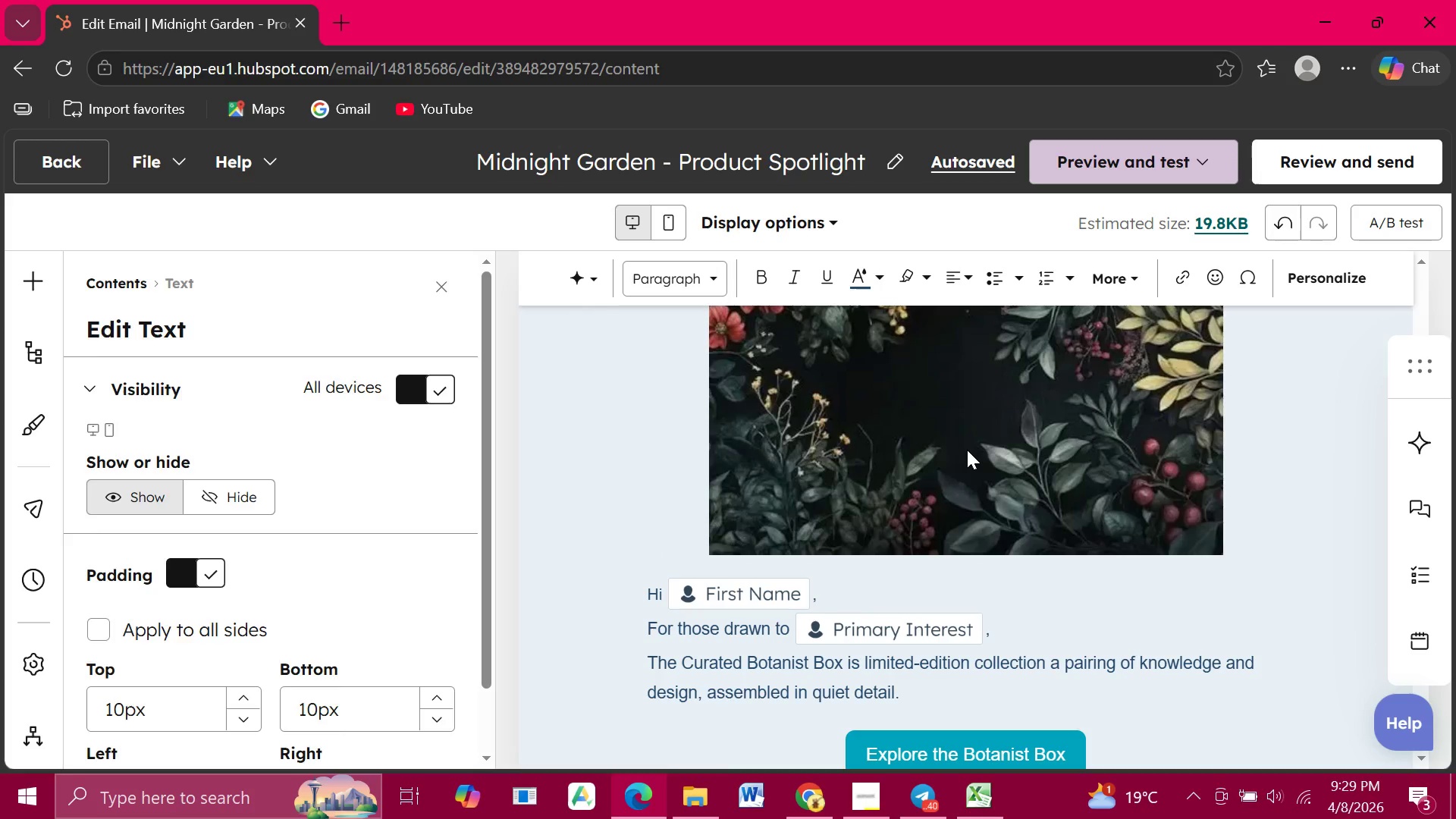 
left_click([967, 450])
 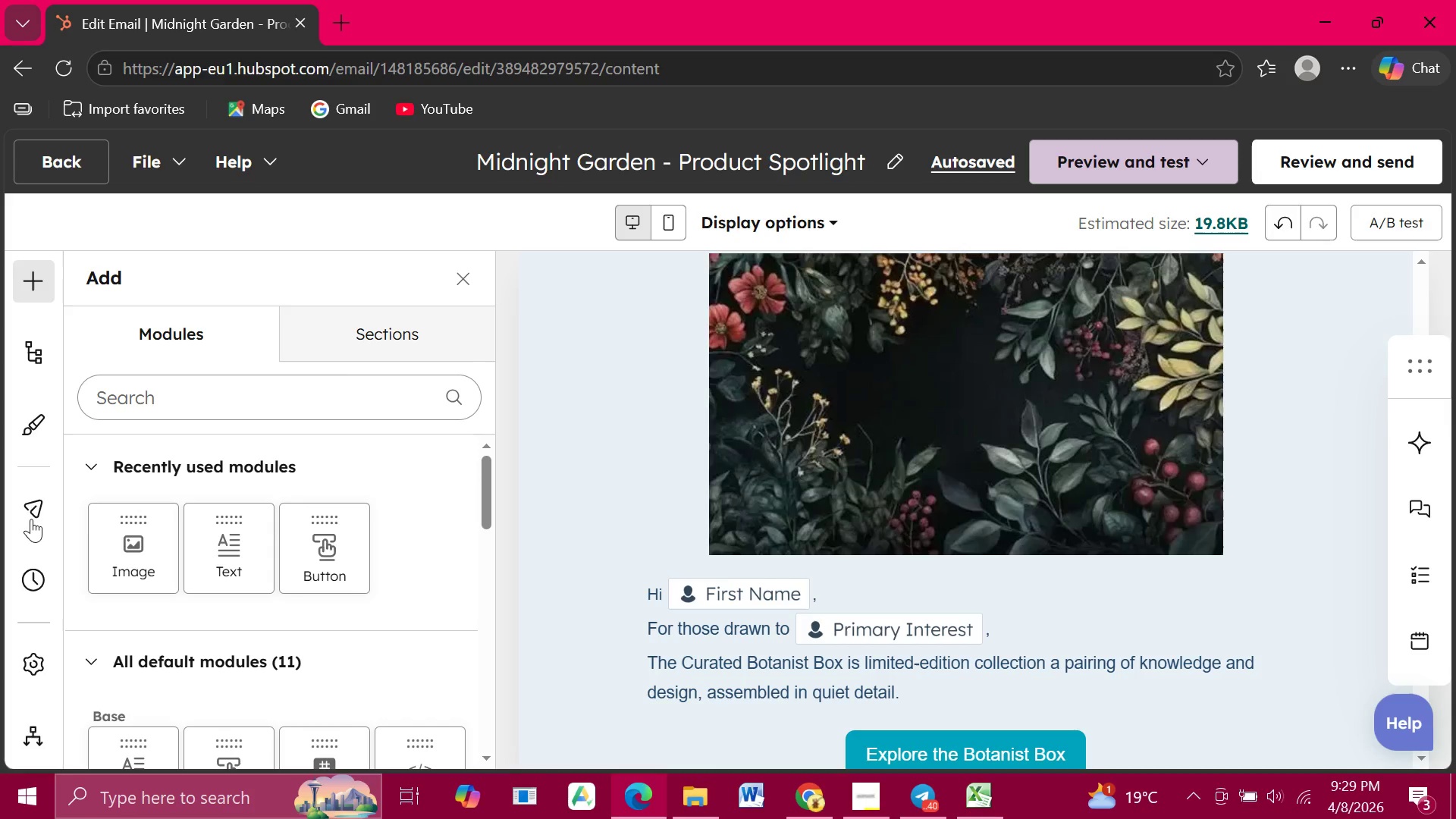 
wait(6.73)
 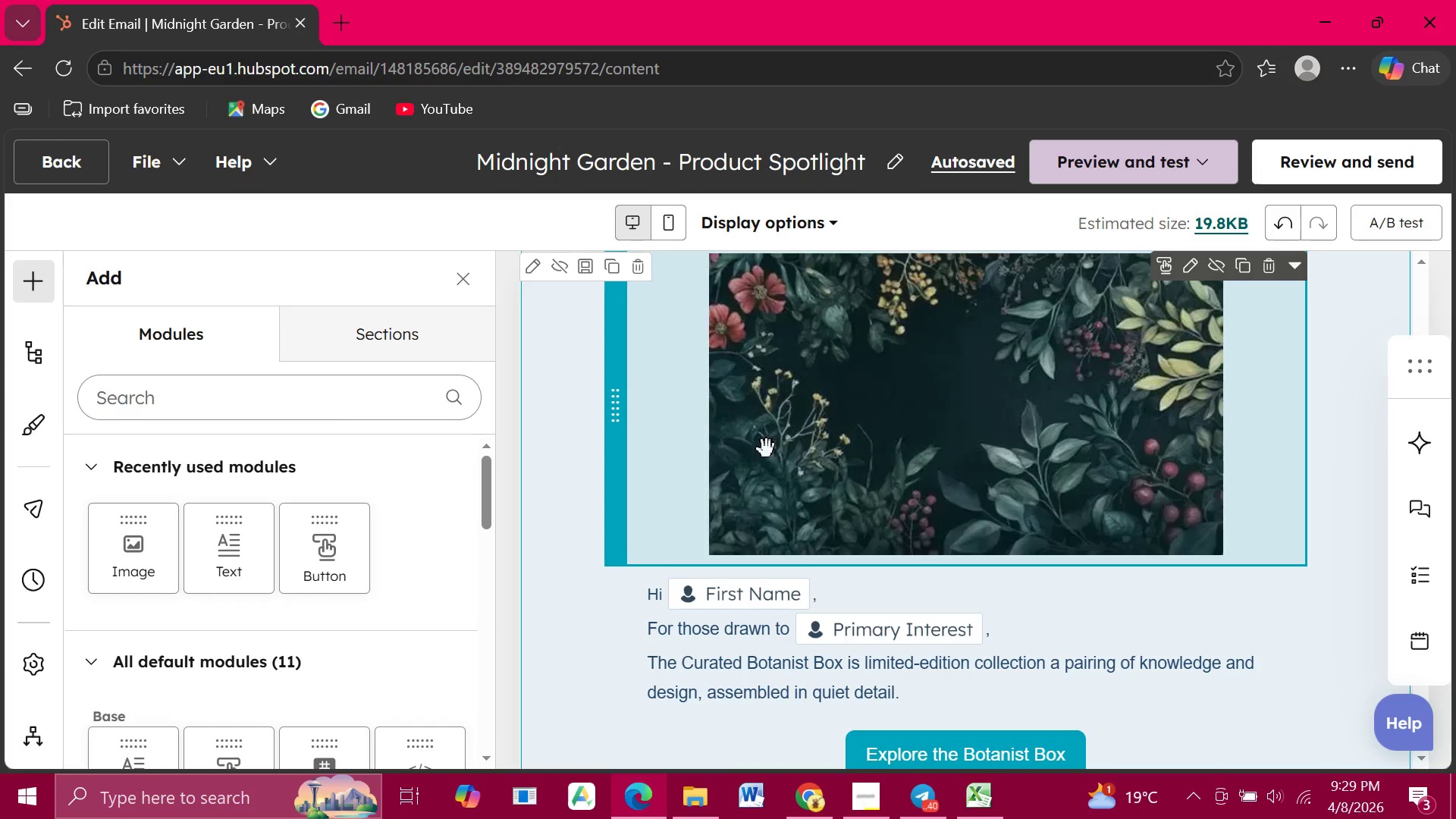 
left_click([138, 560])
 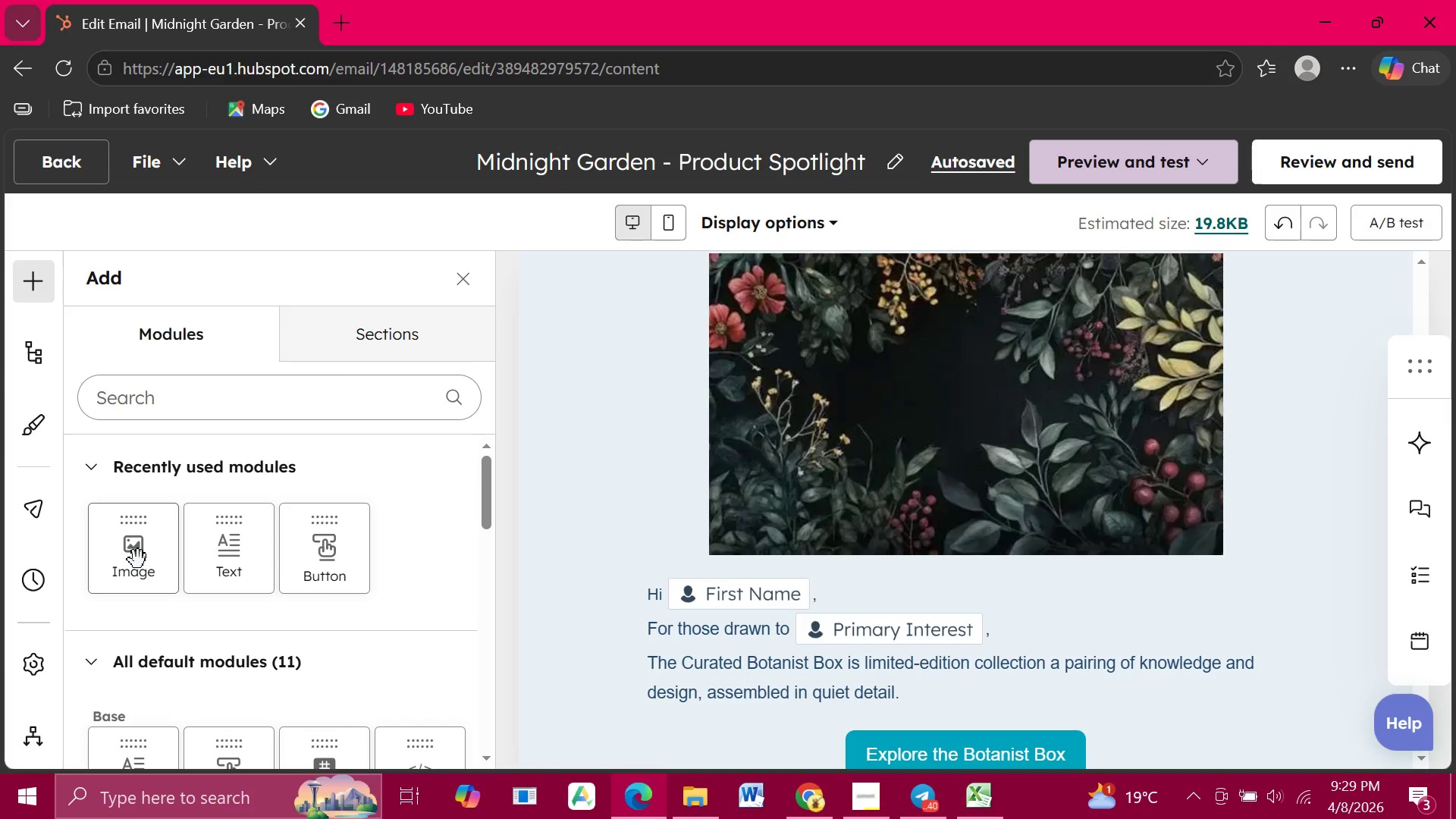 
double_click([138, 560])
 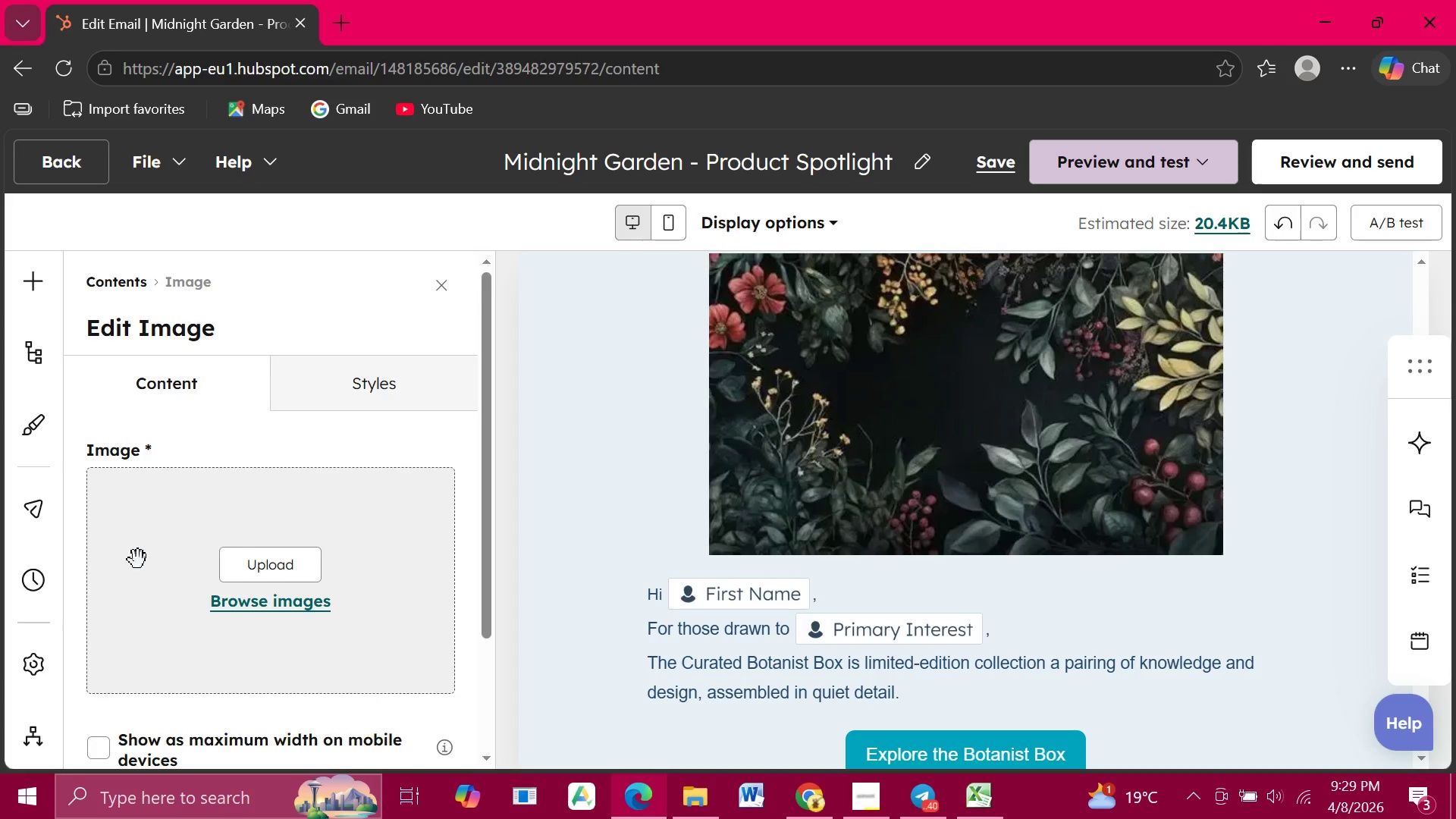 
scroll: coordinate [138, 560], scroll_direction: down, amount: 3.0
 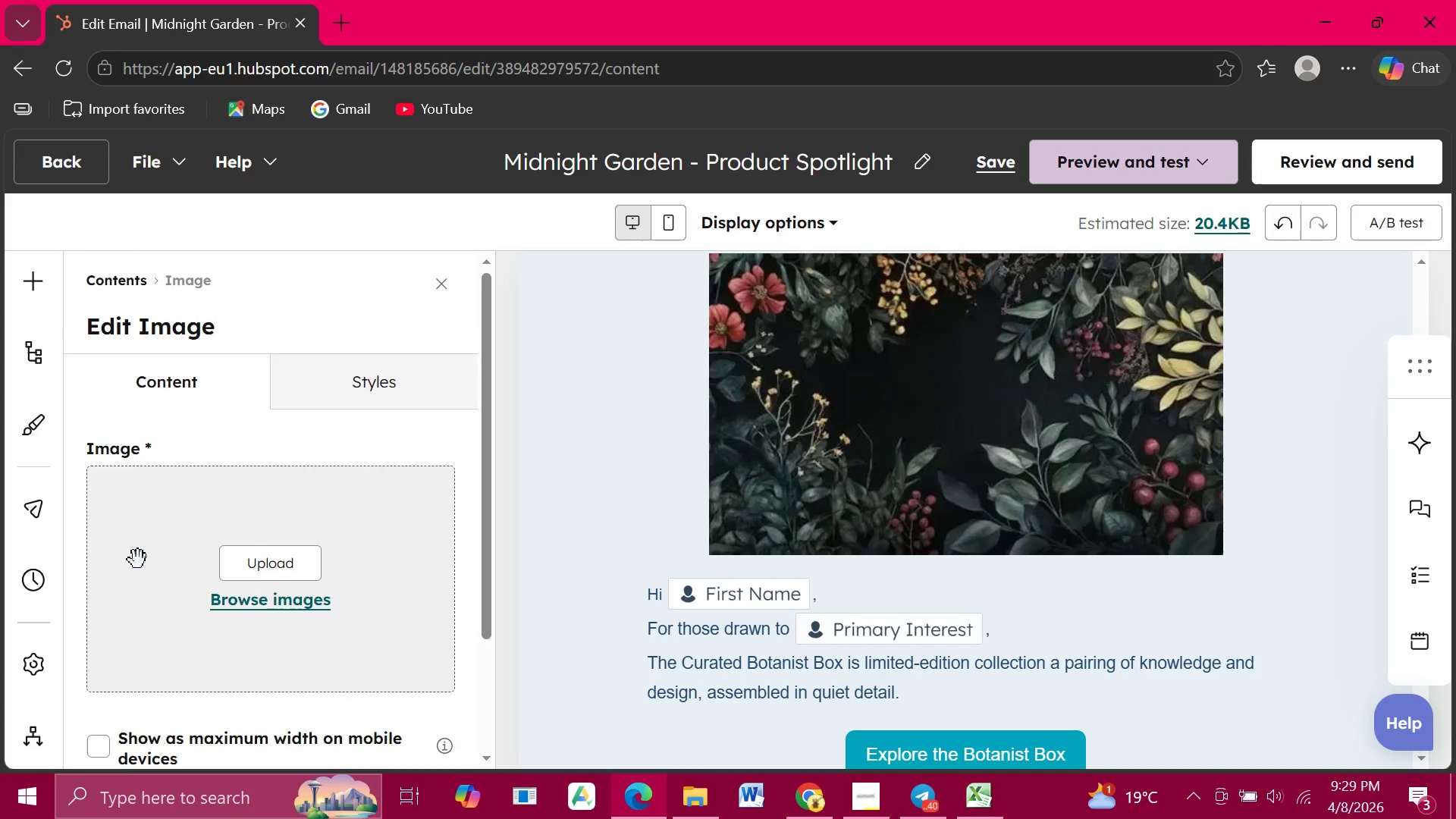 
scroll: coordinate [138, 560], scroll_direction: up, amount: 3.0
 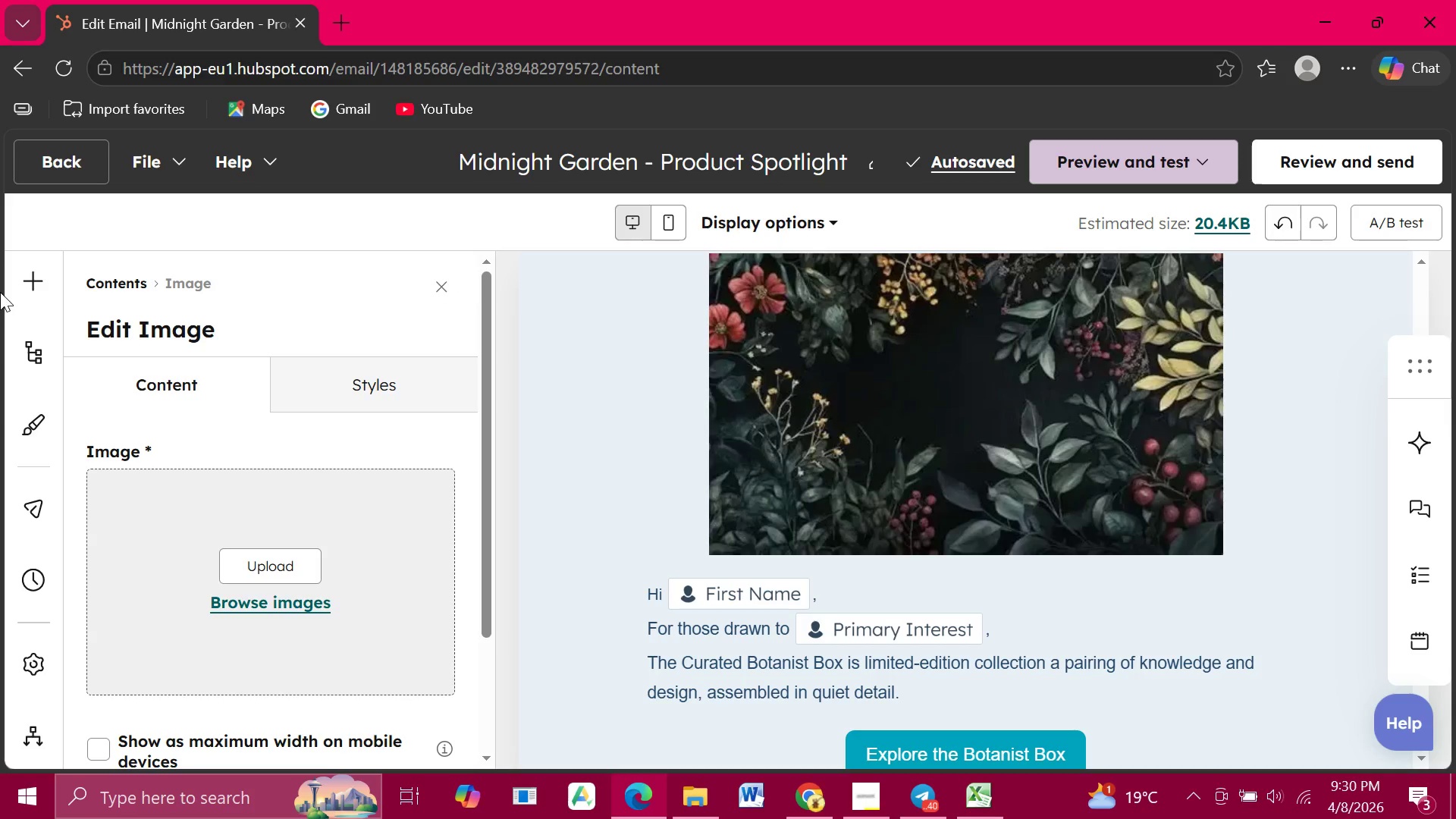 
left_click([21, 282])
 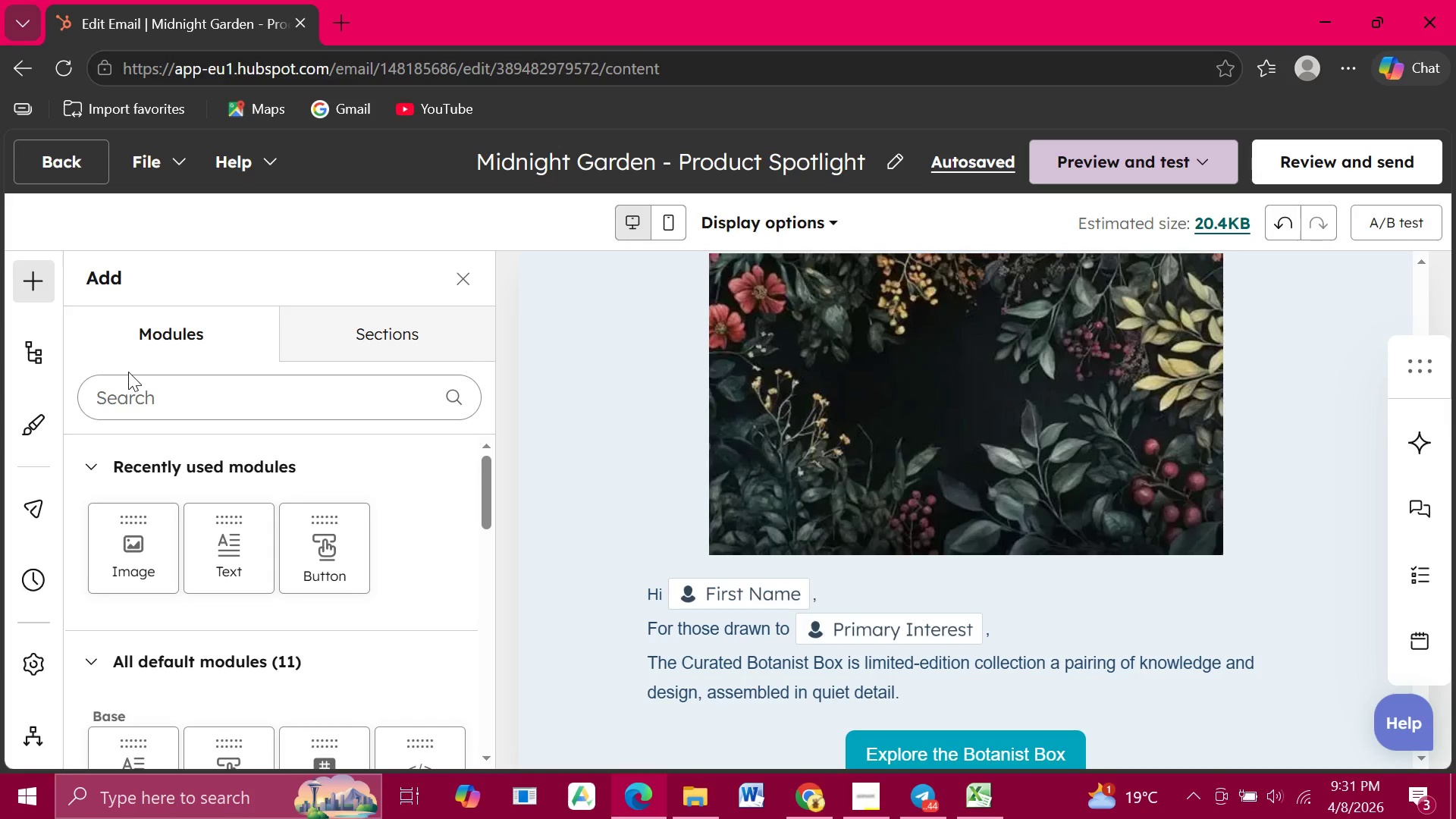 
wait(102.28)
 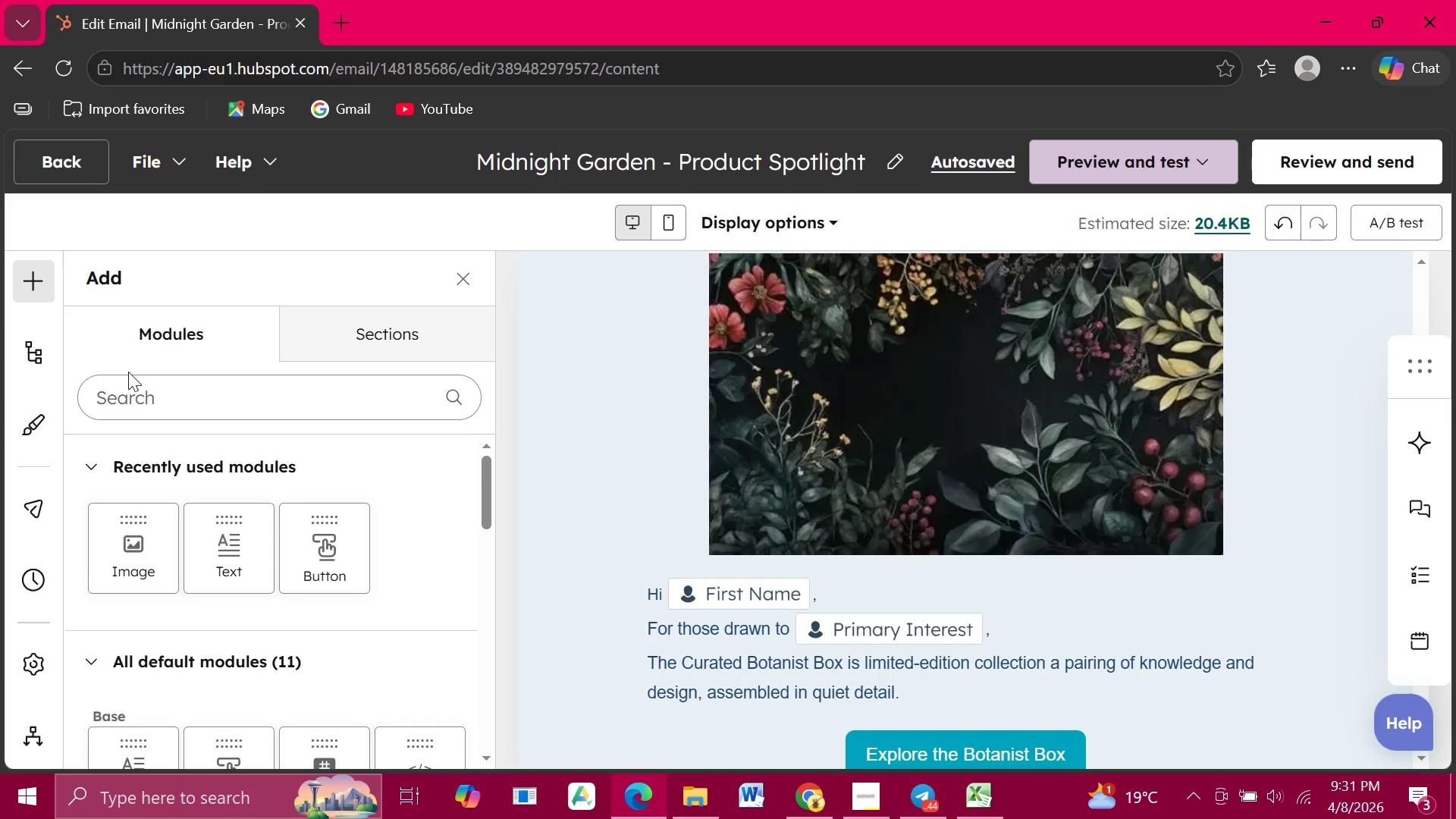 
left_click([874, 507])
 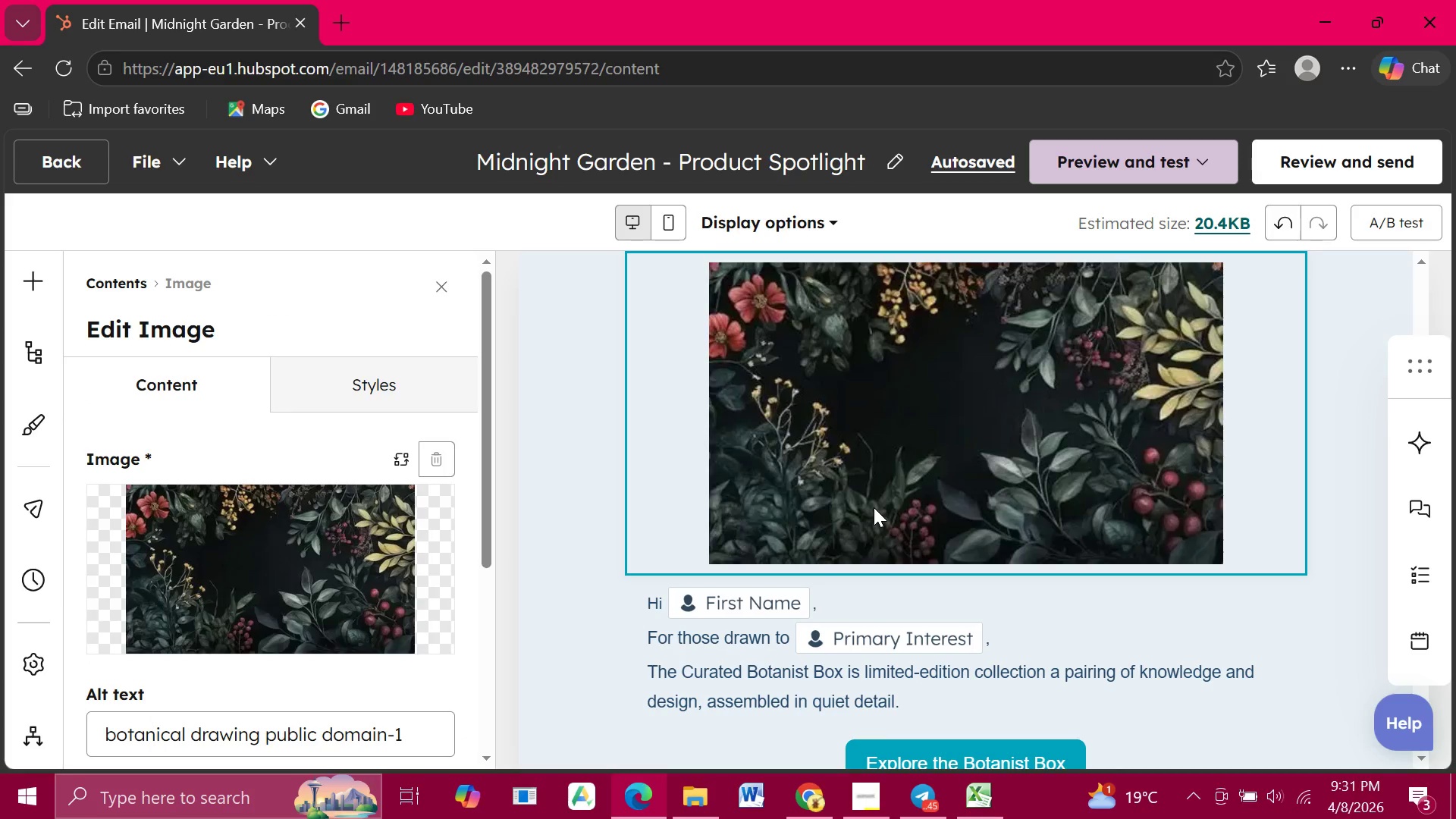 
wait(16.19)
 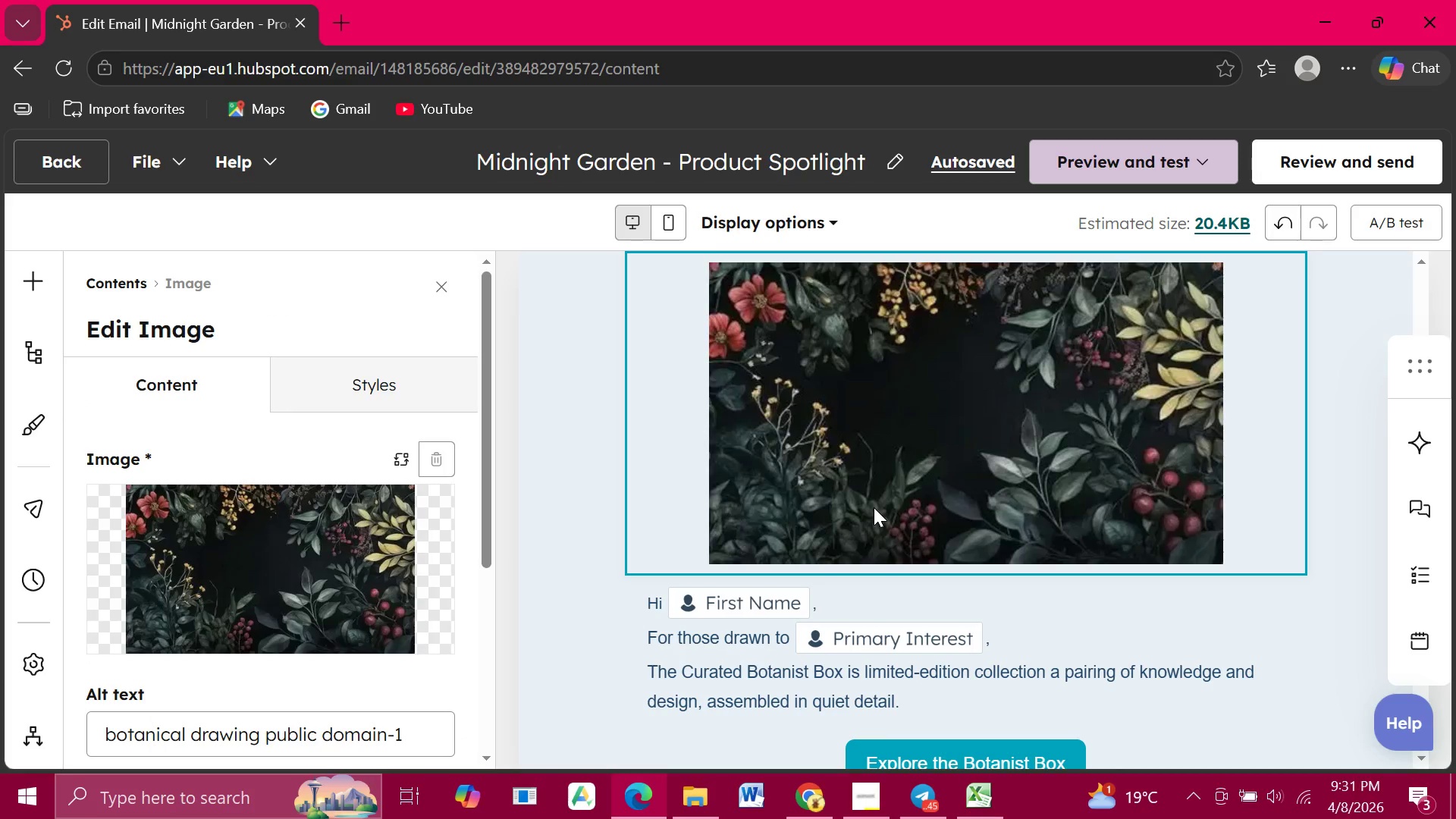 
scroll: coordinate [241, 572], scroll_direction: down, amount: 2.0
 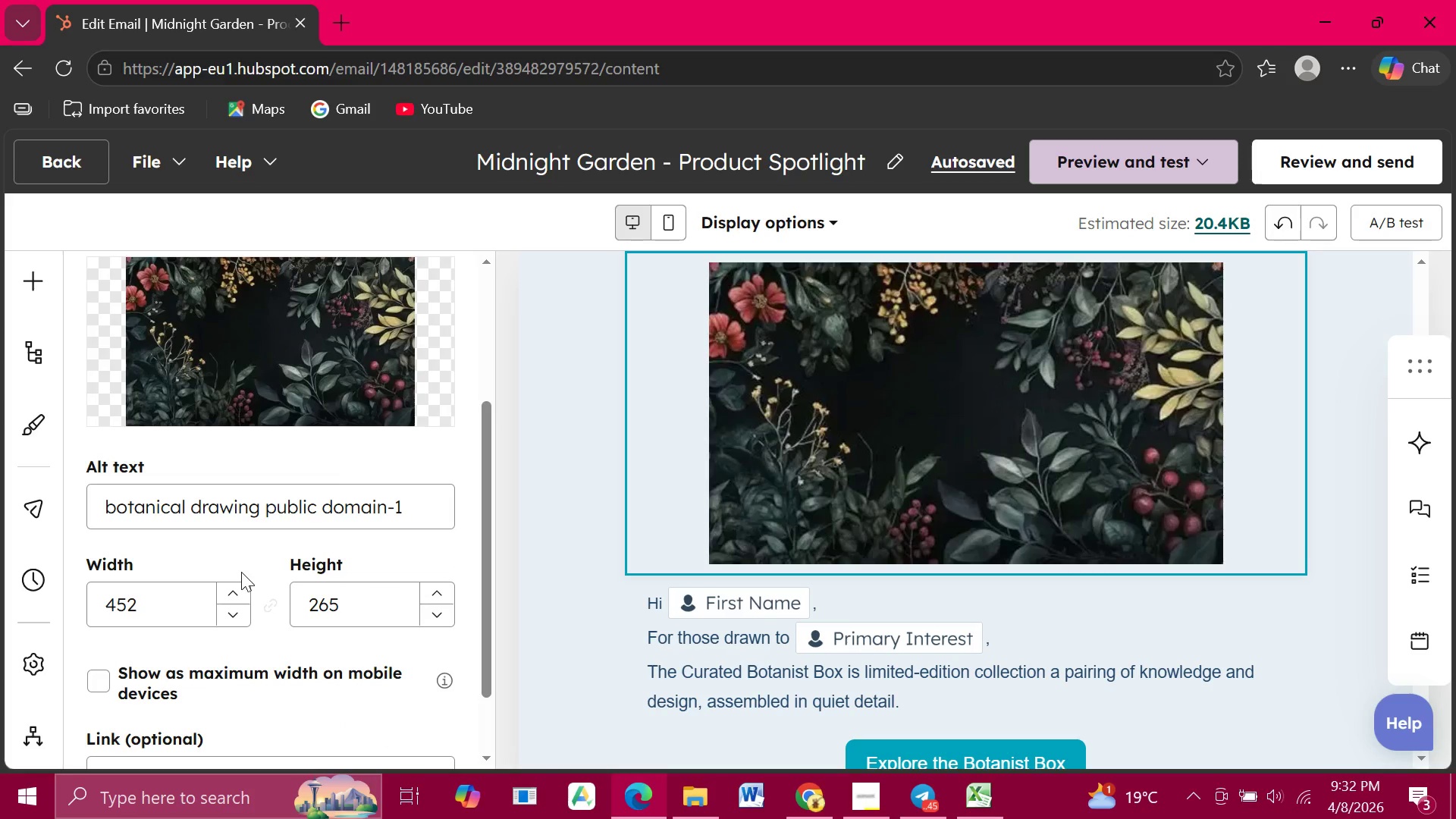 
wait(5.89)
 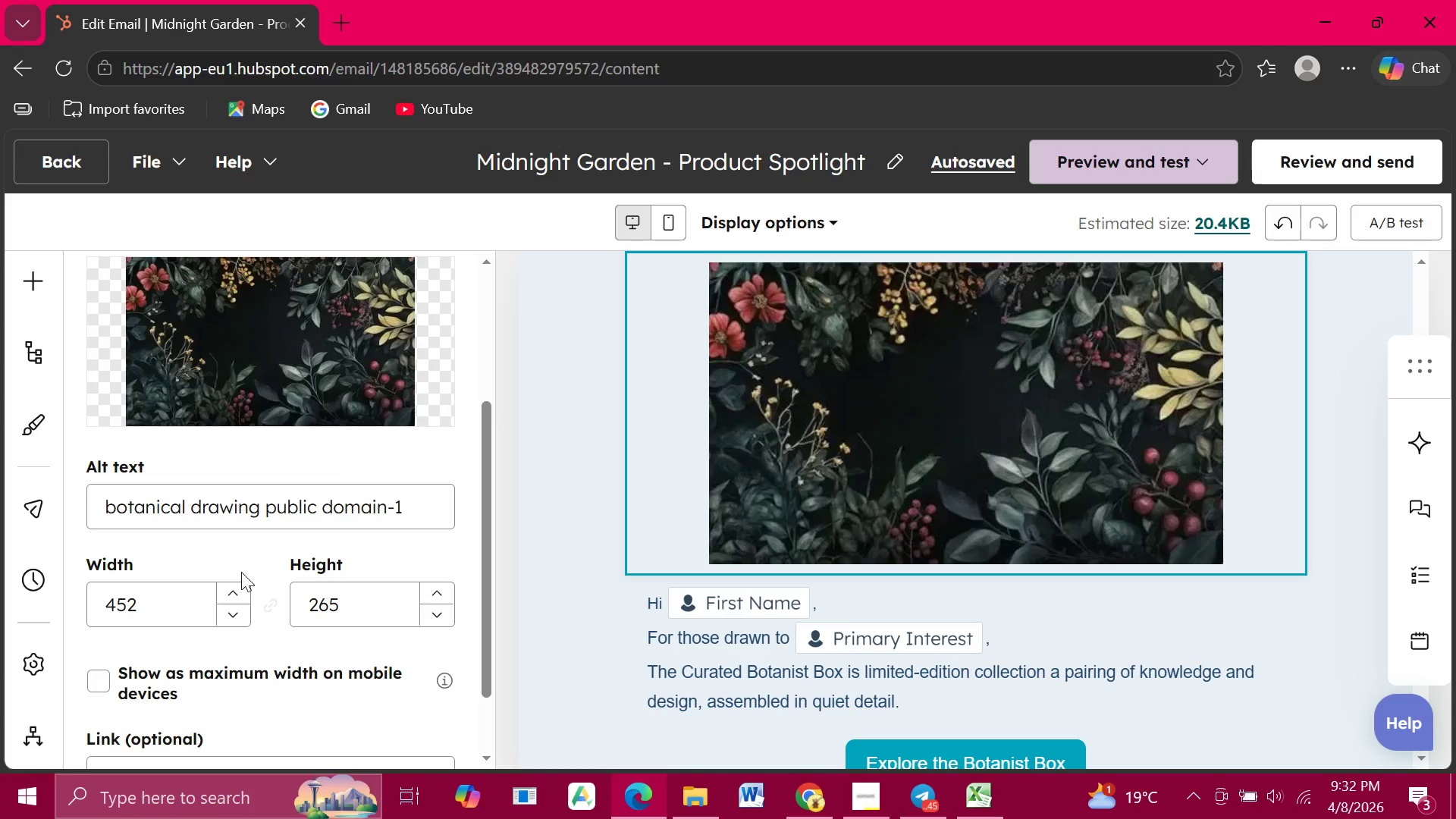 
scroll: coordinate [241, 572], scroll_direction: down, amount: 2.0
 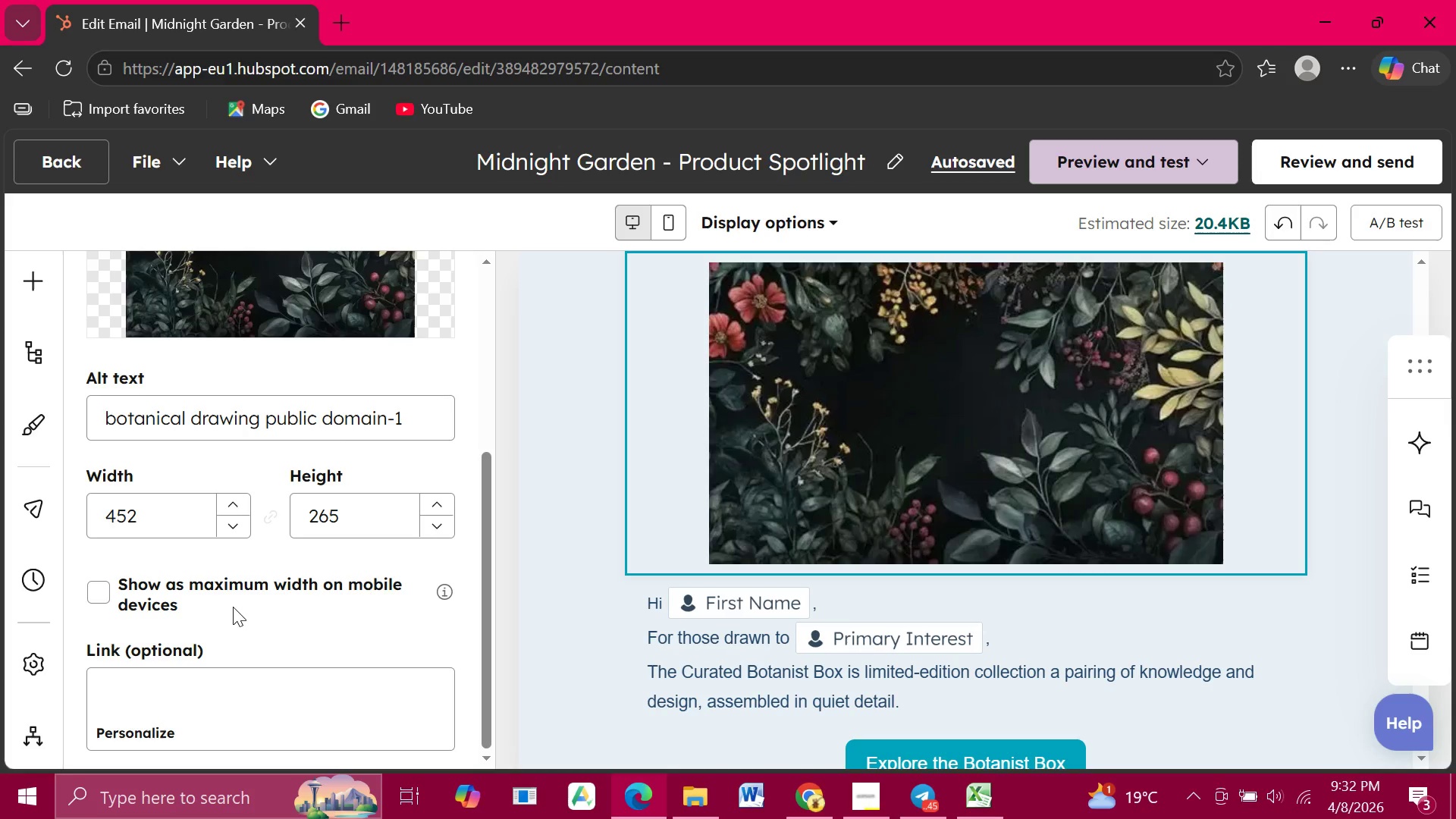 
wait(6.67)
 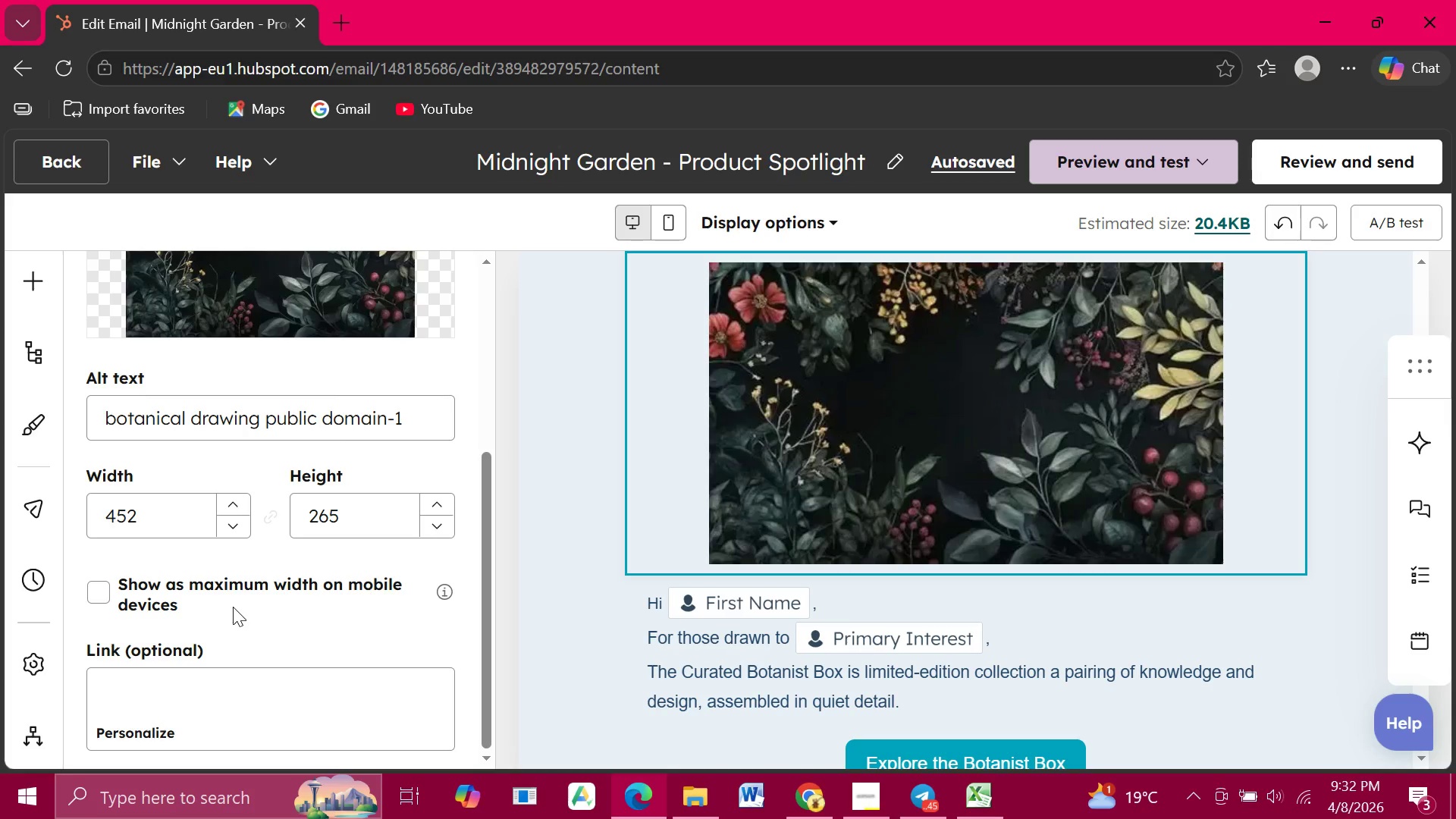 
scroll: coordinate [233, 607], scroll_direction: down, amount: 3.0
 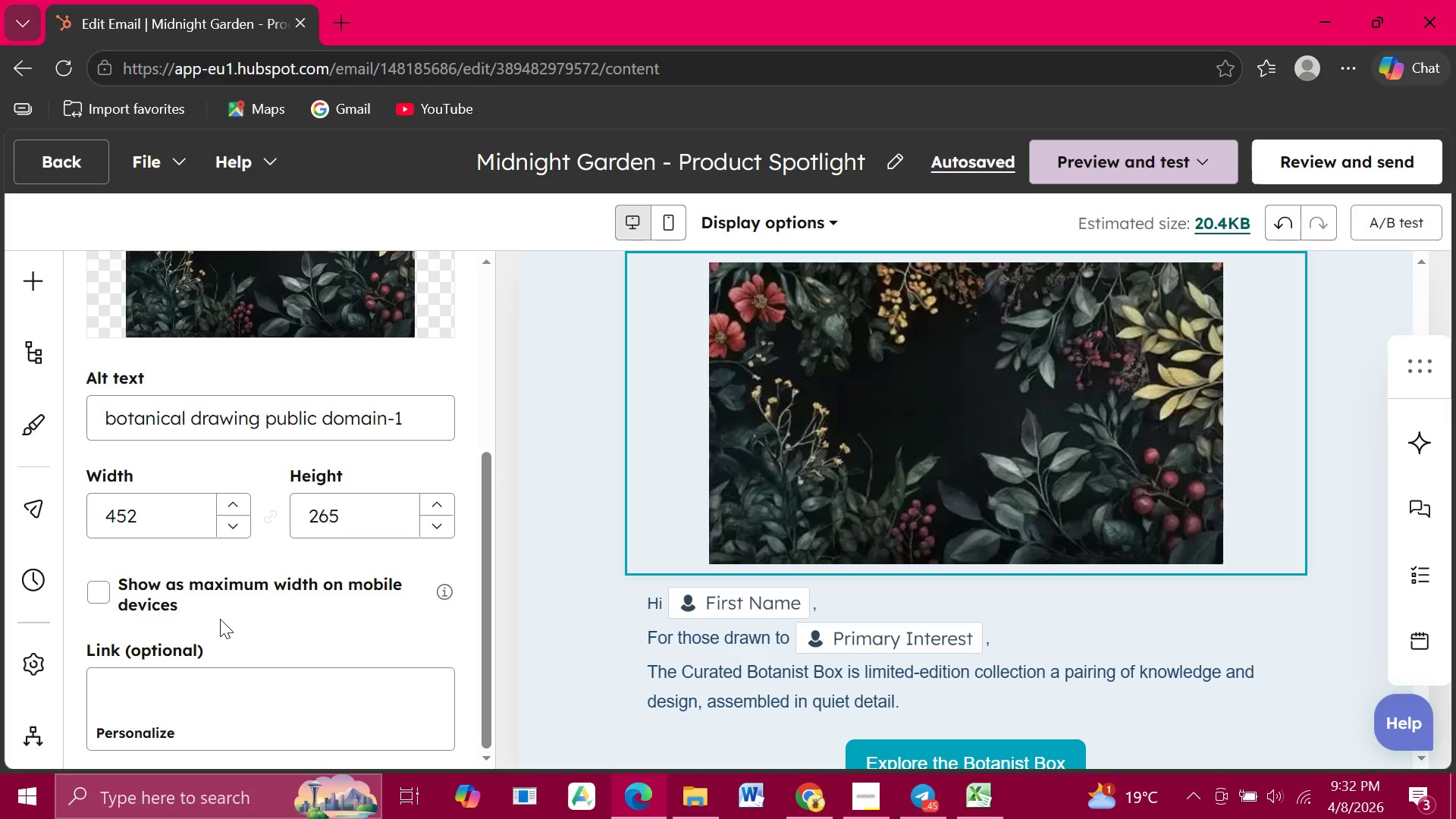 
scroll: coordinate [220, 619], scroll_direction: up, amount: 4.0
 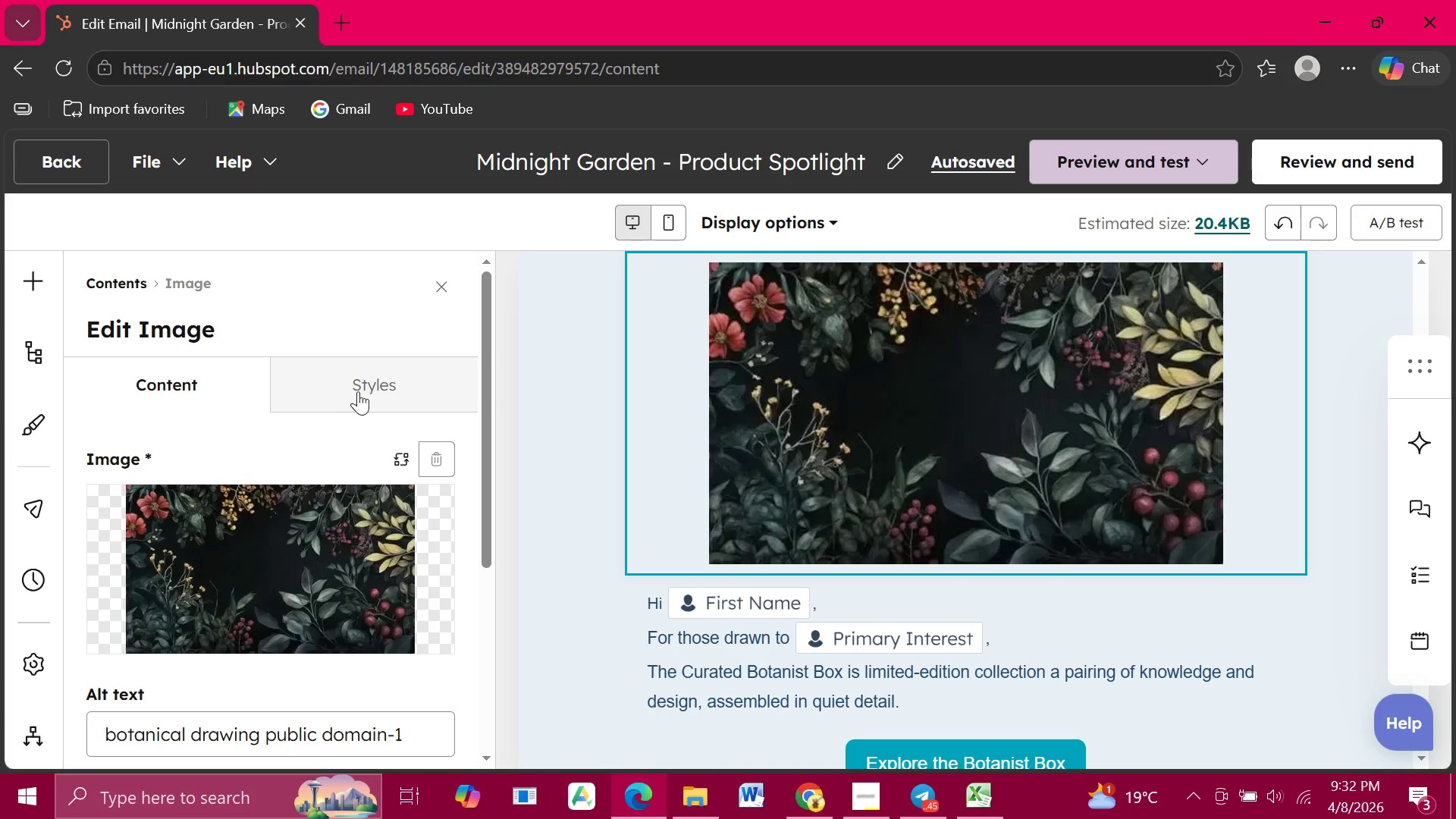 
left_click([358, 391])
 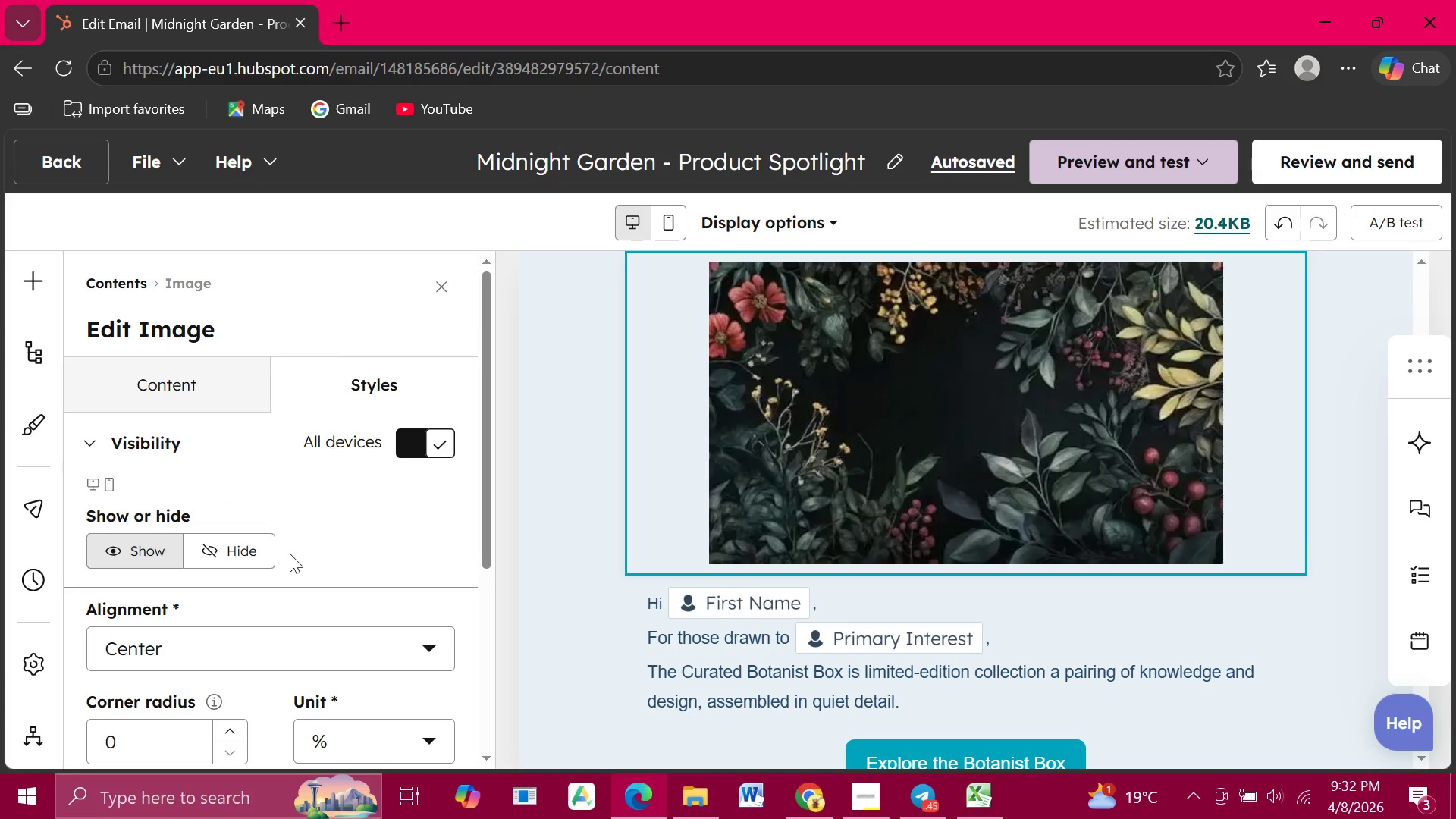 
scroll: coordinate [290, 557], scroll_direction: down, amount: 2.0
 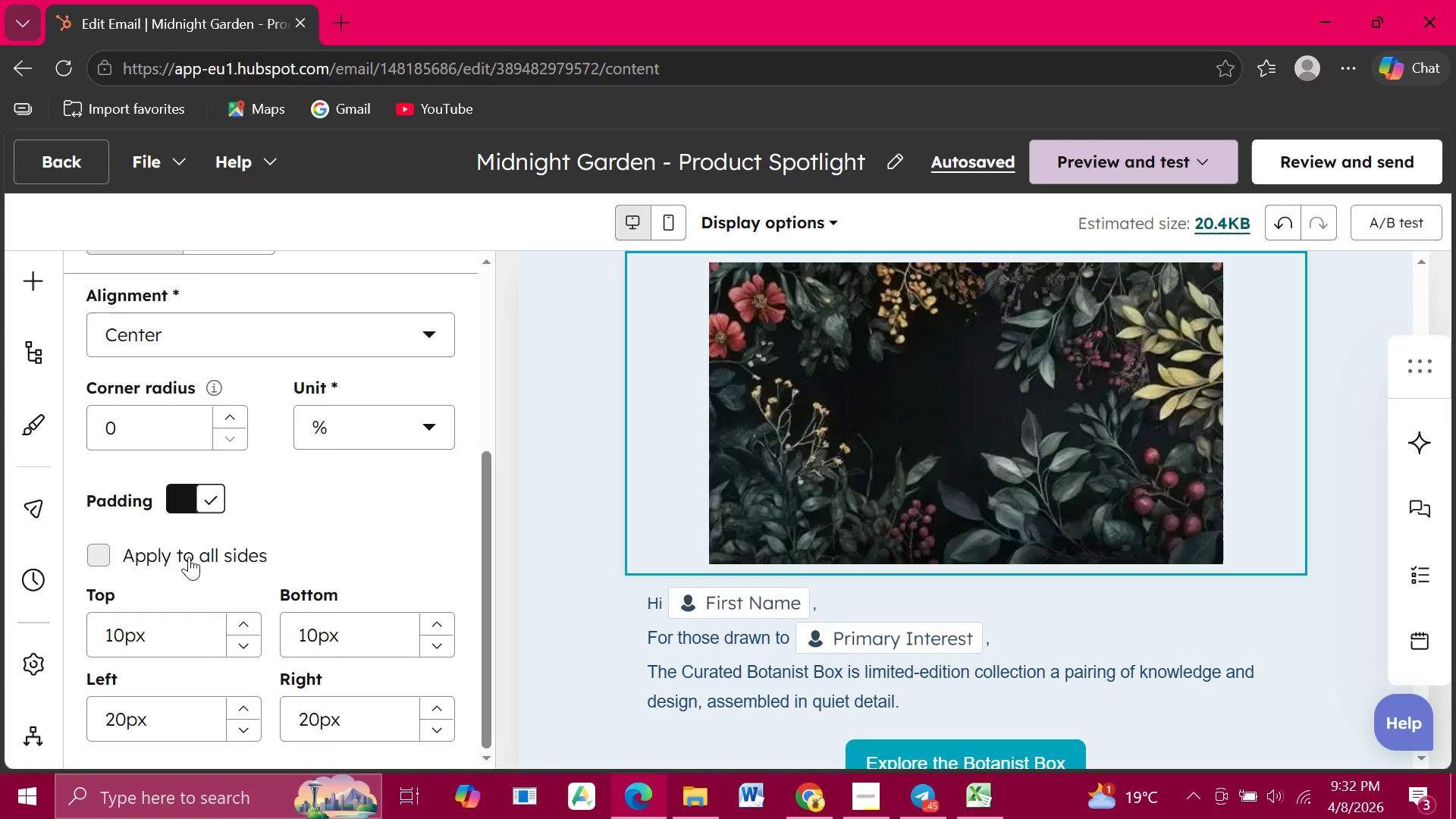 
wait(19.76)
 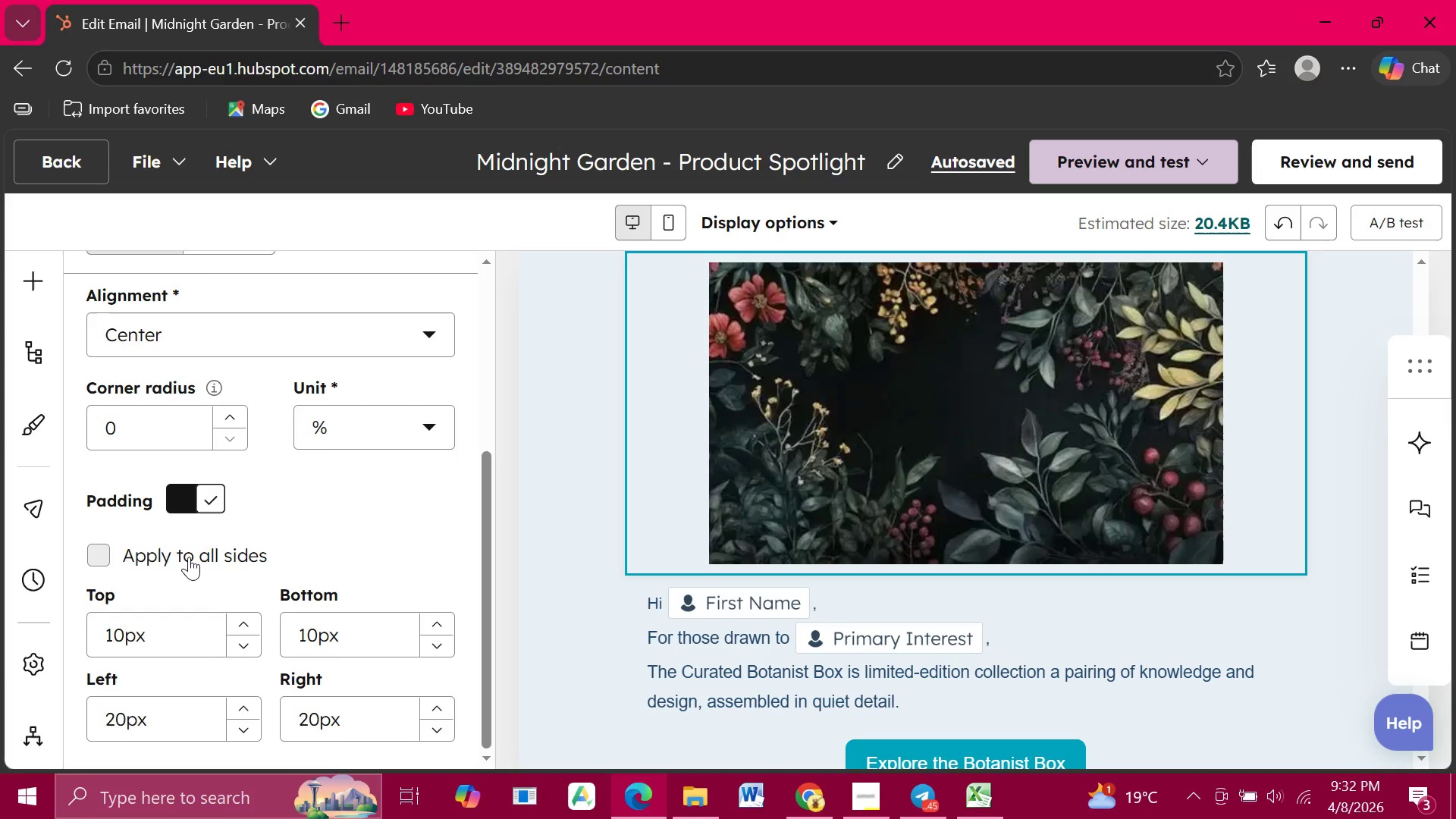 
left_click([111, 630])
 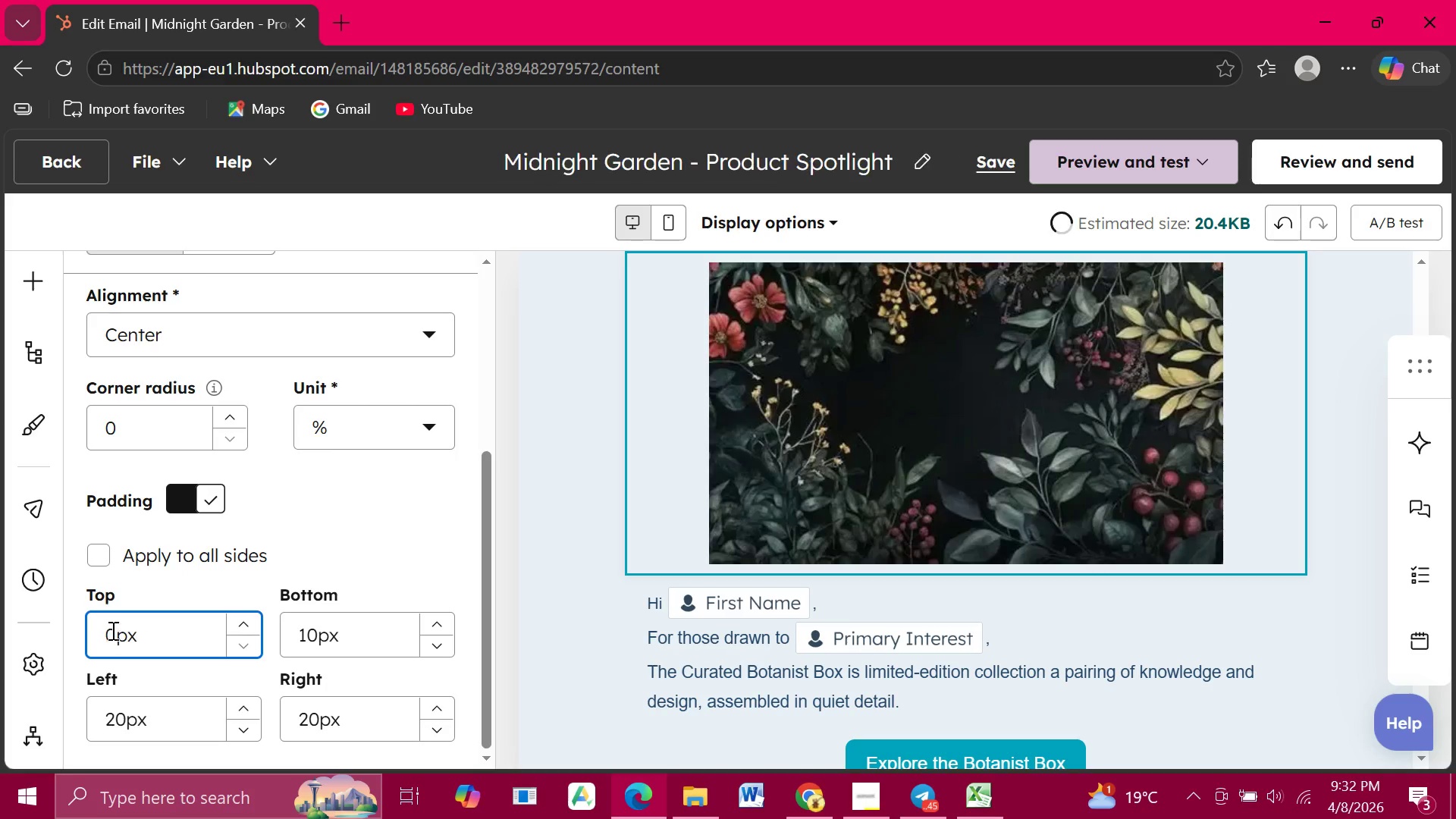 
key(Backspace)
 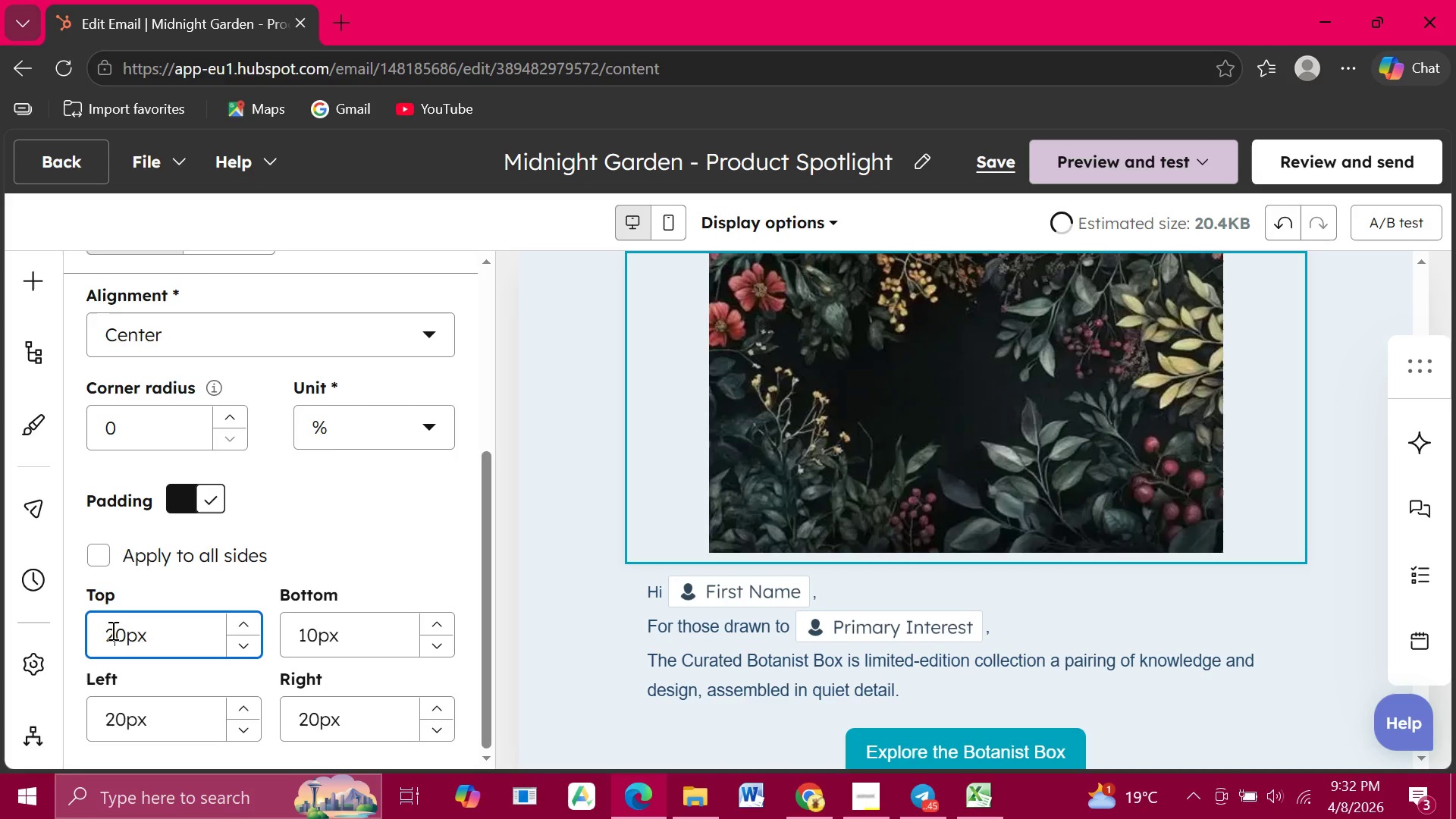 
key(2)
 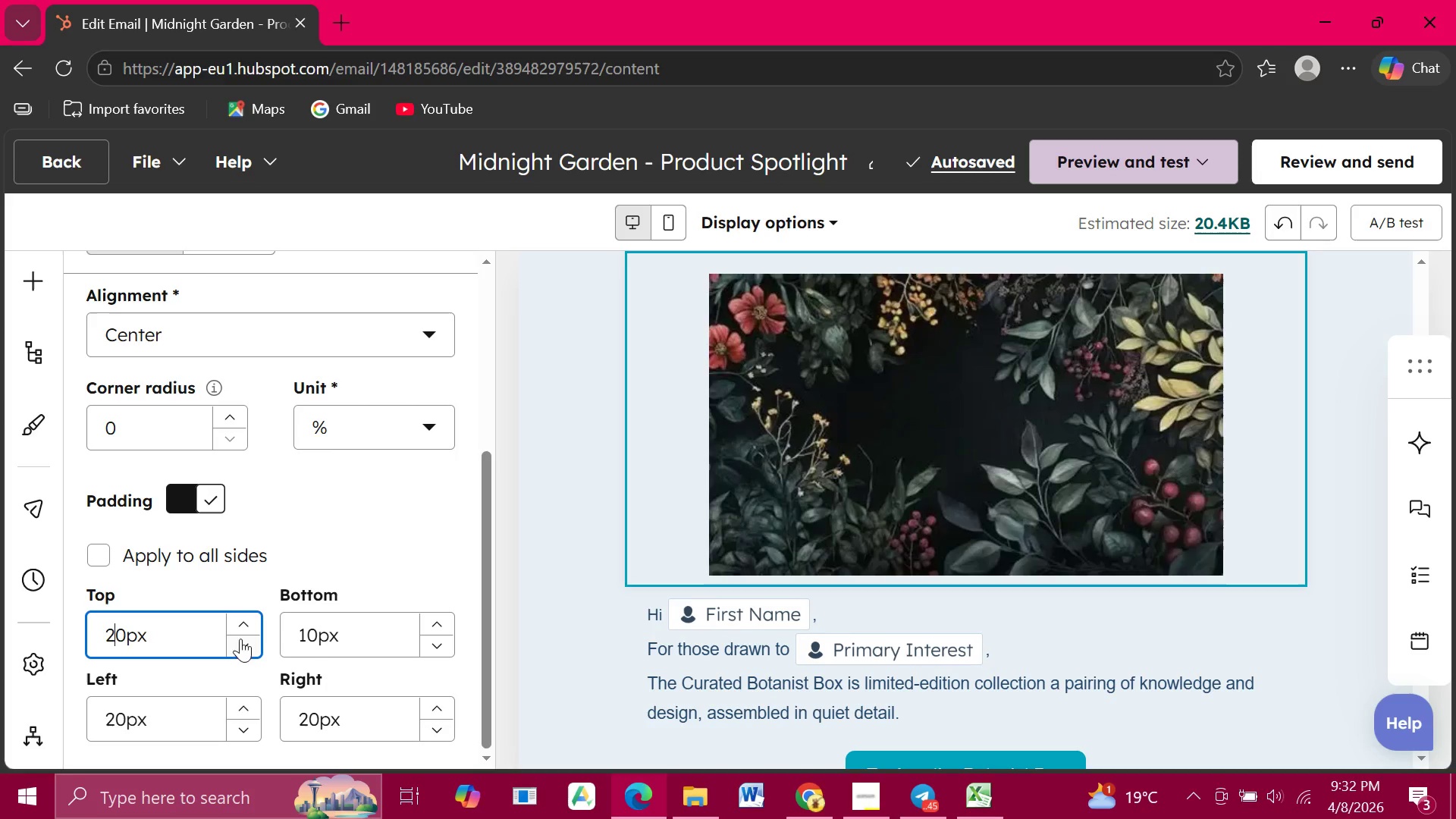 
wait(5.84)
 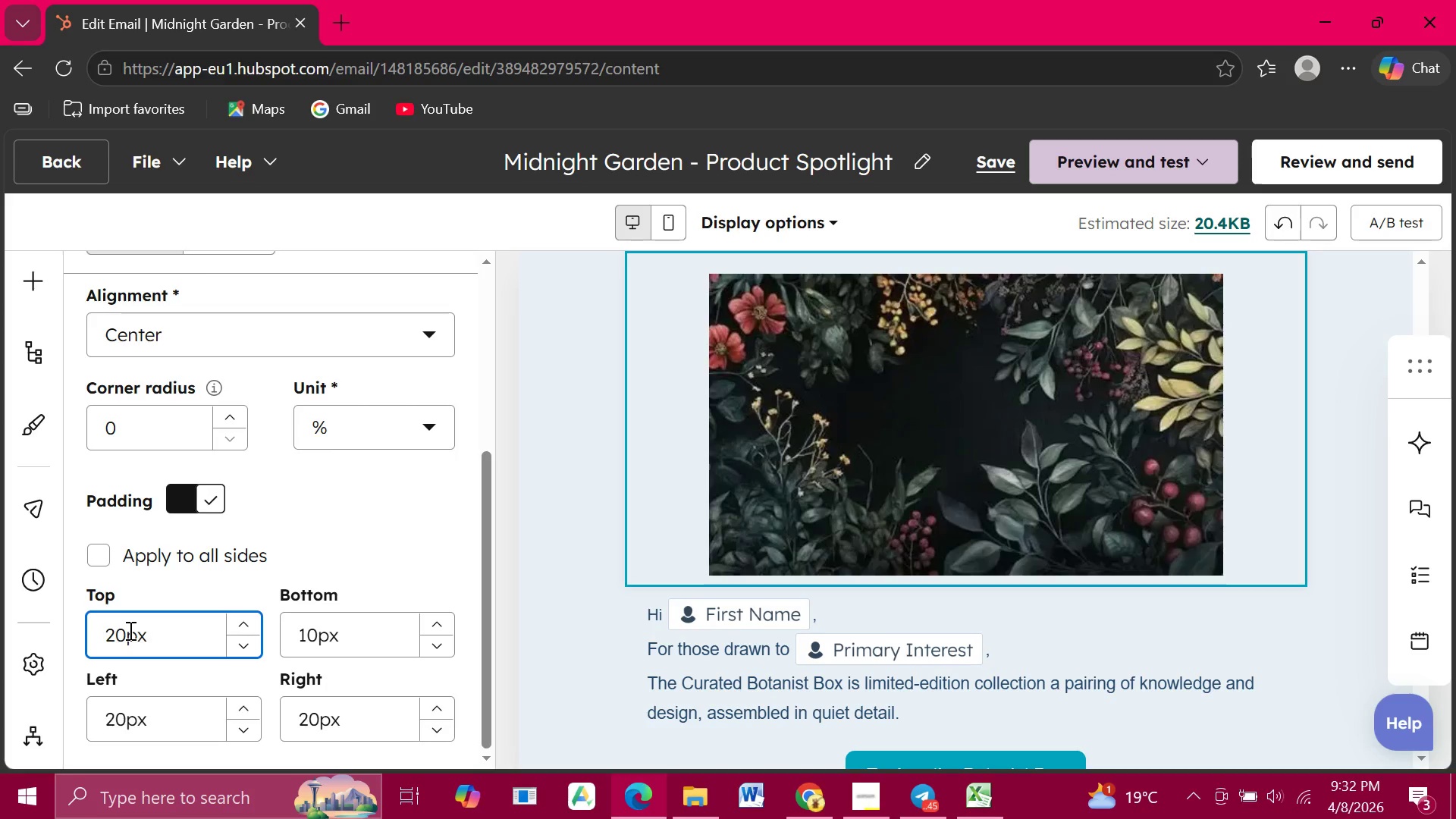 
left_click([306, 637])
 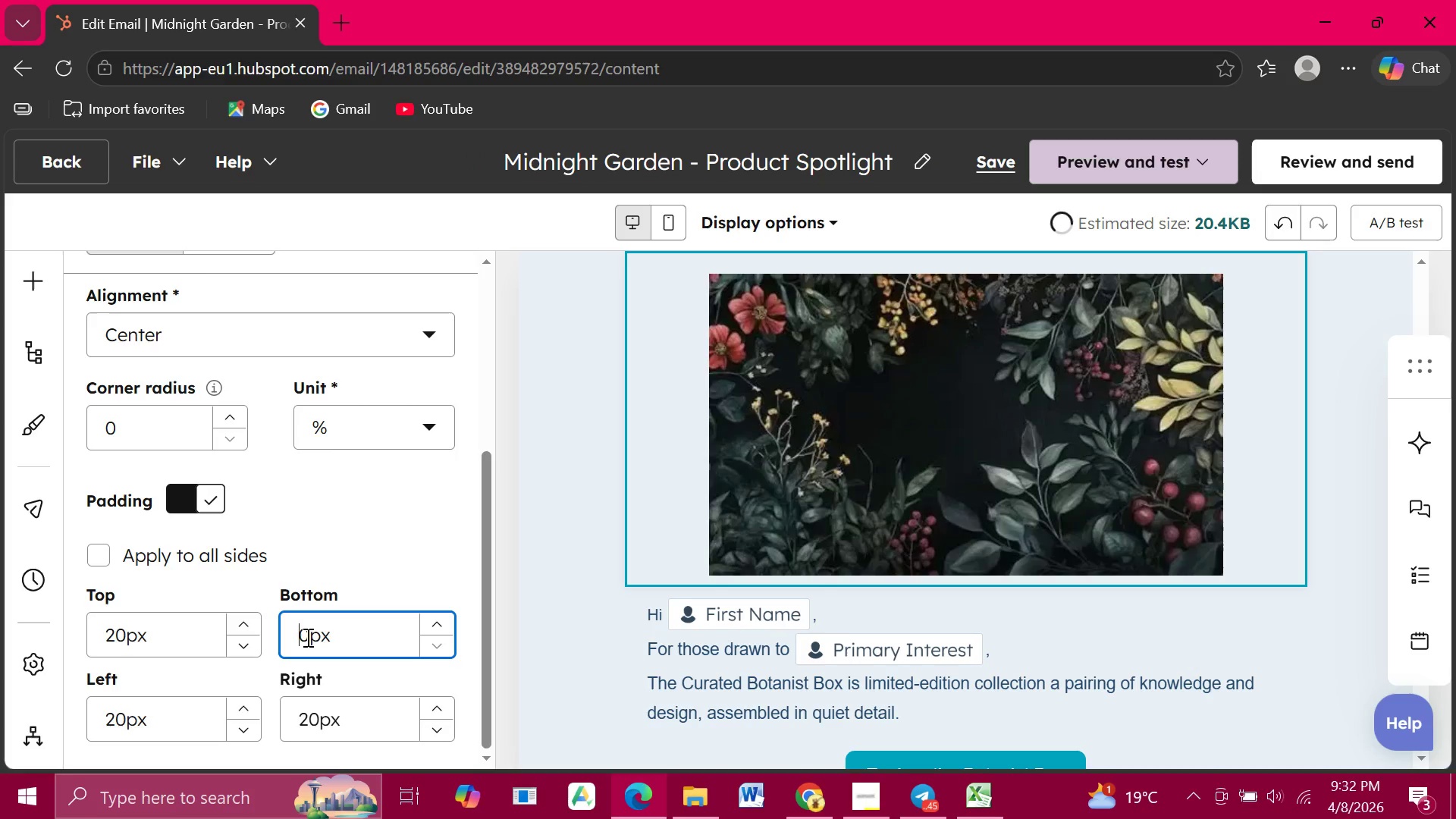 
key(Backspace)
 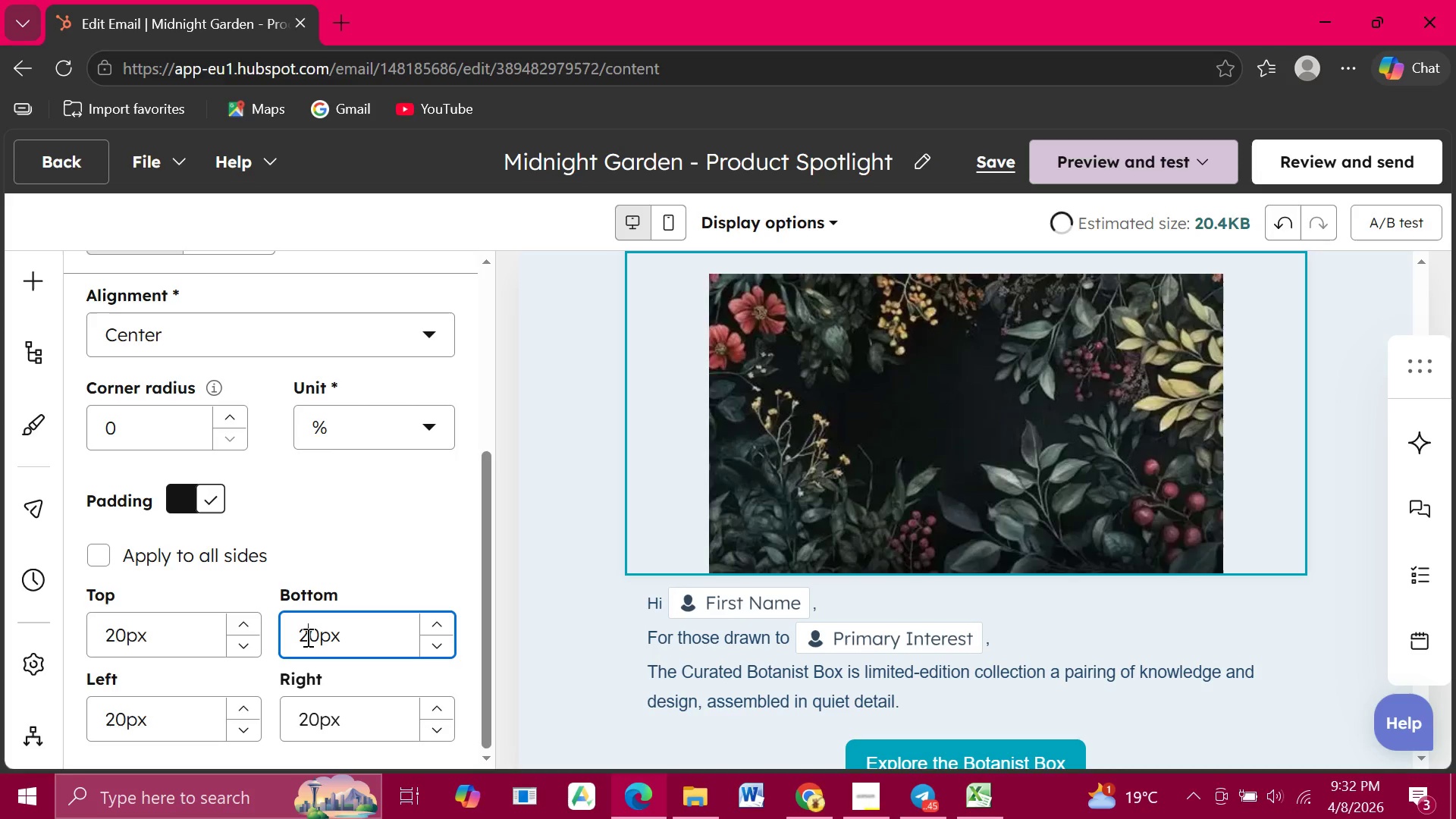 
key(2)
 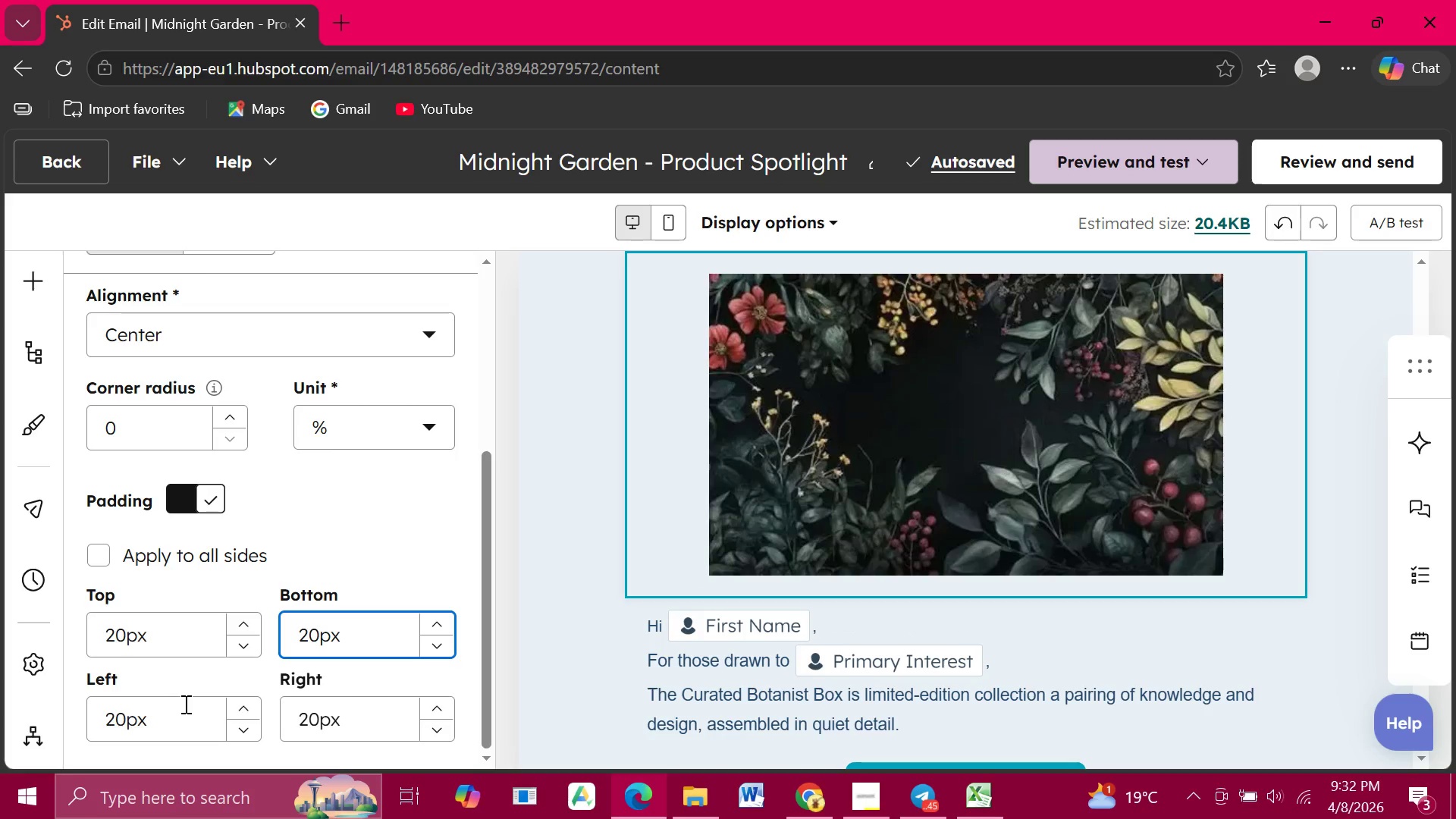 
wait(8.83)
 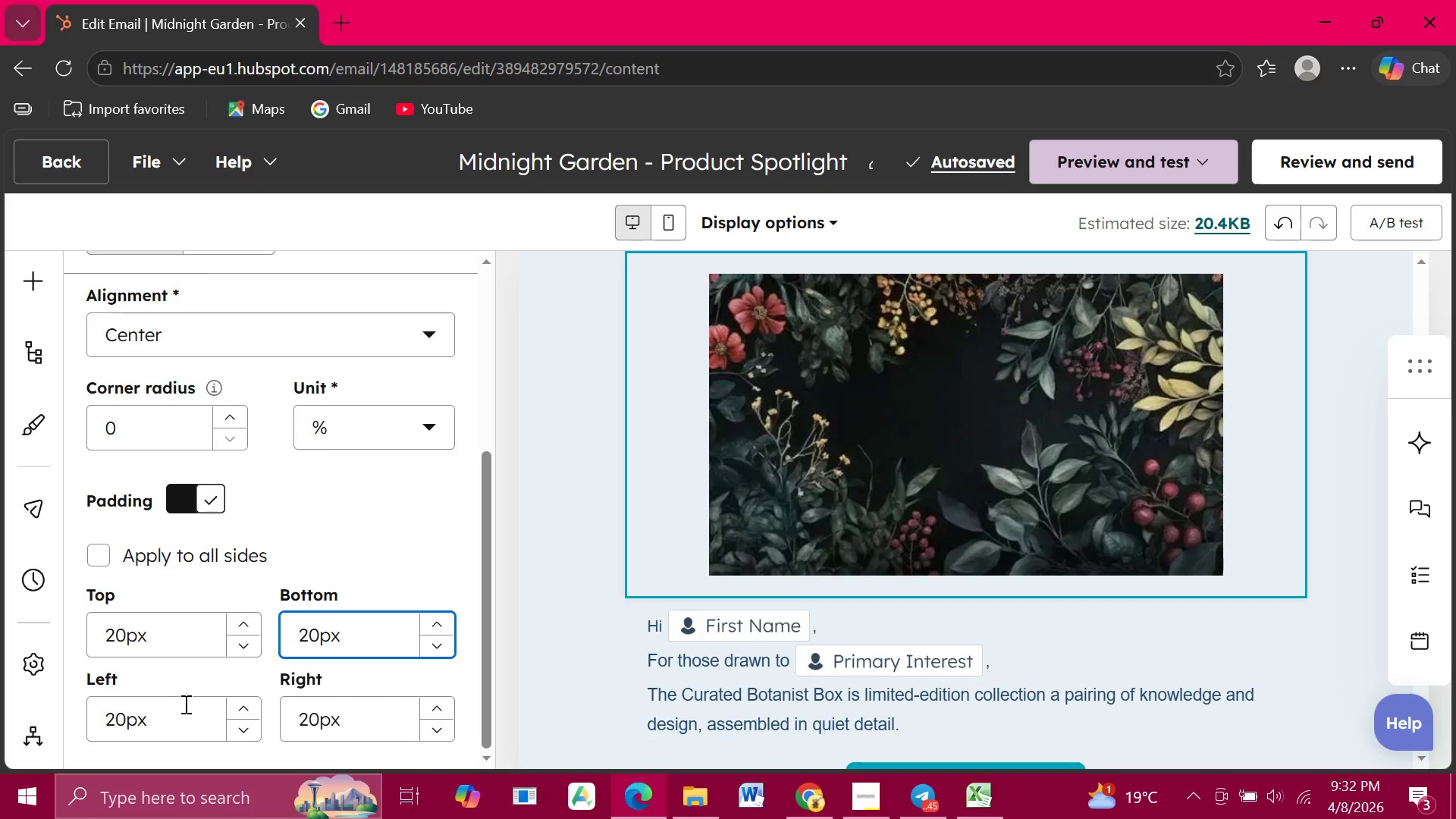 
left_click([118, 720])
 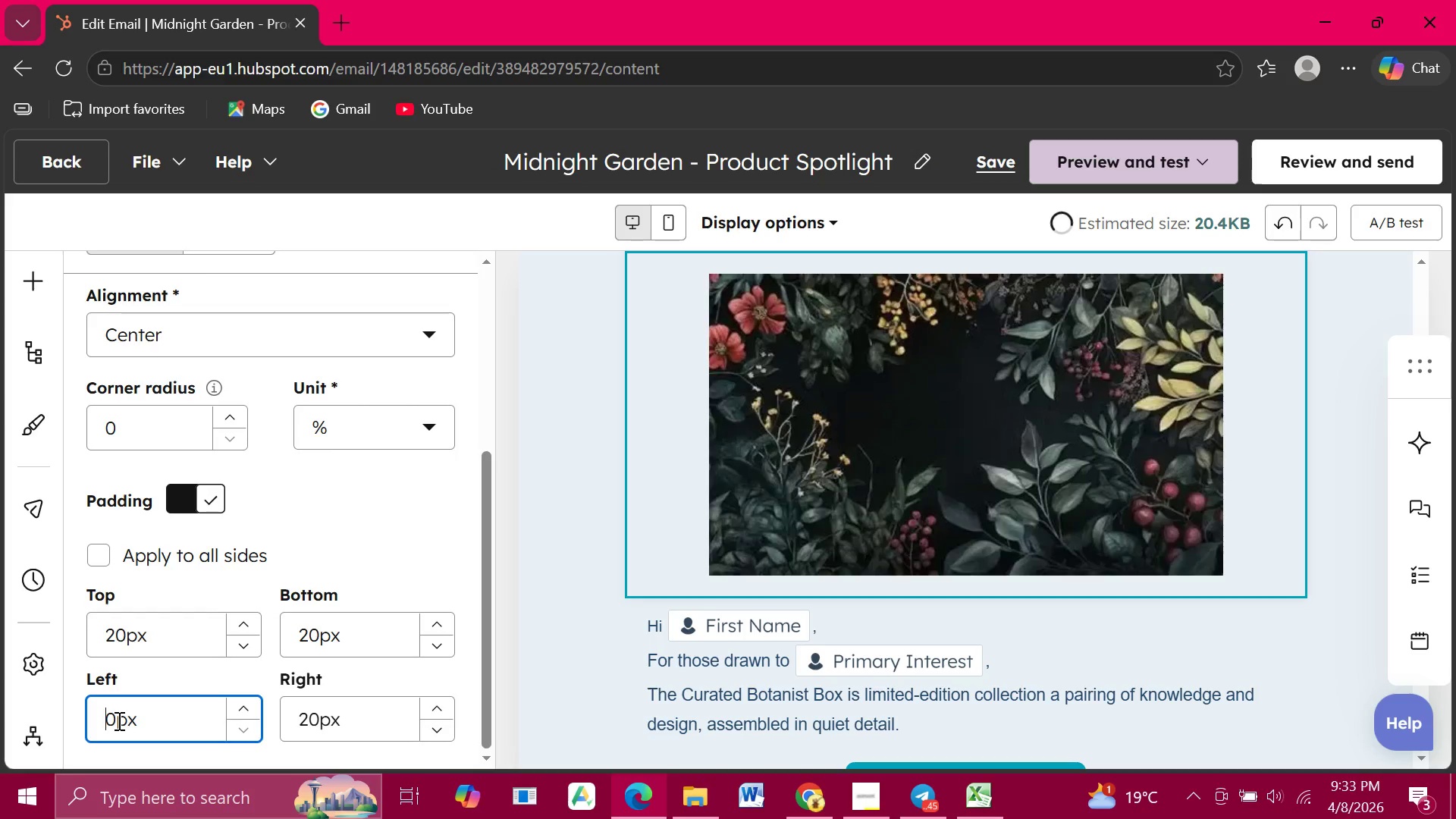 
key(Backspace)
 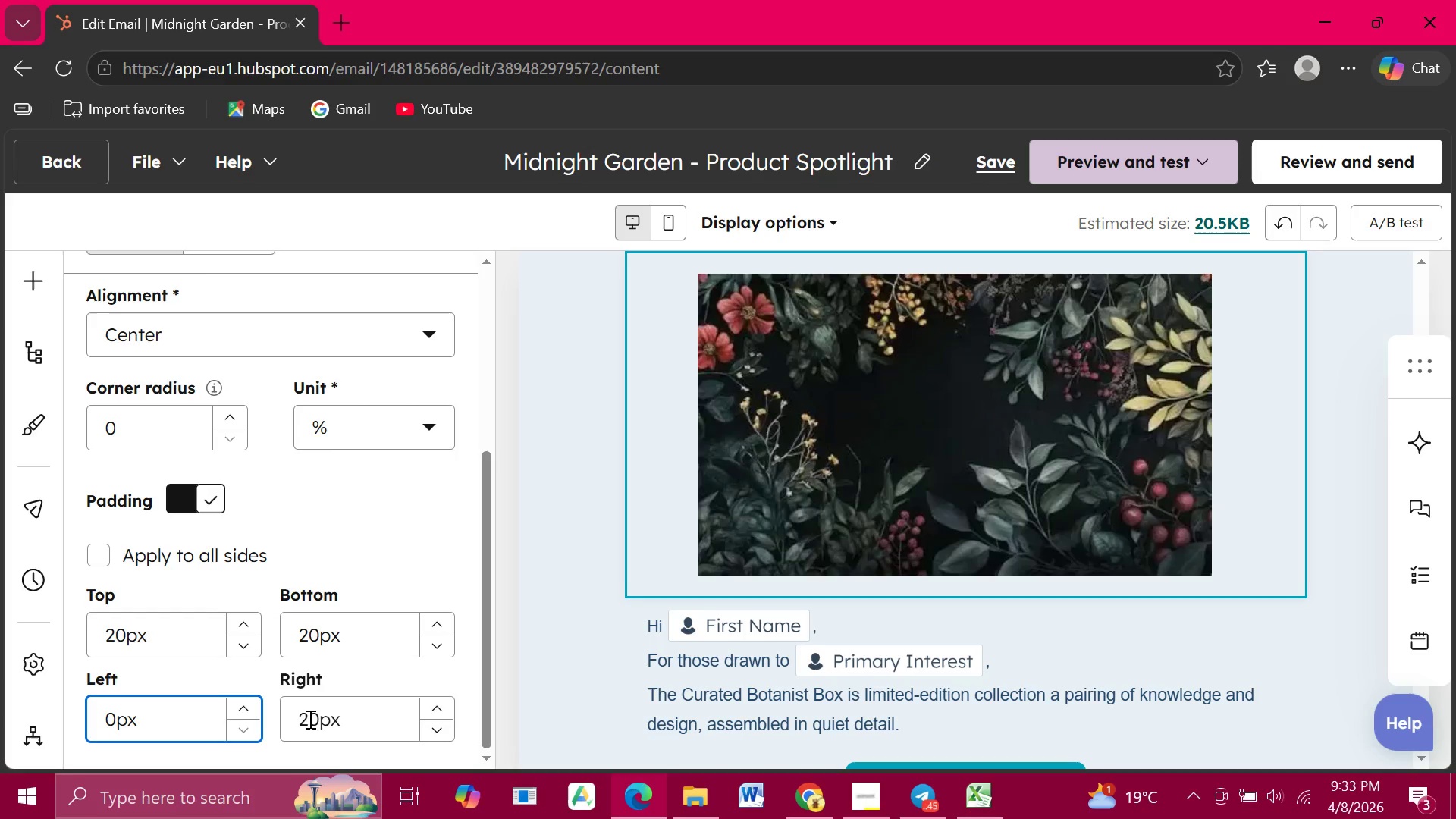 
left_click([307, 719])
 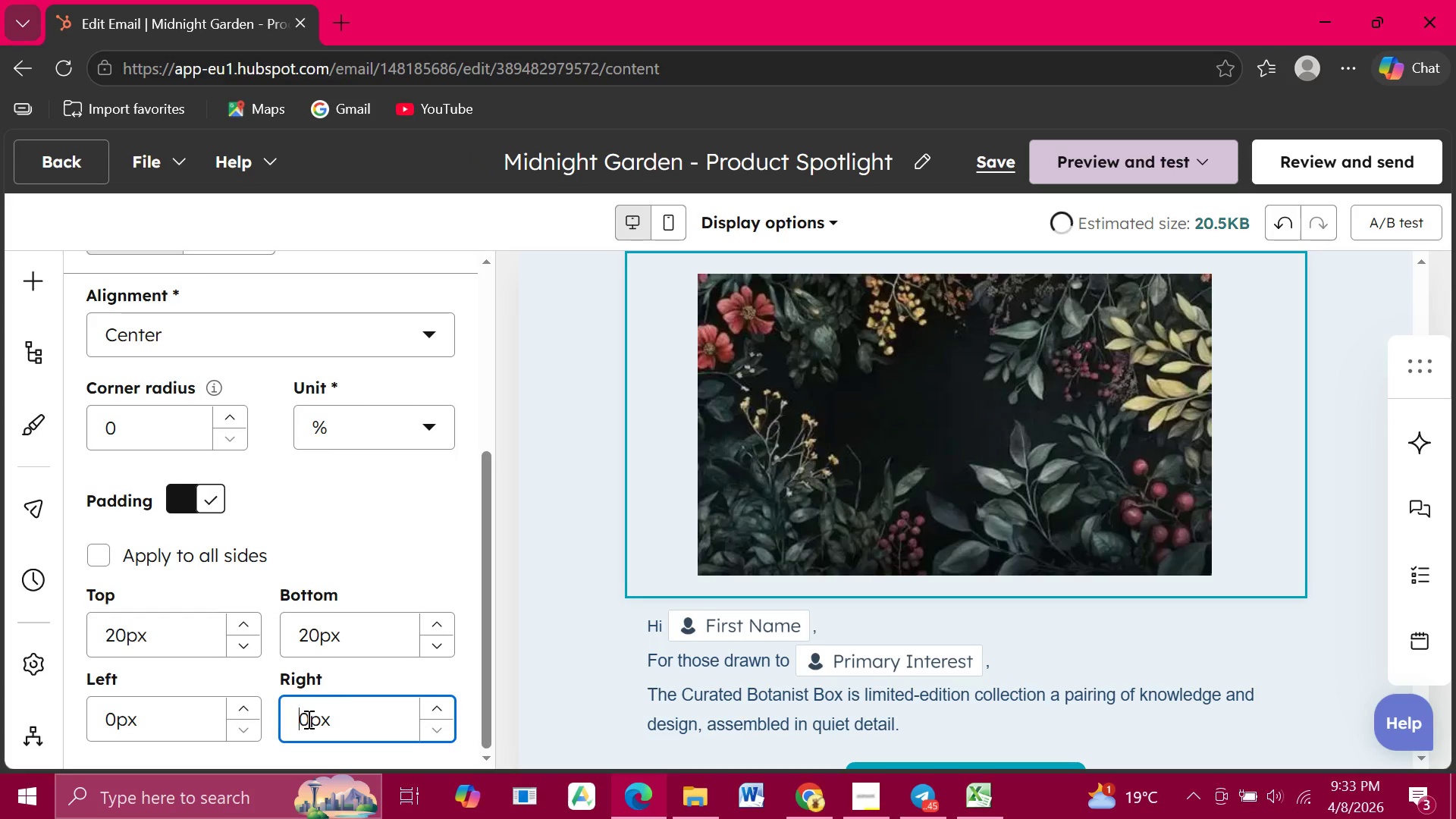 
key(Backspace)
 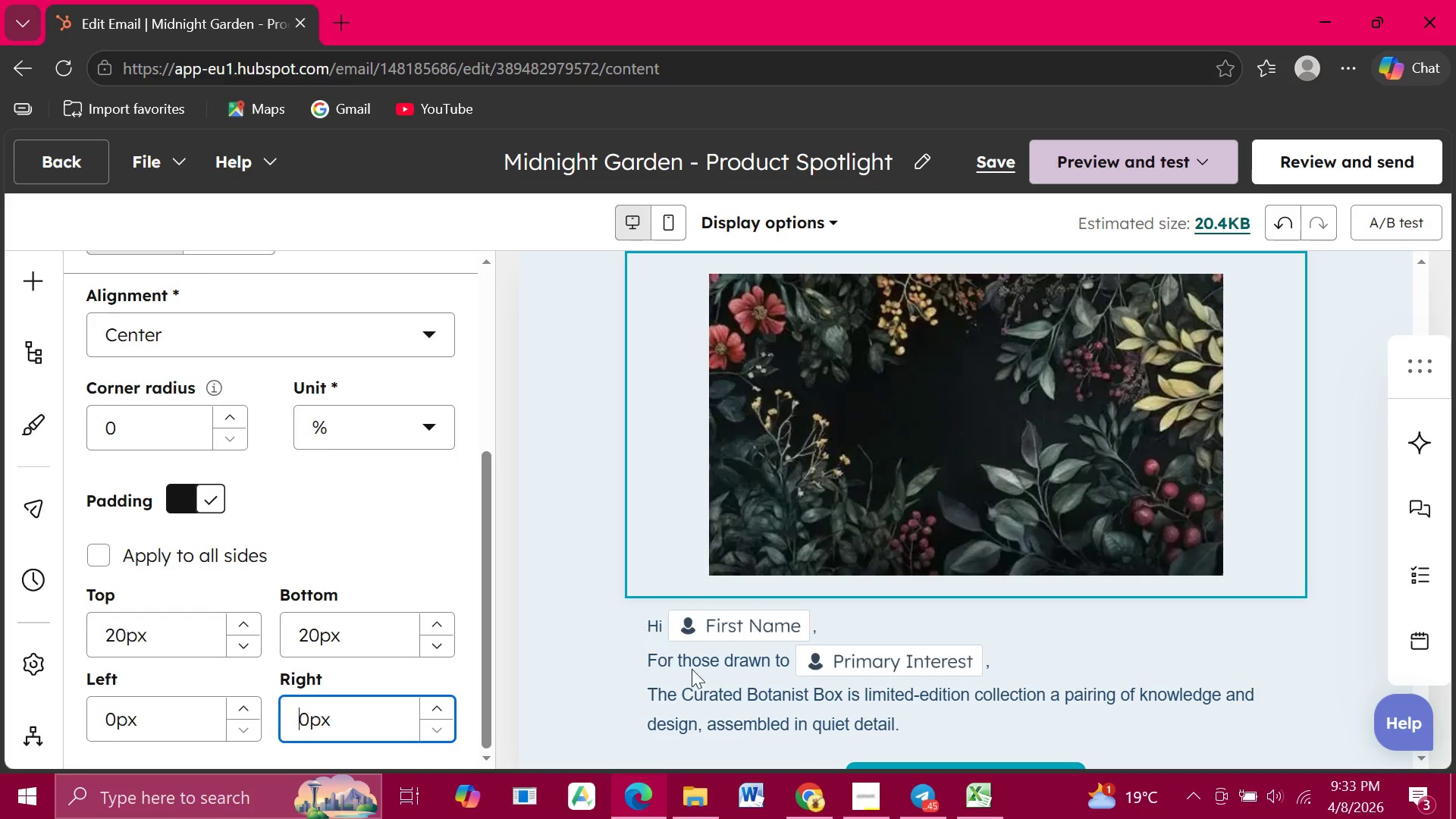 
scroll: coordinate [699, 674], scroll_direction: up, amount: 4.0
 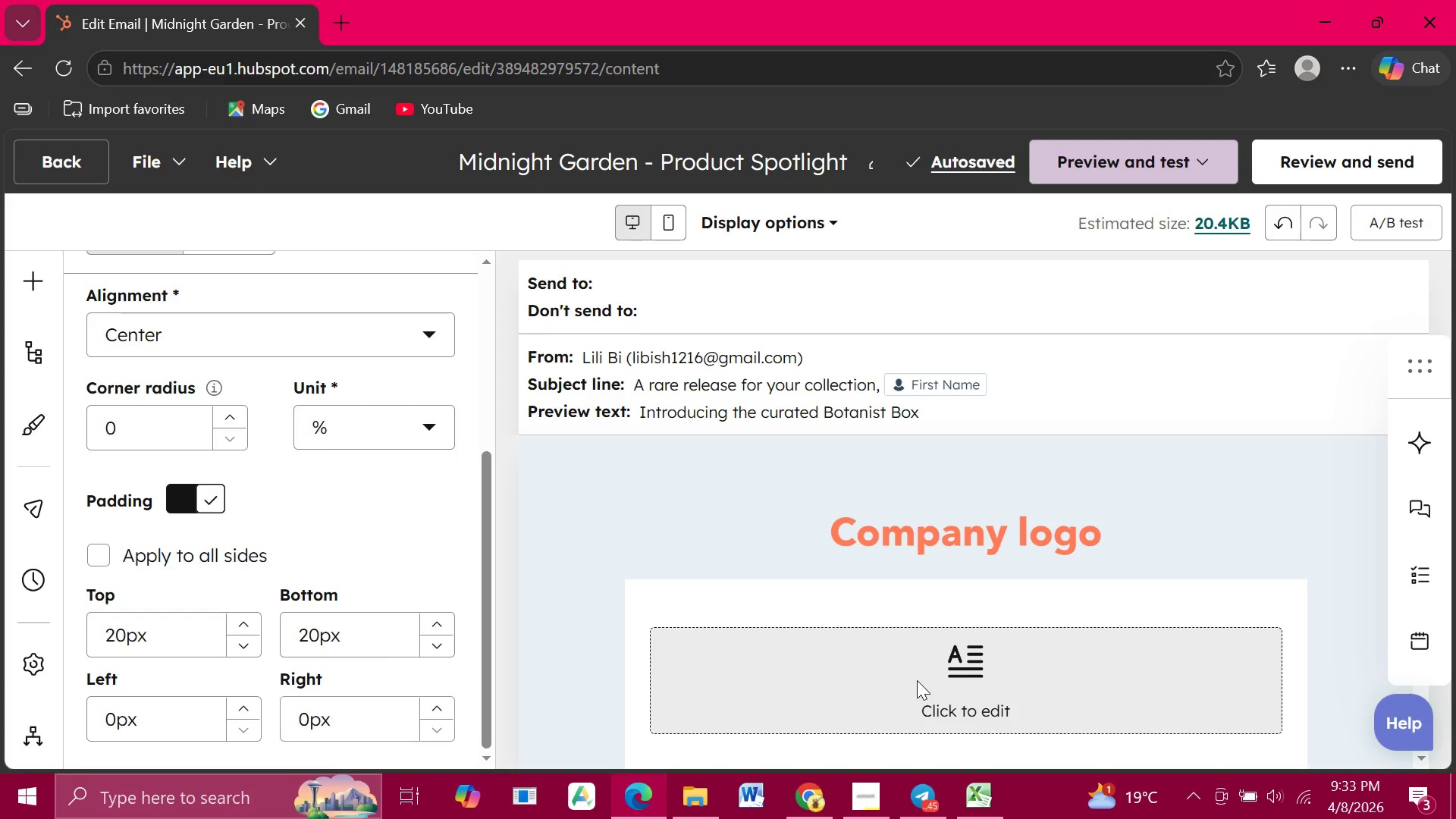 
left_click([917, 680])
 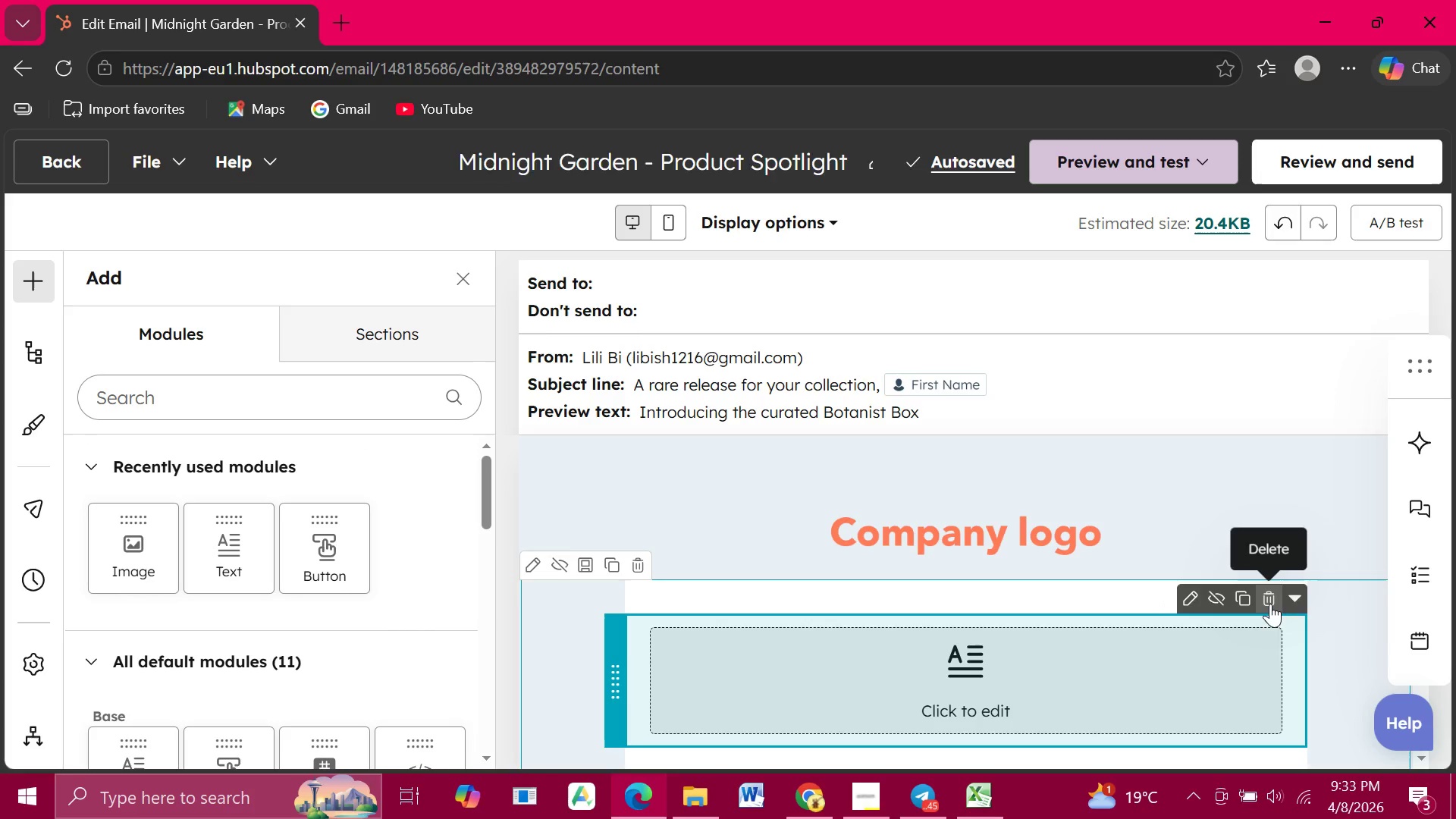 
left_click([1270, 602])
 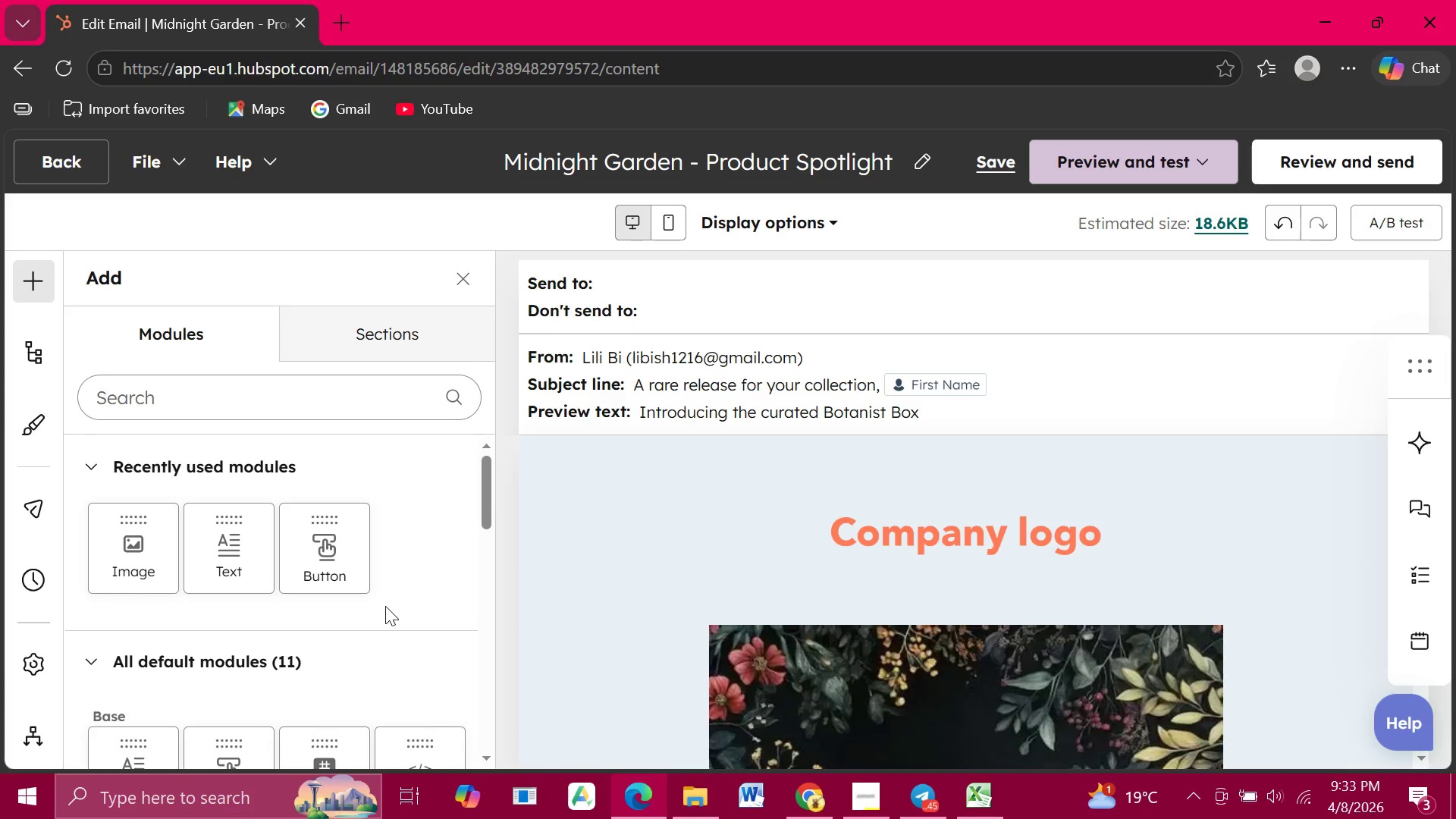 
scroll: coordinate [845, 588], scroll_direction: down, amount: 5.0
 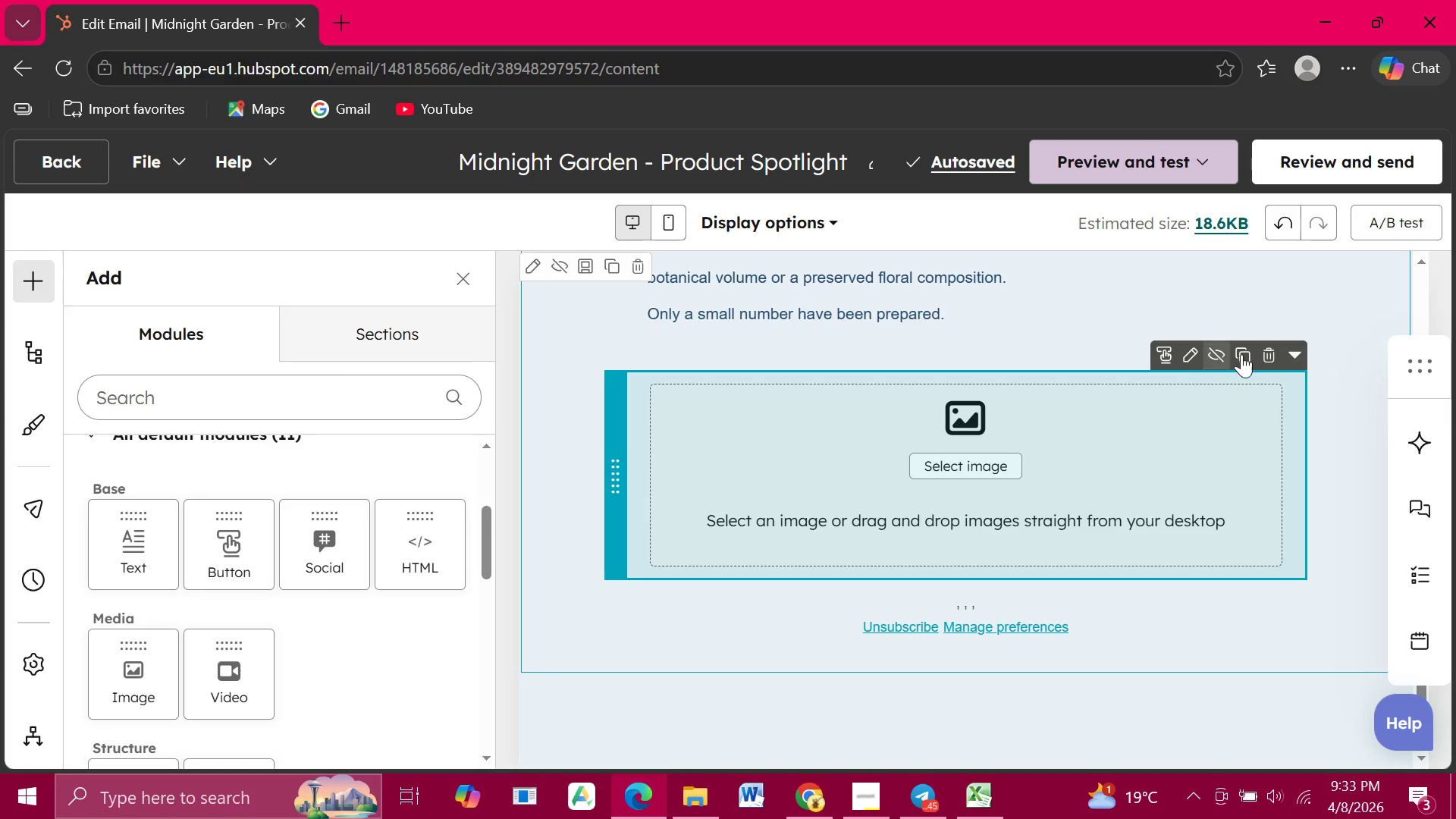 
left_click([1261, 350])
 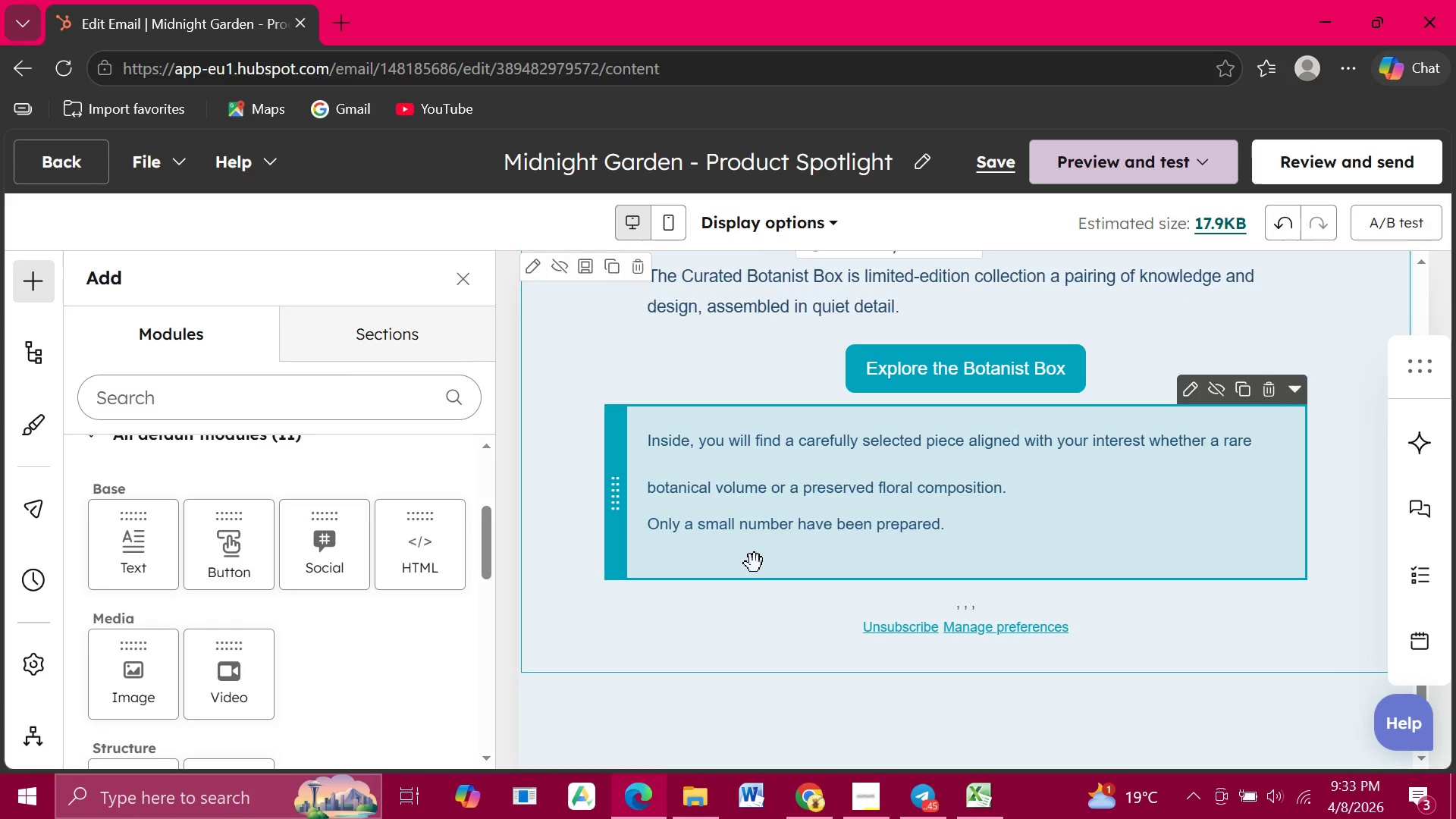 
scroll: coordinate [755, 563], scroll_direction: up, amount: 3.0
 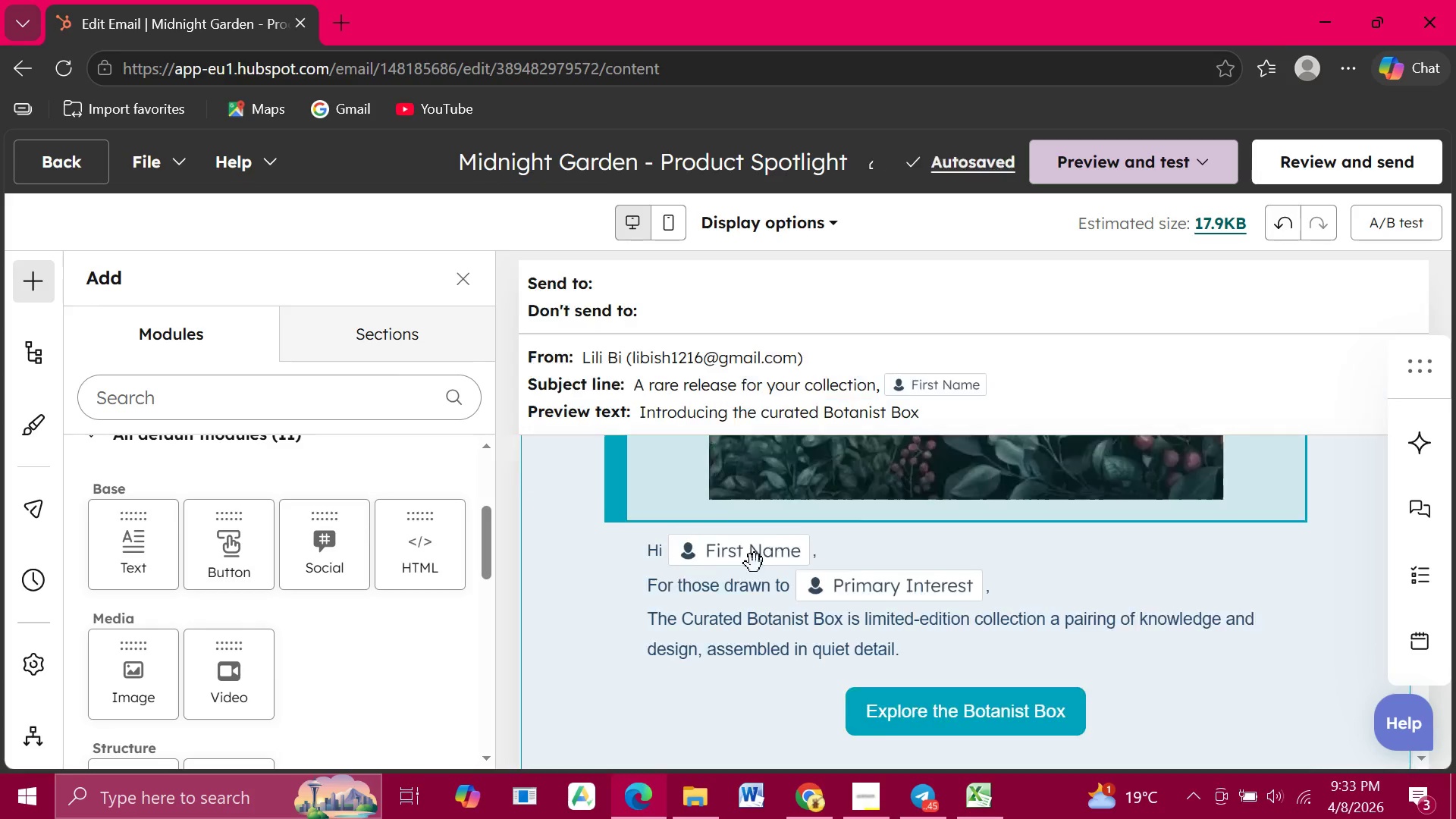 
scroll: coordinate [755, 563], scroll_direction: down, amount: 4.0
 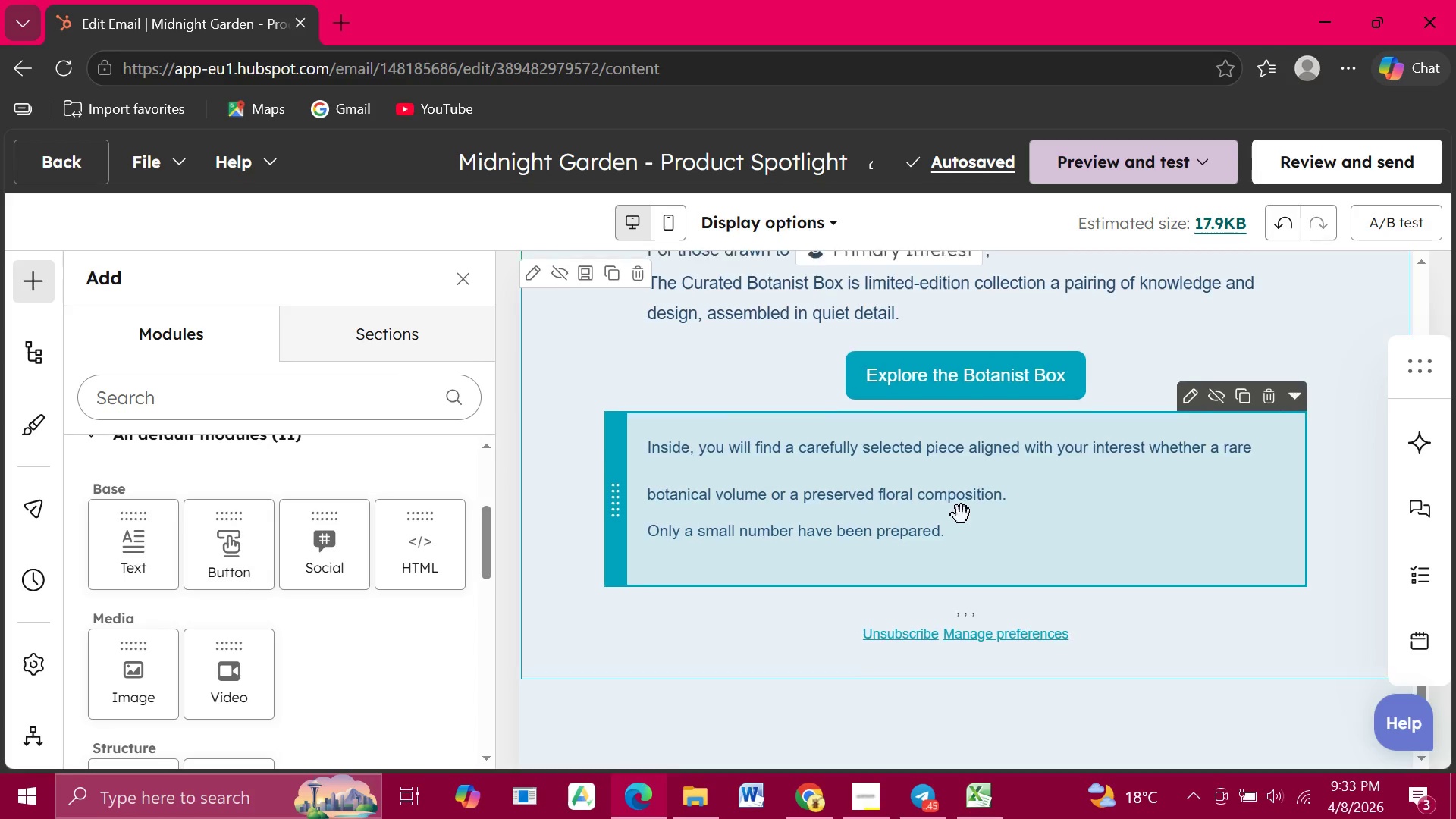 
scroll: coordinate [962, 515], scroll_direction: up, amount: 1.0
 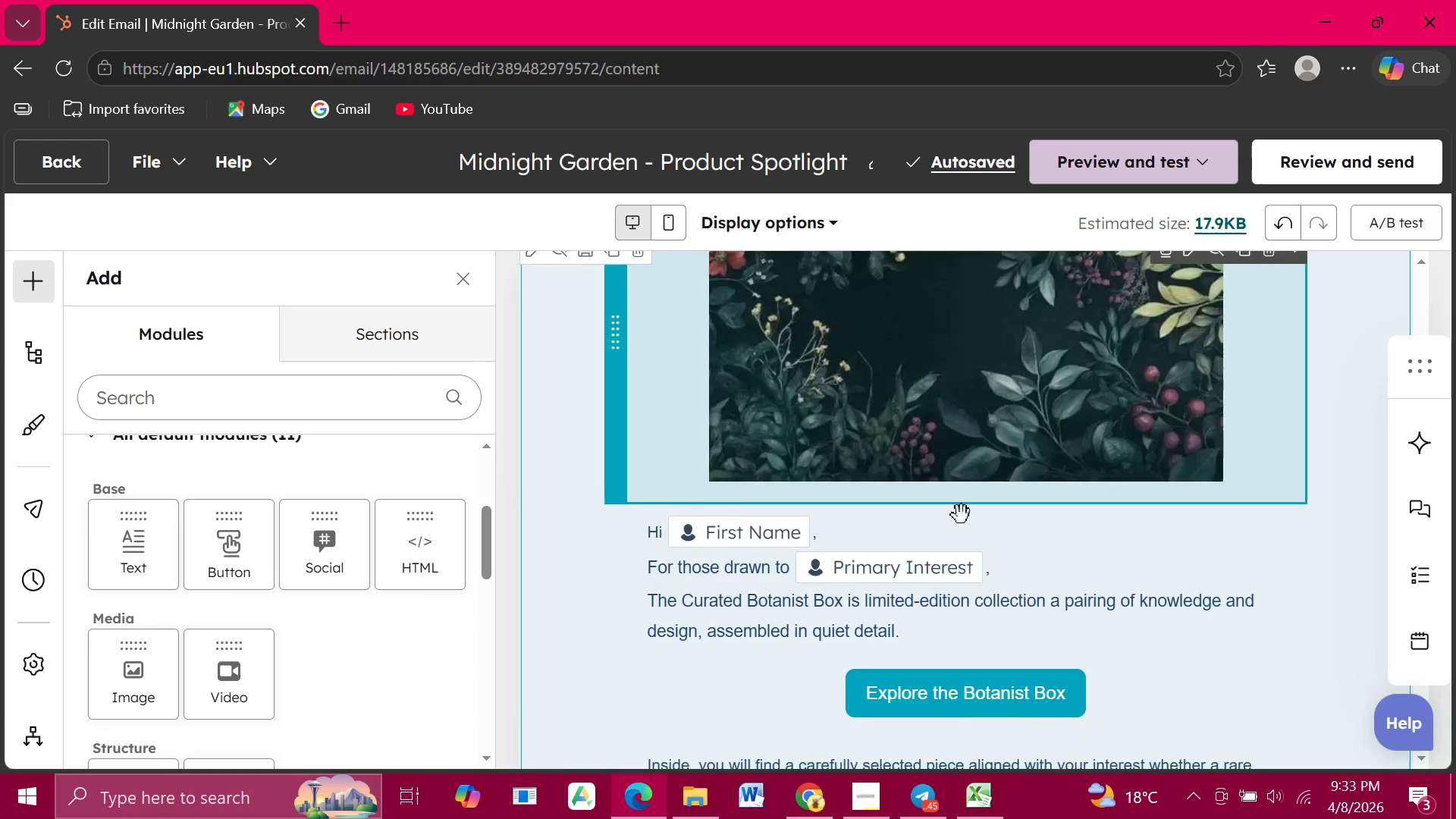 
scroll: coordinate [962, 515], scroll_direction: down, amount: 2.0
 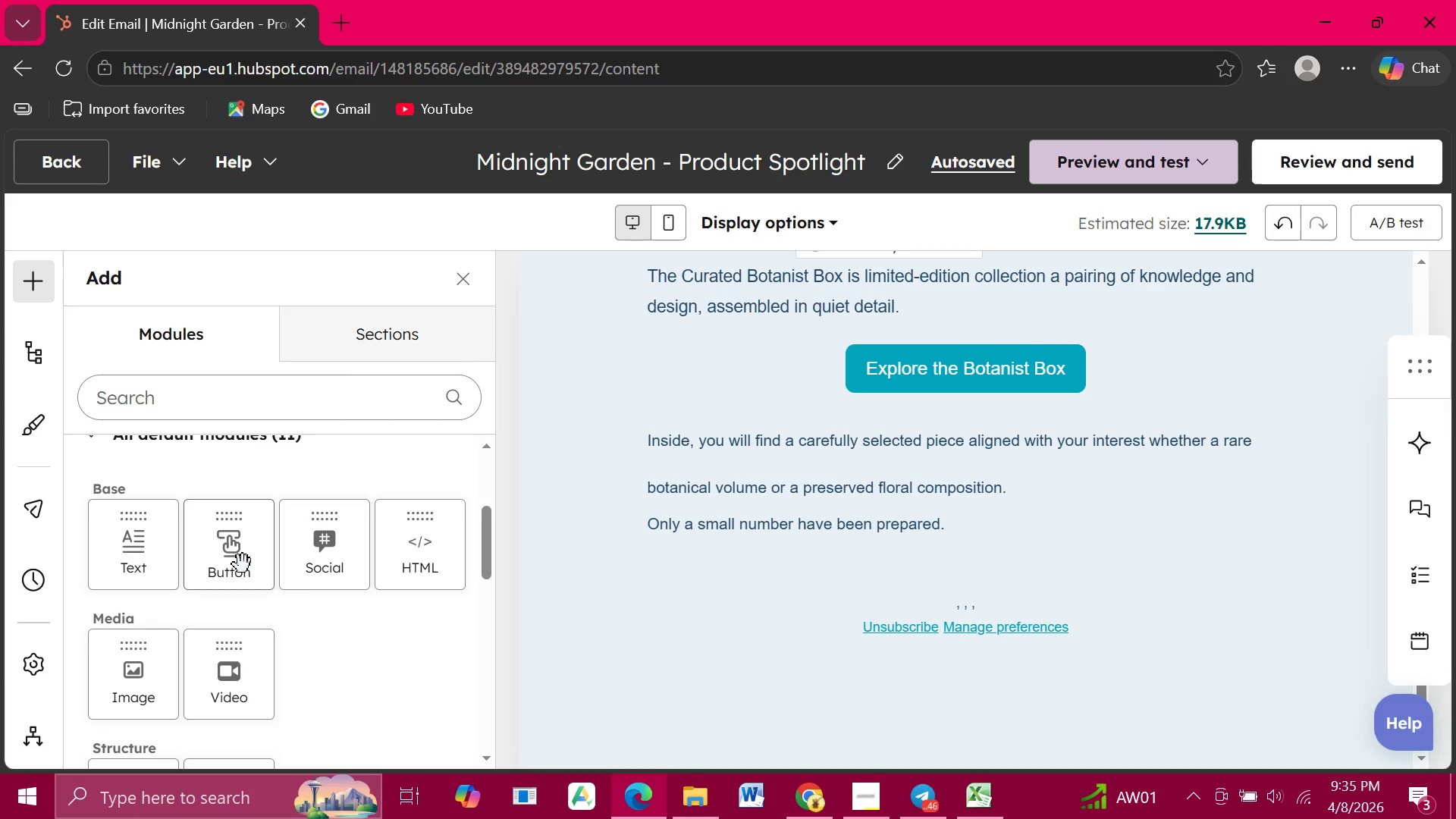 
wait(103.0)
 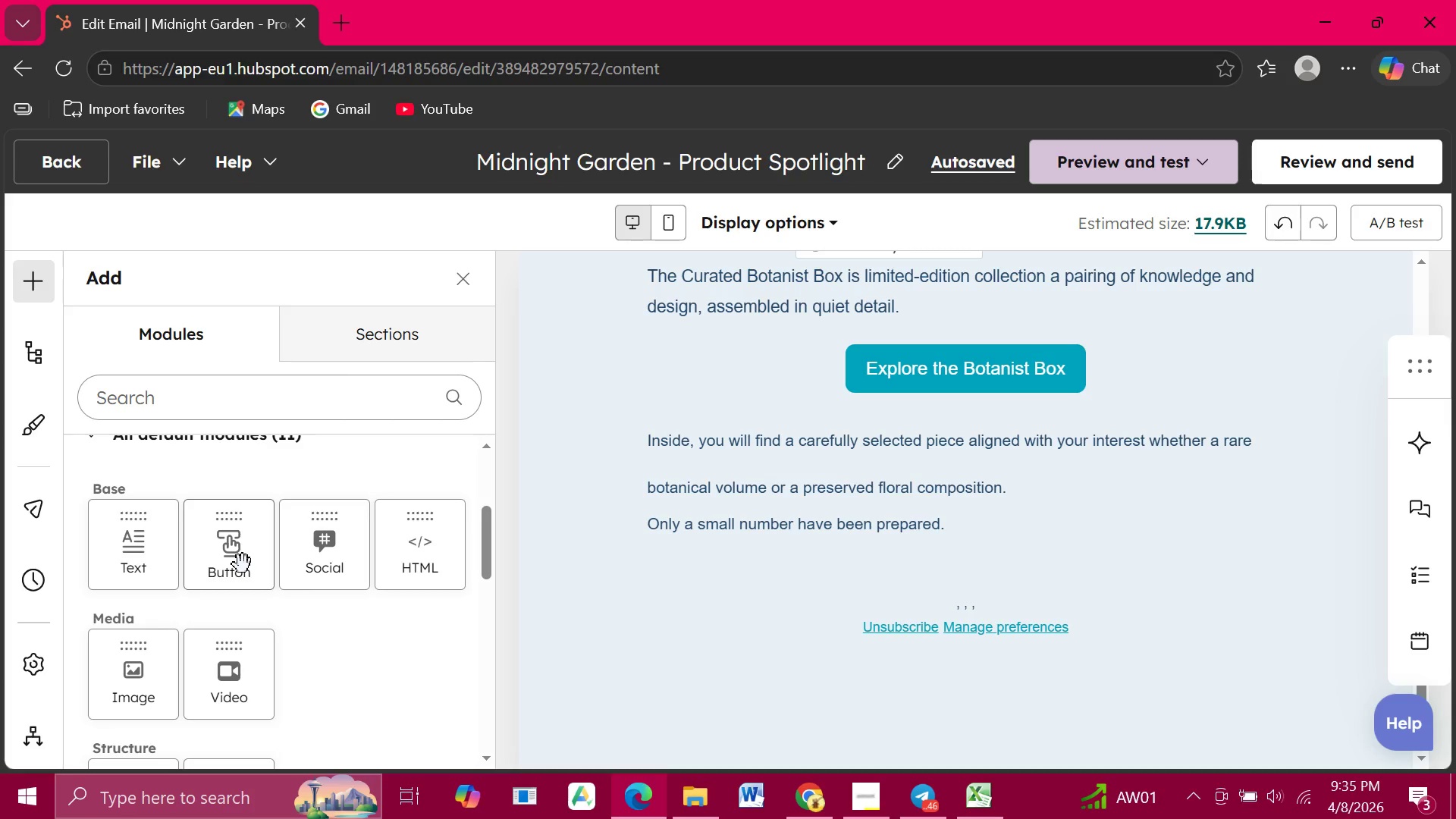 
scroll: coordinate [1040, 581], scroll_direction: up, amount: 2.0
 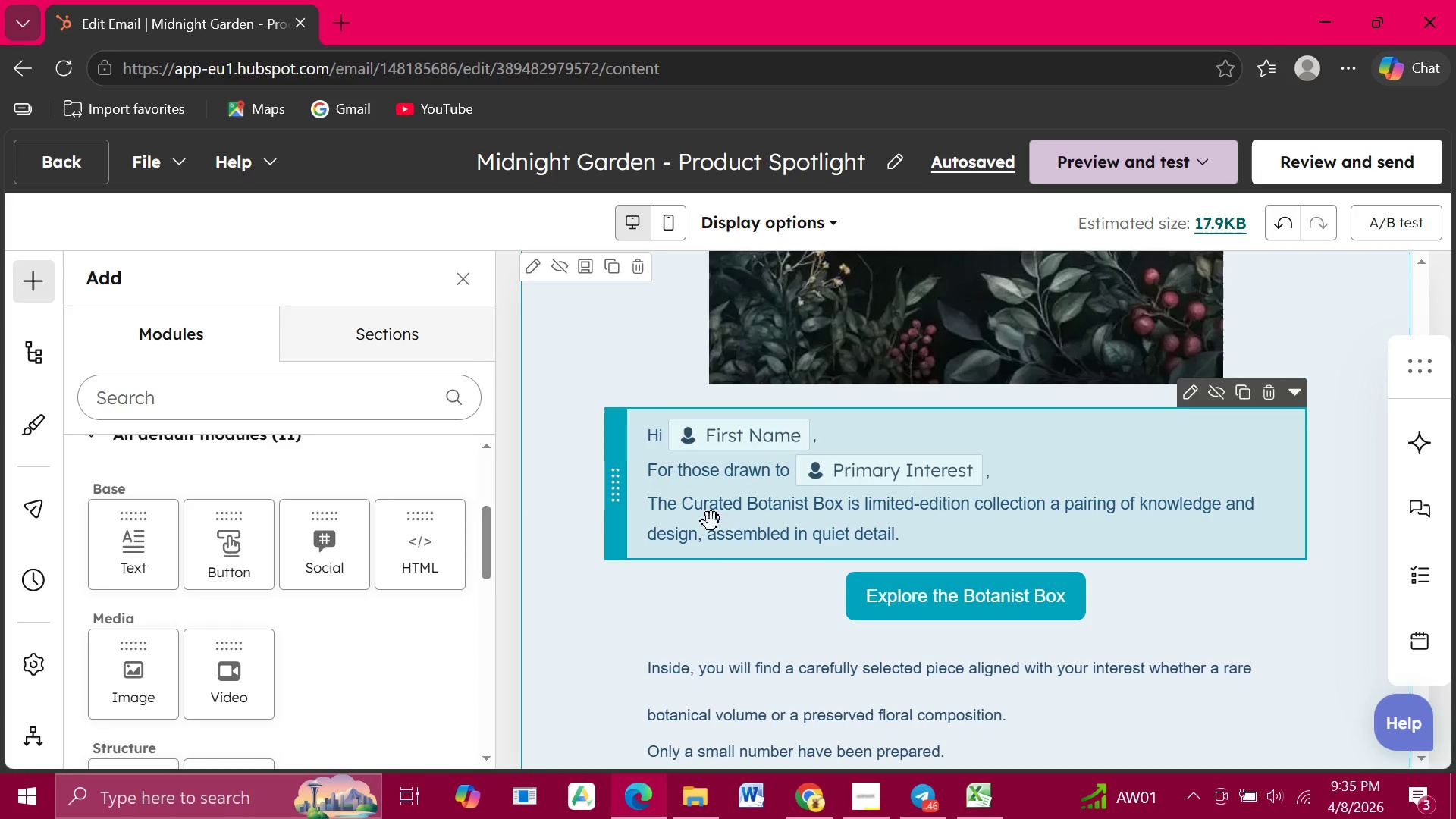 
left_click([711, 522])
 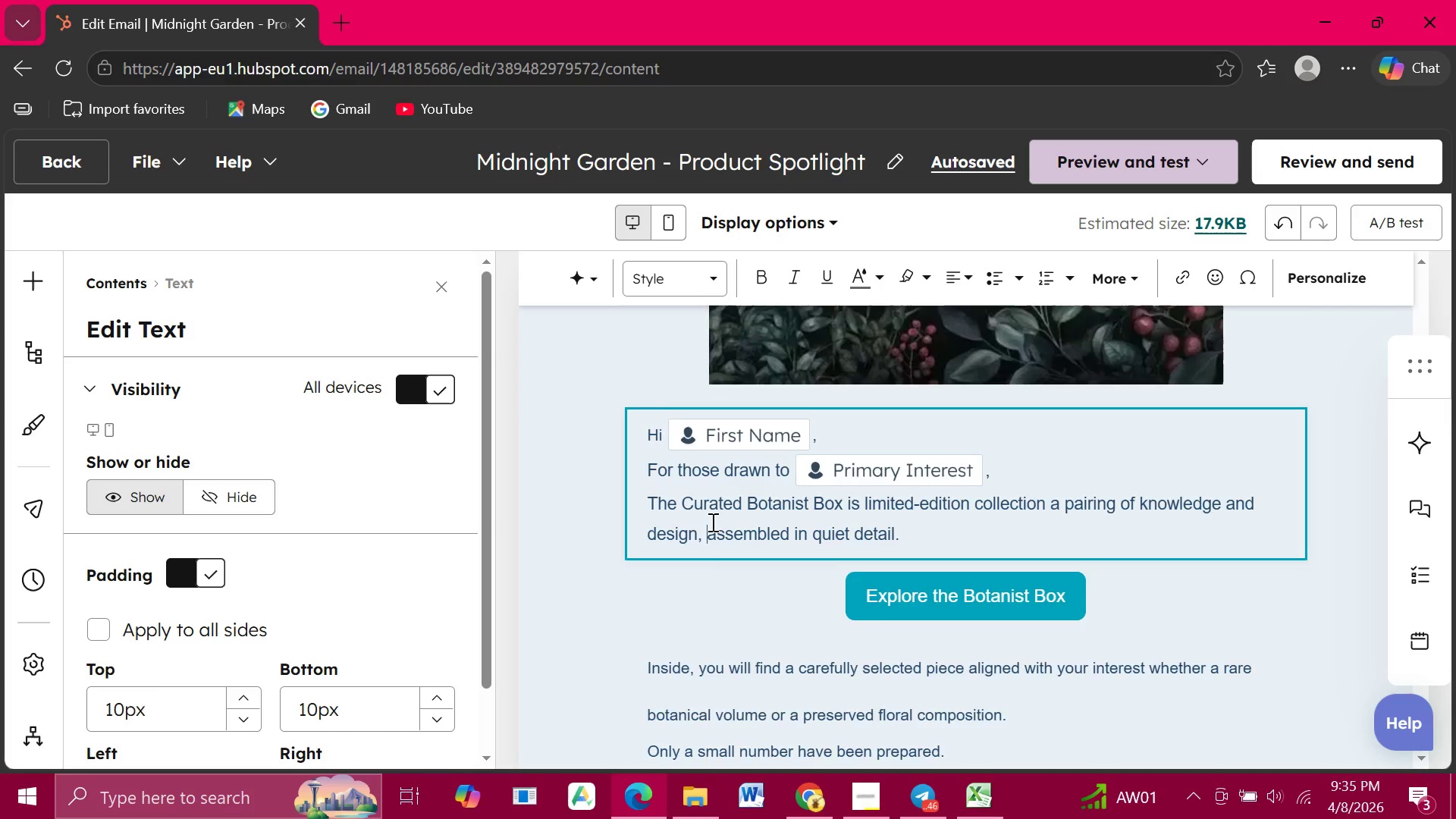 
scroll: coordinate [711, 522], scroll_direction: up, amount: 4.0
 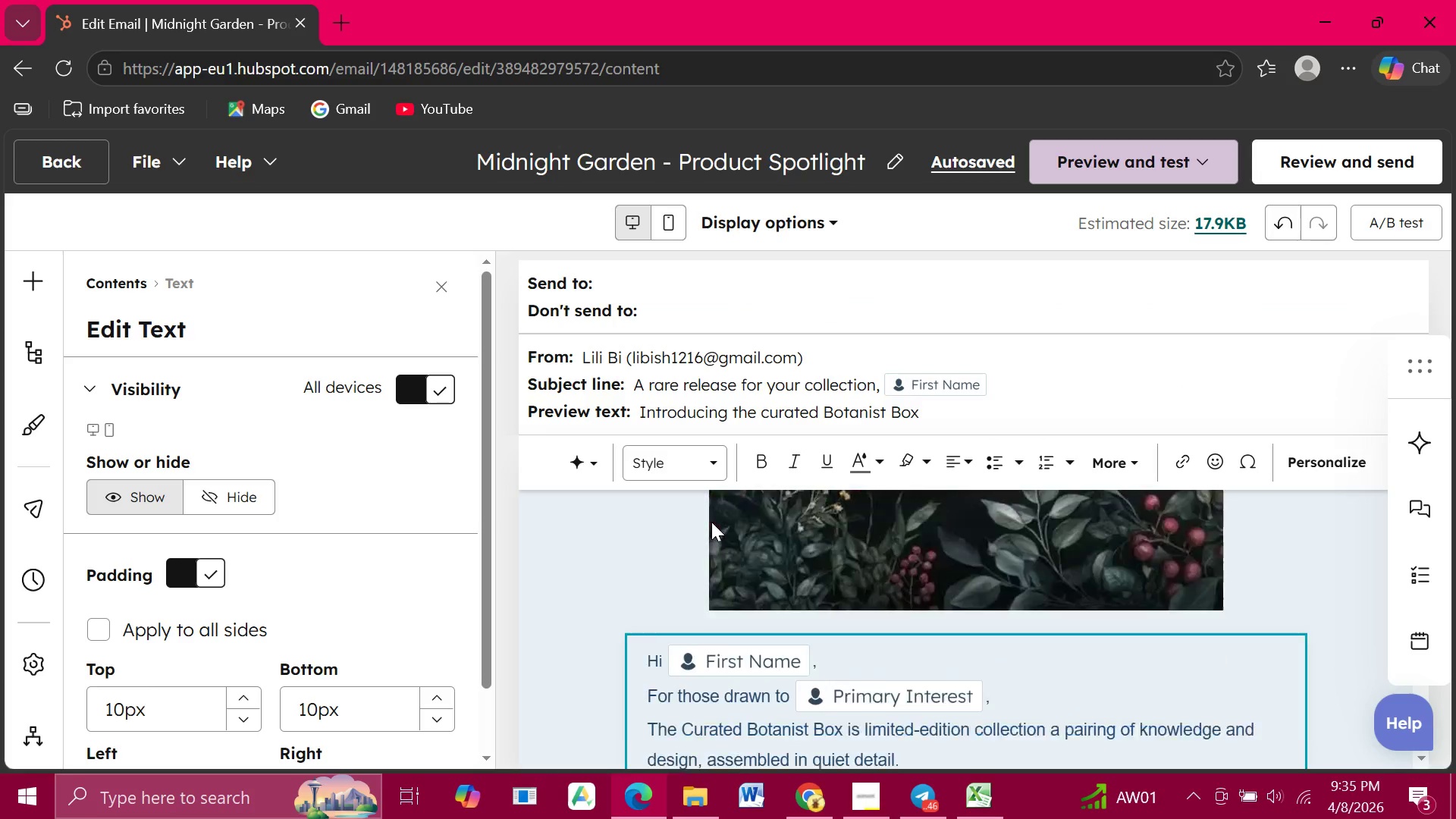 
scroll: coordinate [711, 522], scroll_direction: down, amount: 3.0
 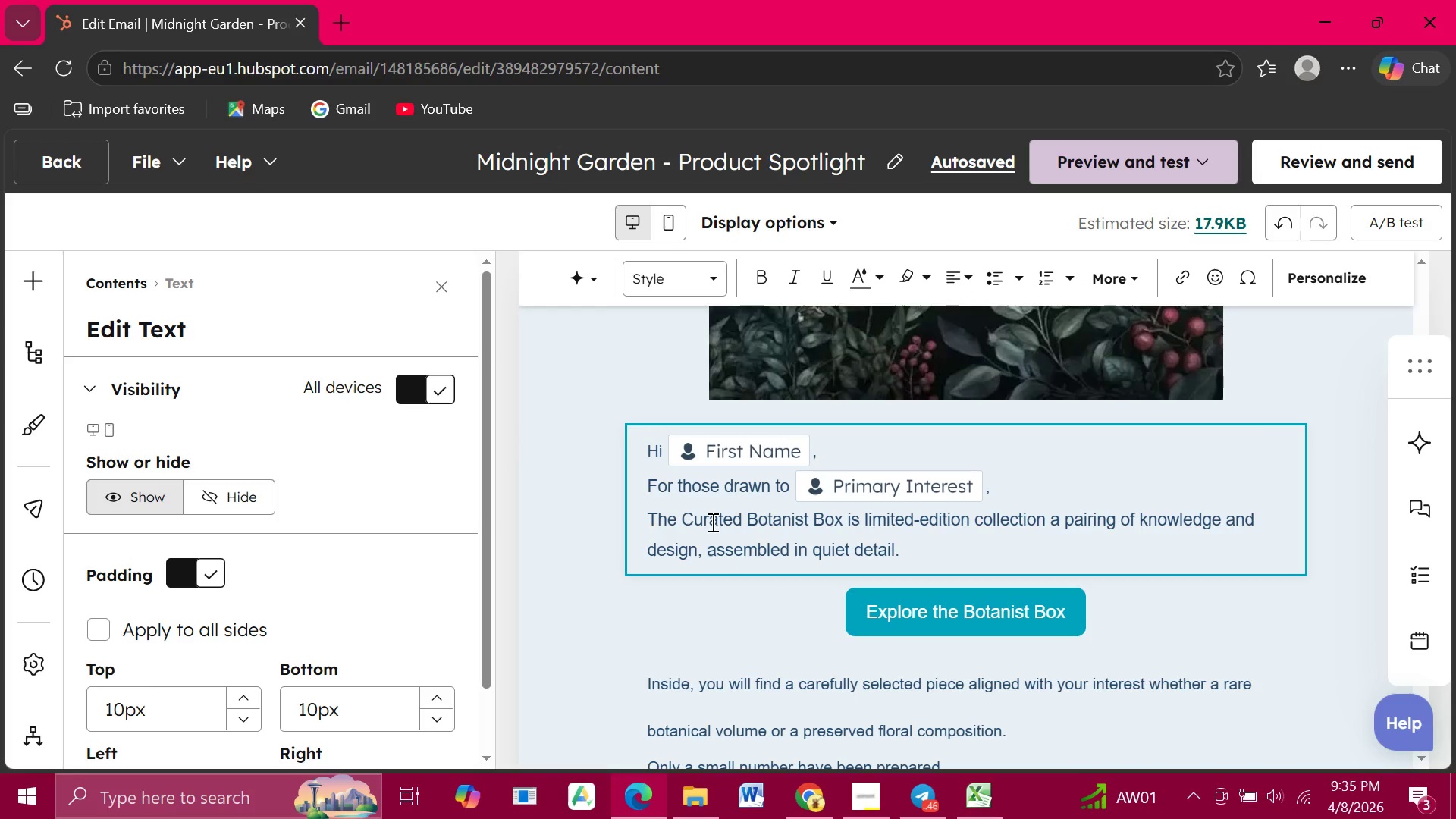 
wait(10.68)
 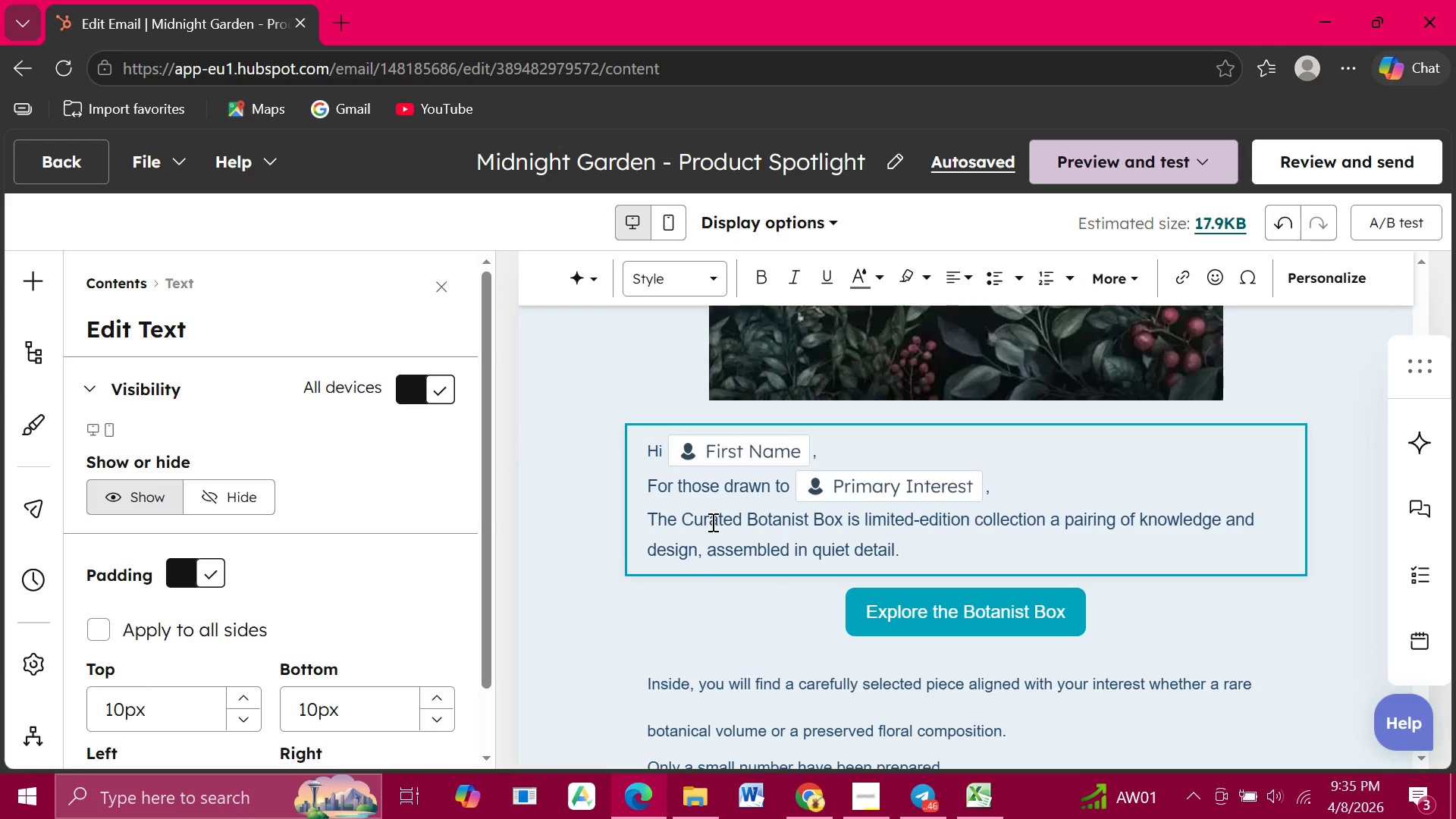 
left_click([1065, 484])
 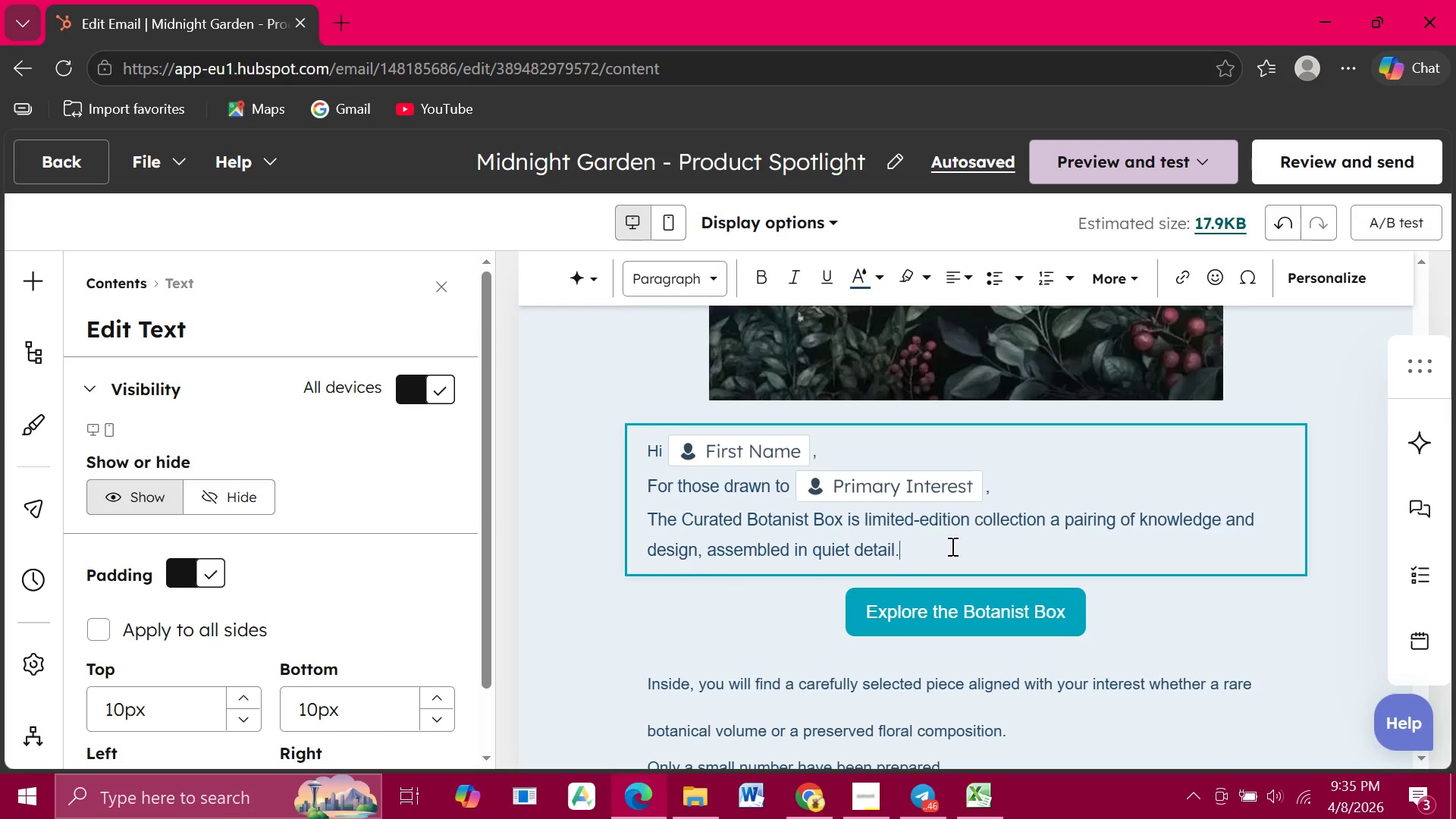 
left_click([951, 546])
 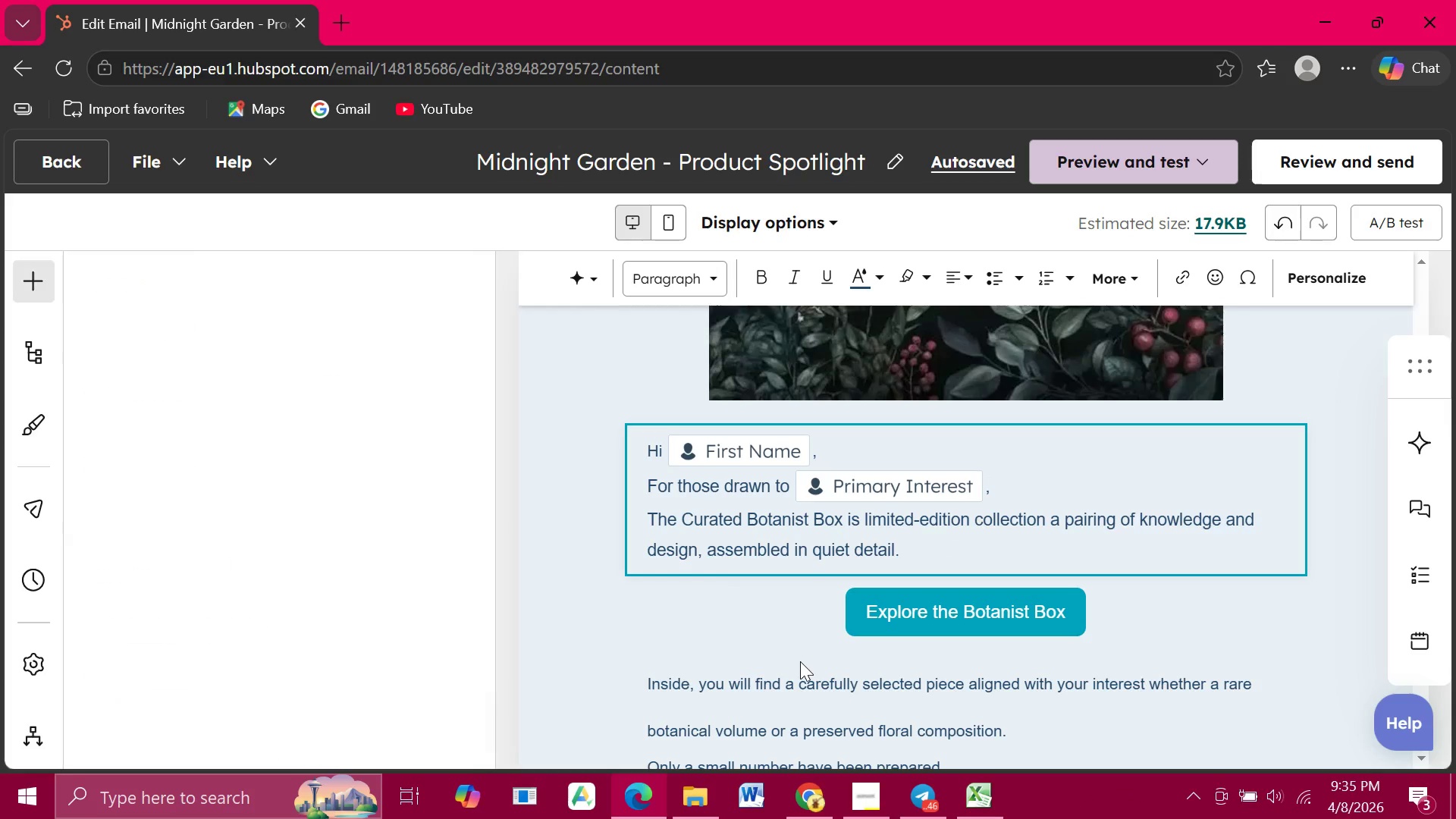 
left_click([800, 661])
 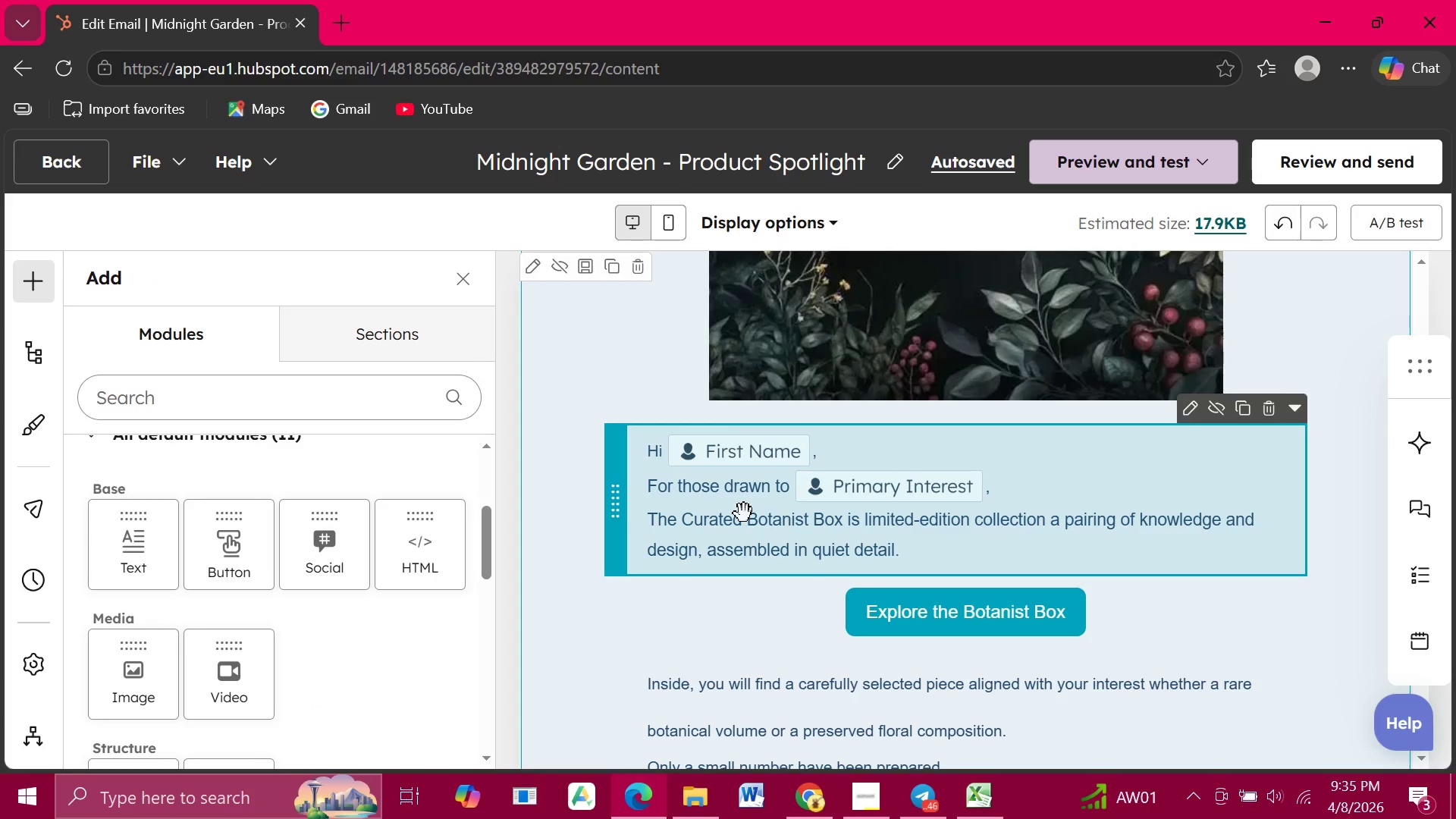 
left_click([744, 513])
 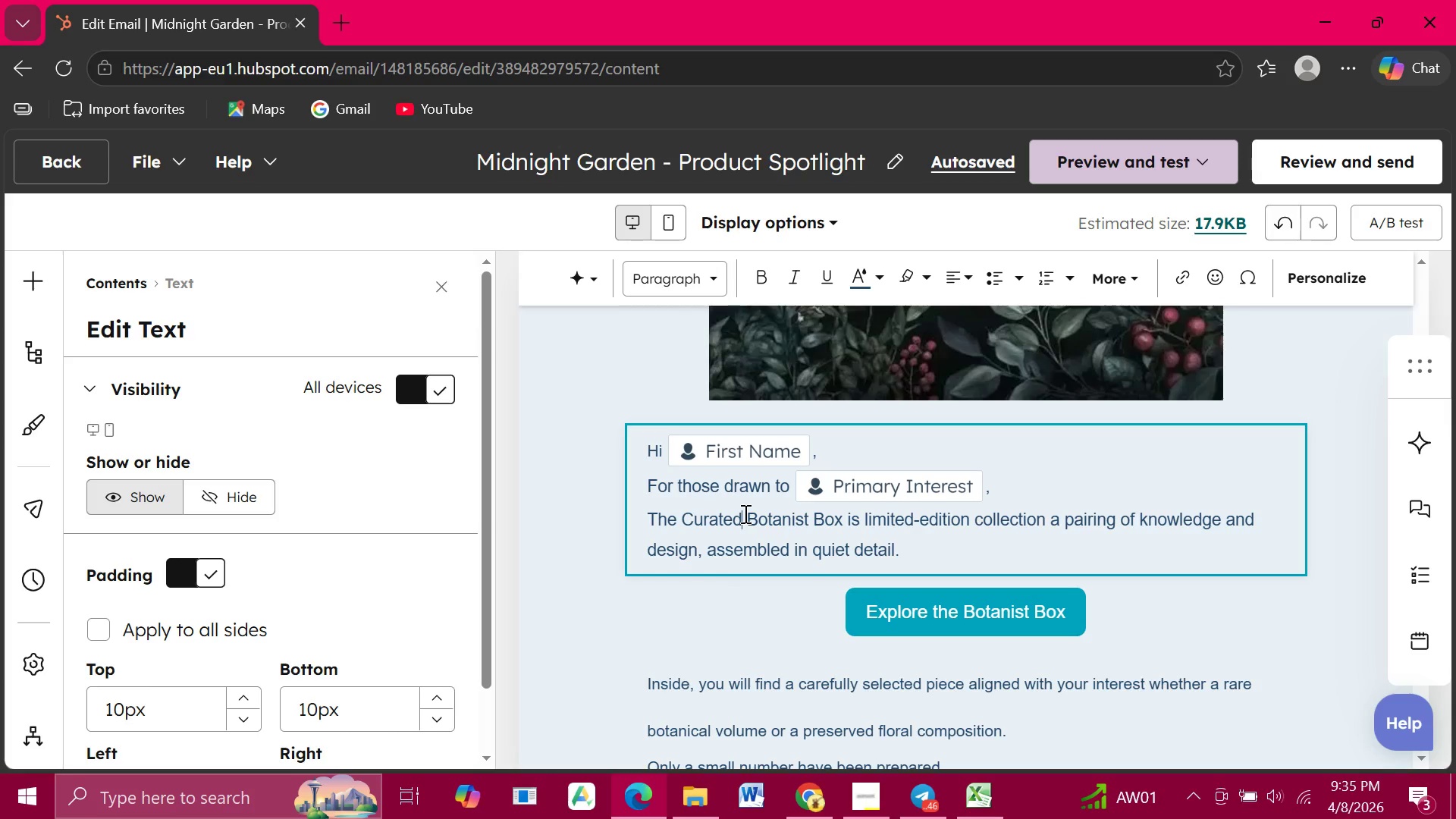 
wait(17.22)
 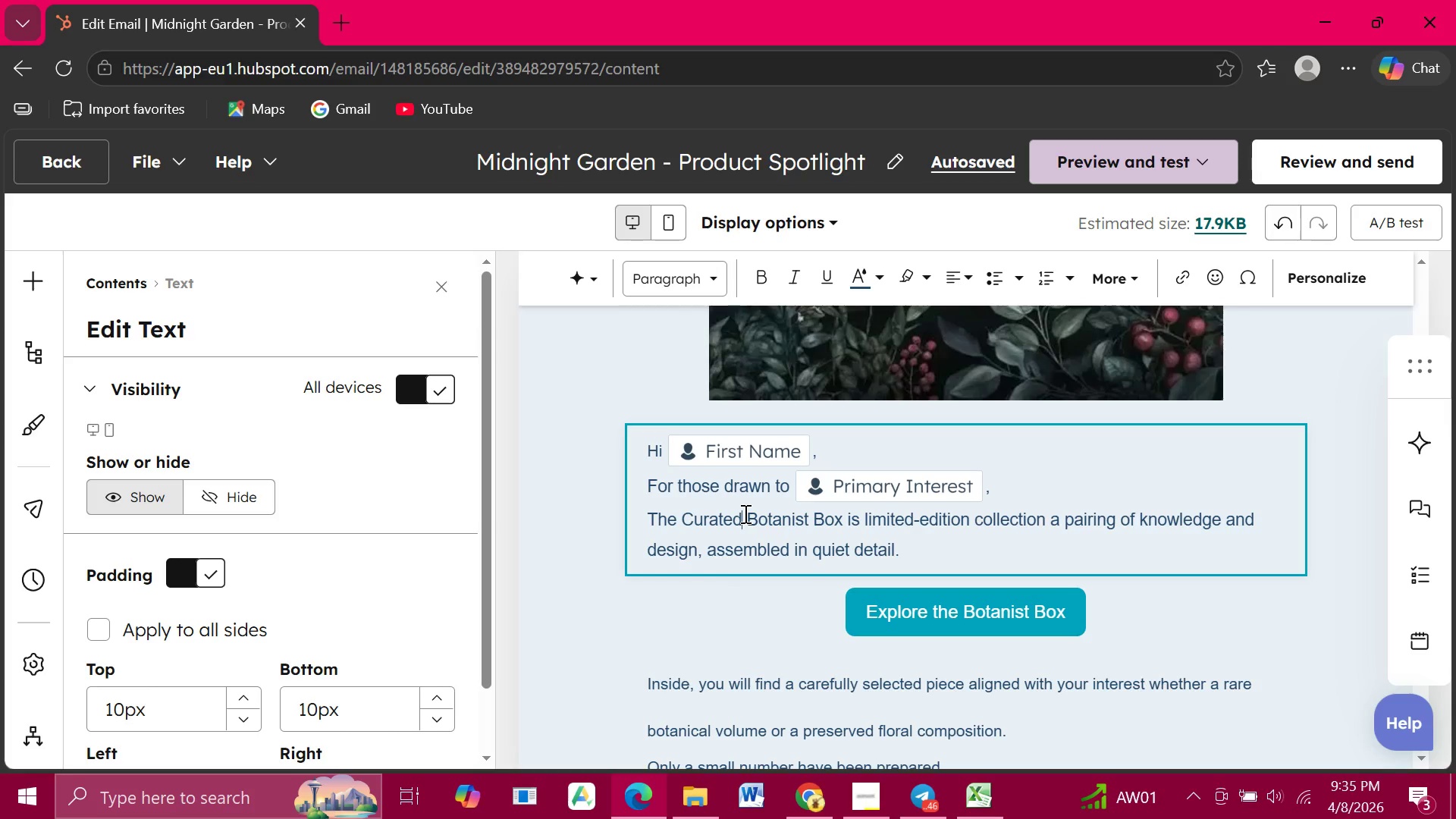 
scroll: coordinate [293, 553], scroll_direction: down, amount: 2.0
 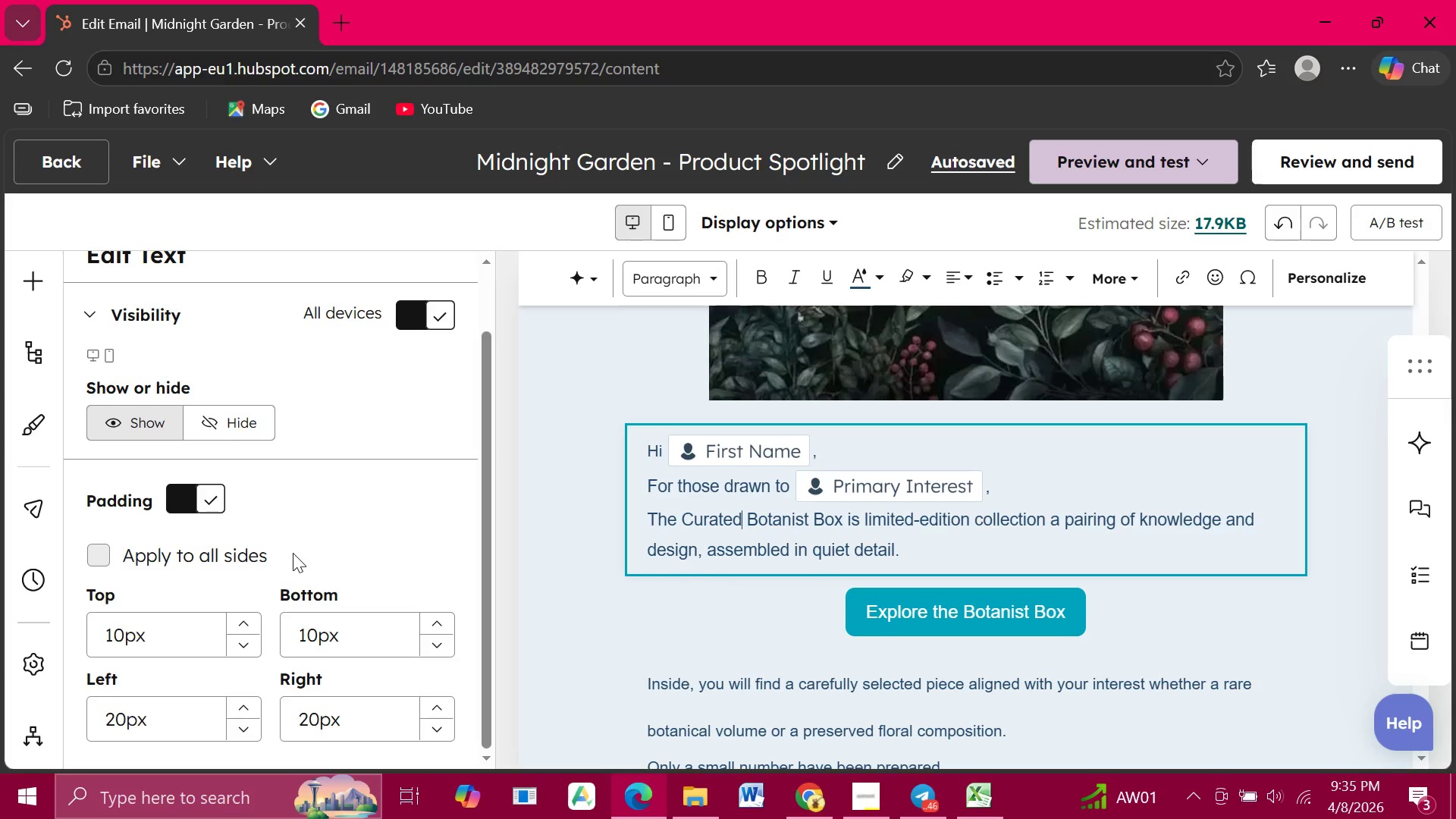 
scroll: coordinate [293, 553], scroll_direction: up, amount: 2.0
 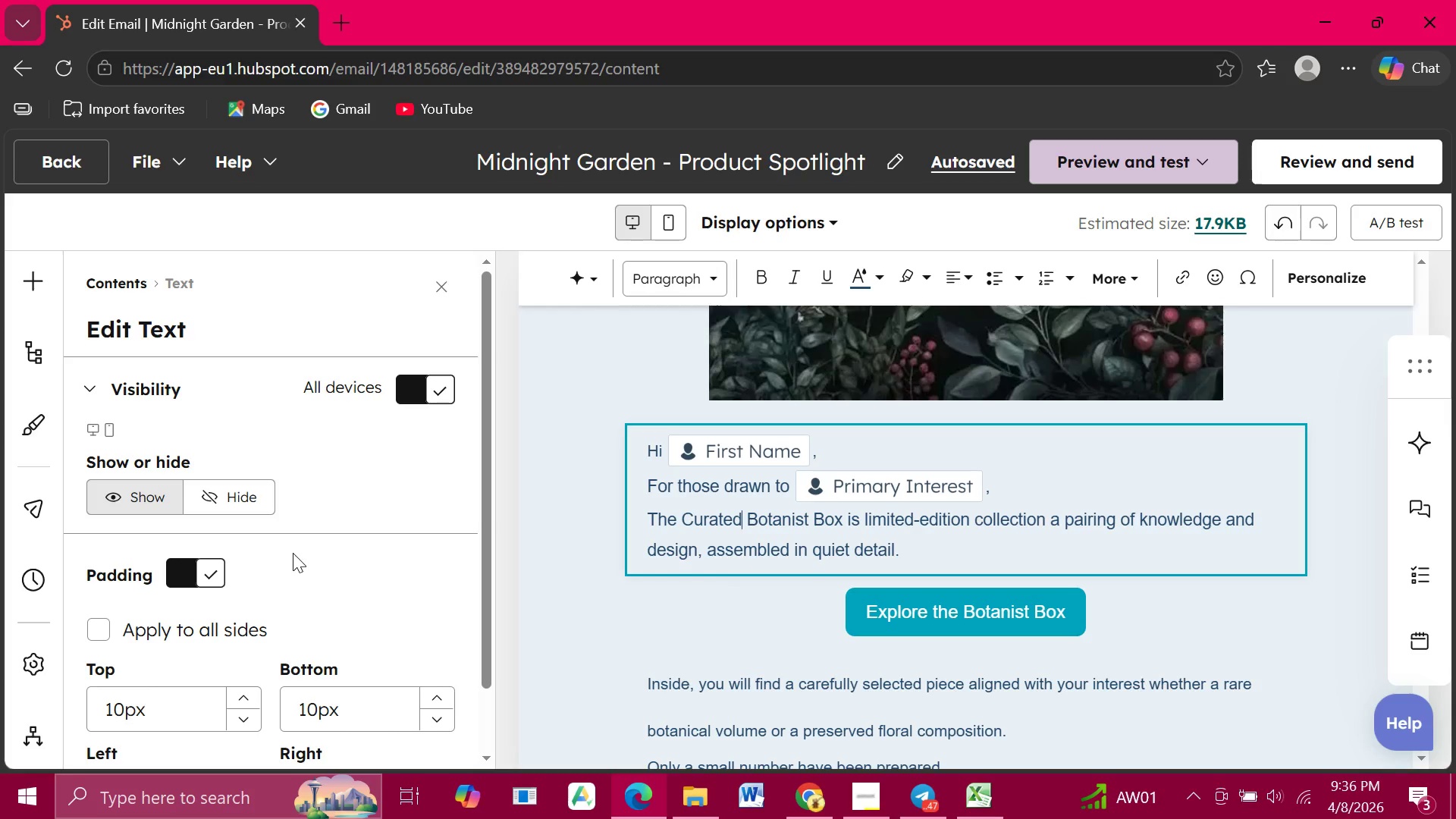 
wait(12.85)
 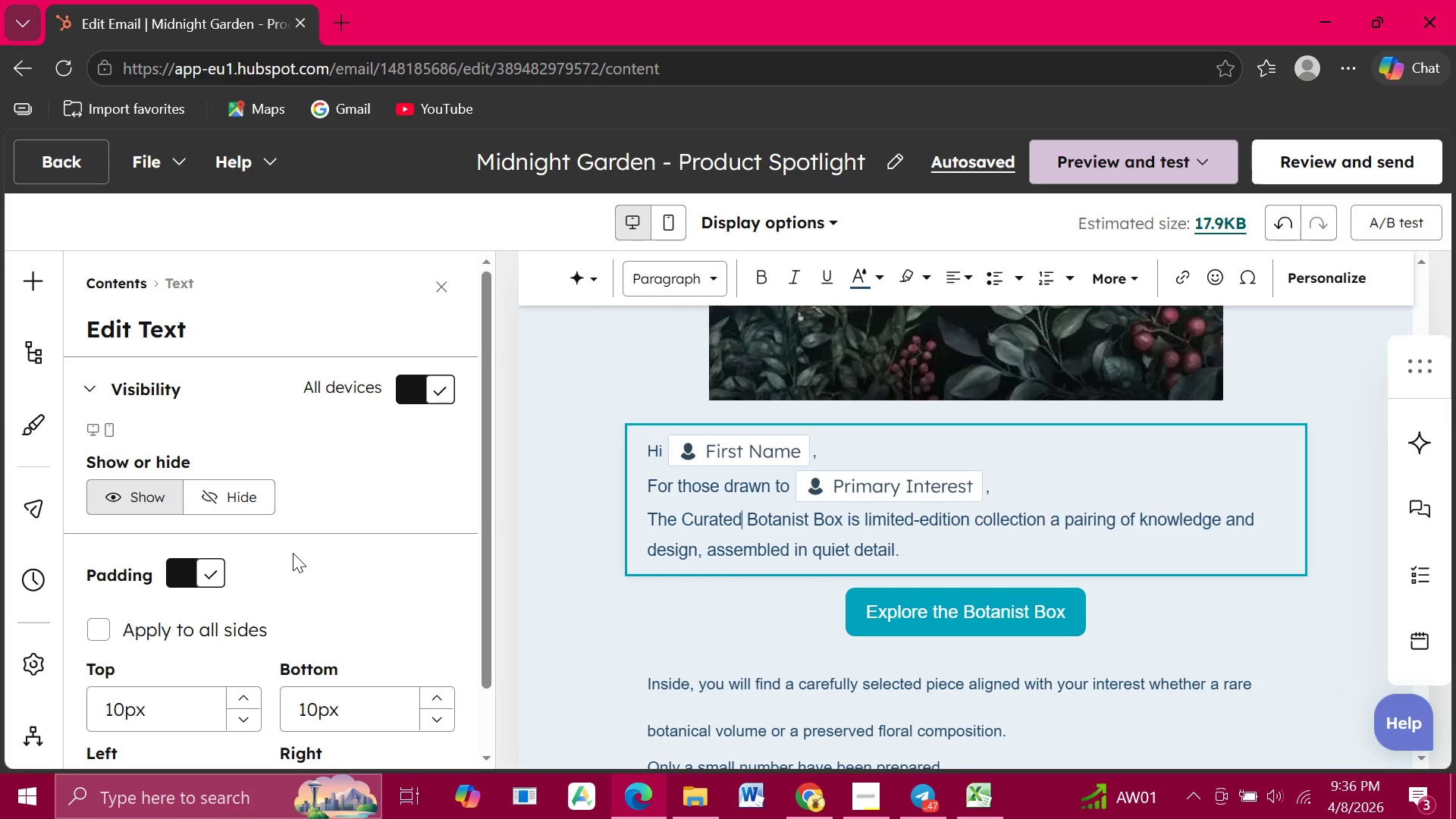 
scroll: coordinate [293, 553], scroll_direction: down, amount: 1.0
 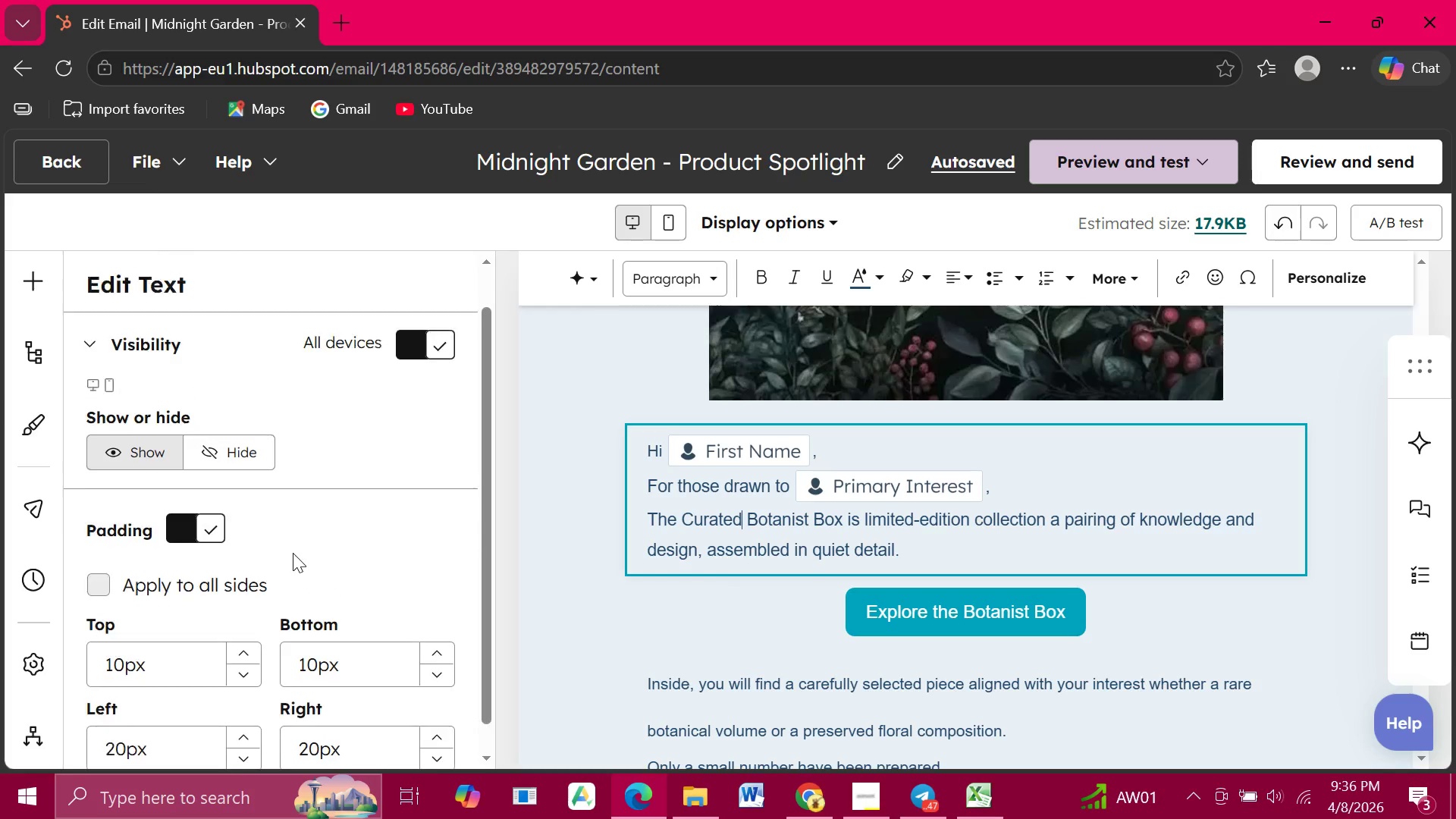 
scroll: coordinate [293, 553], scroll_direction: up, amount: 1.0
 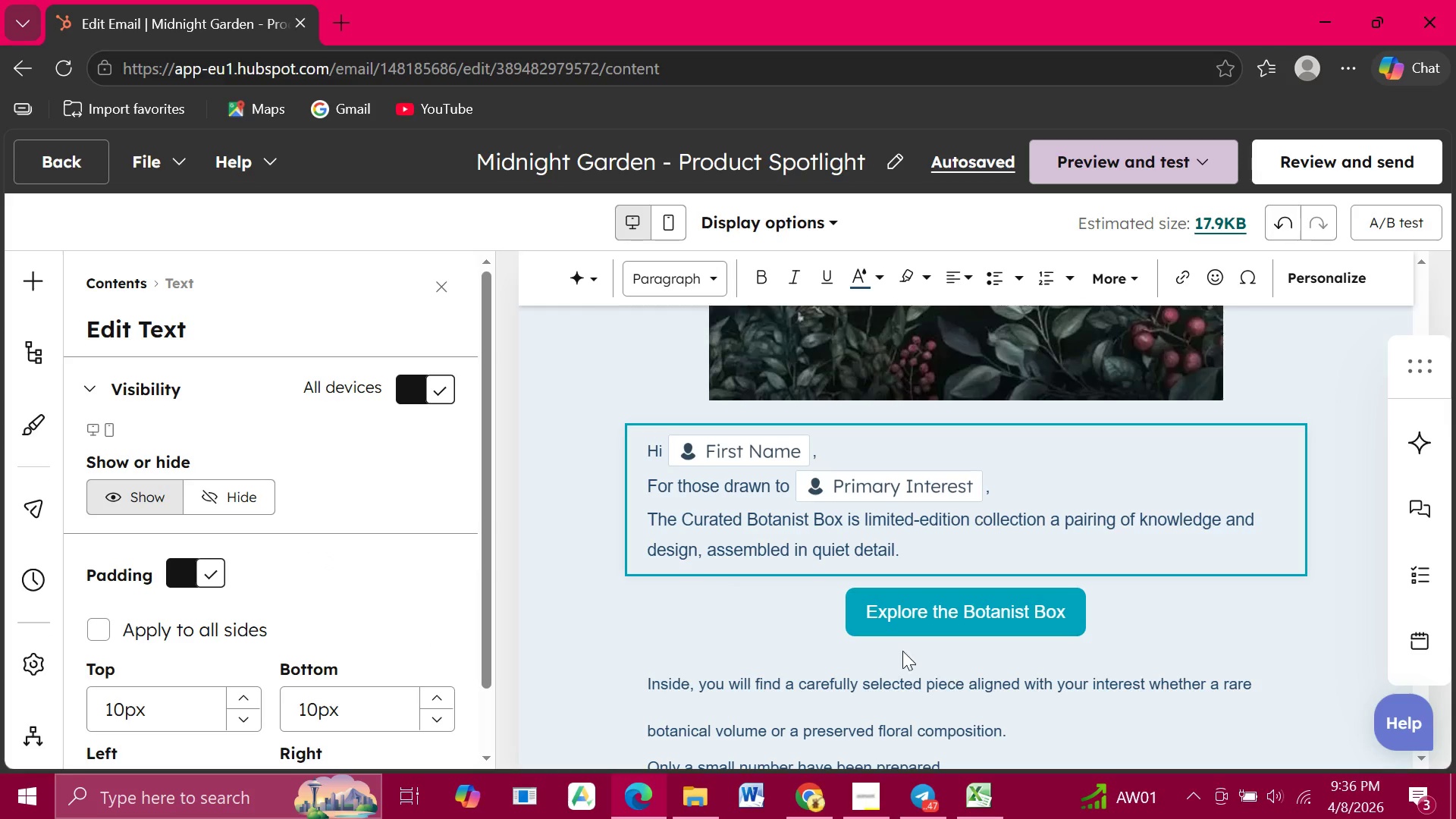 
left_click([884, 651])
 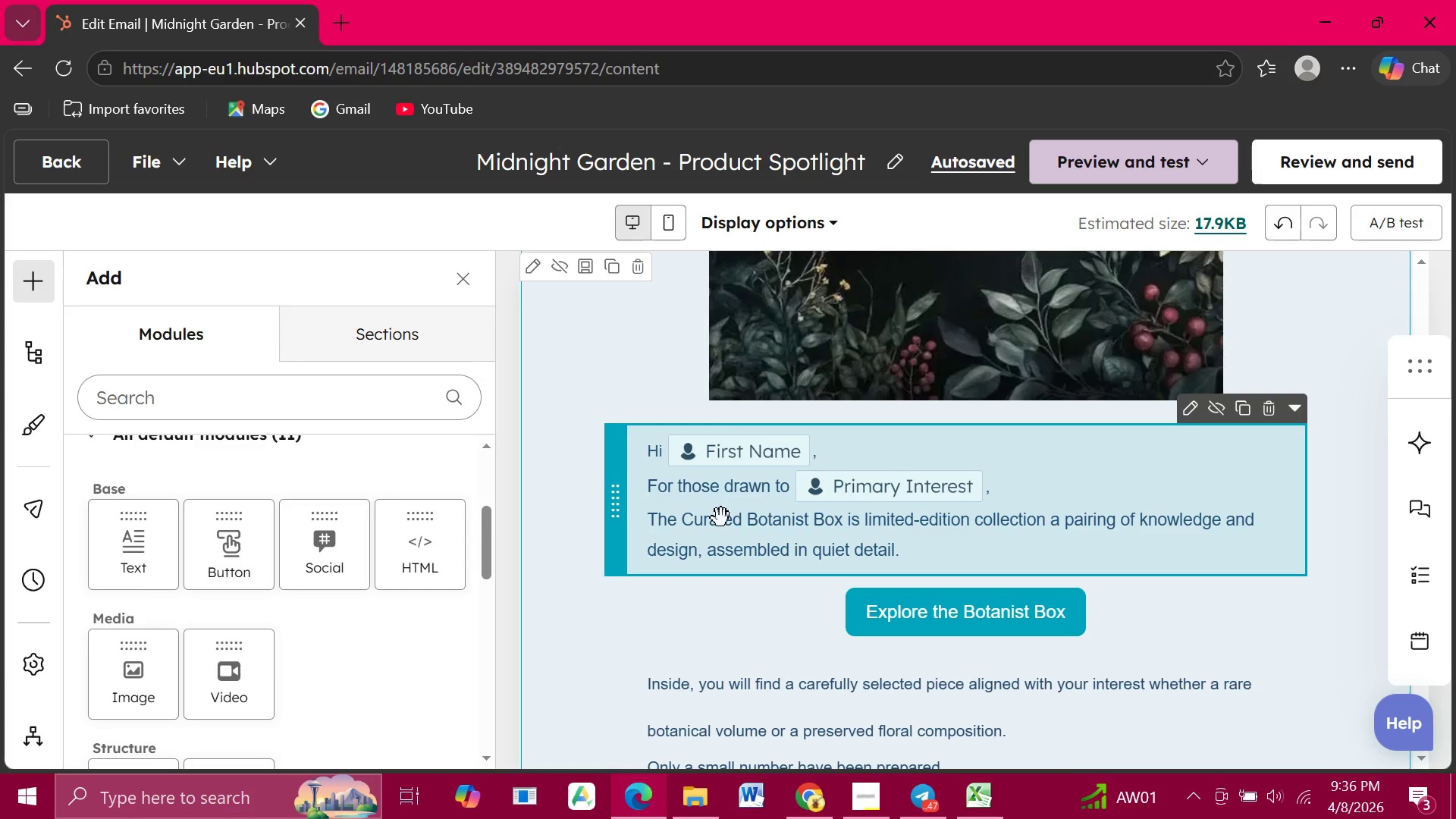 
left_click([721, 518])
 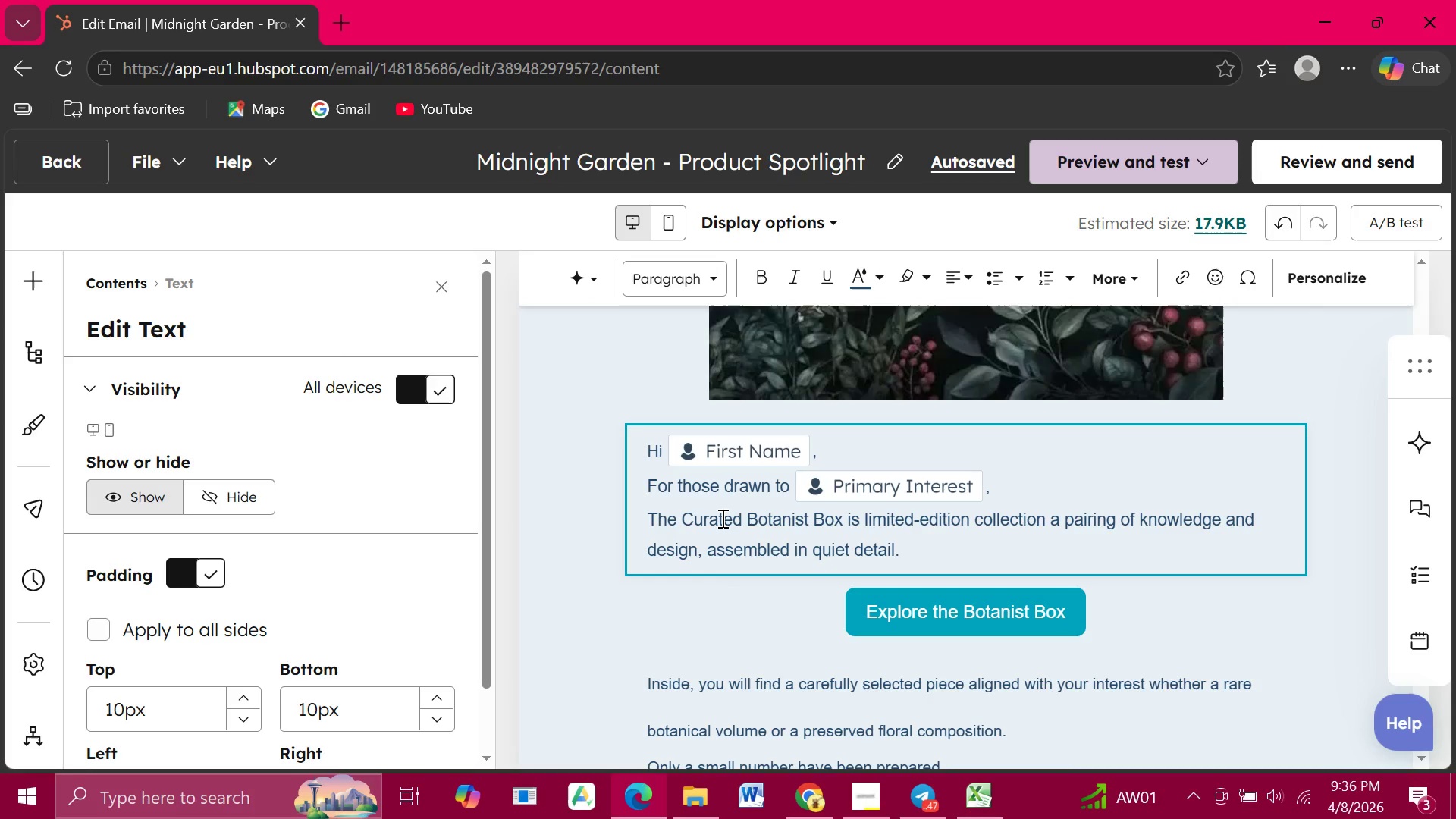 
wait(10.91)
 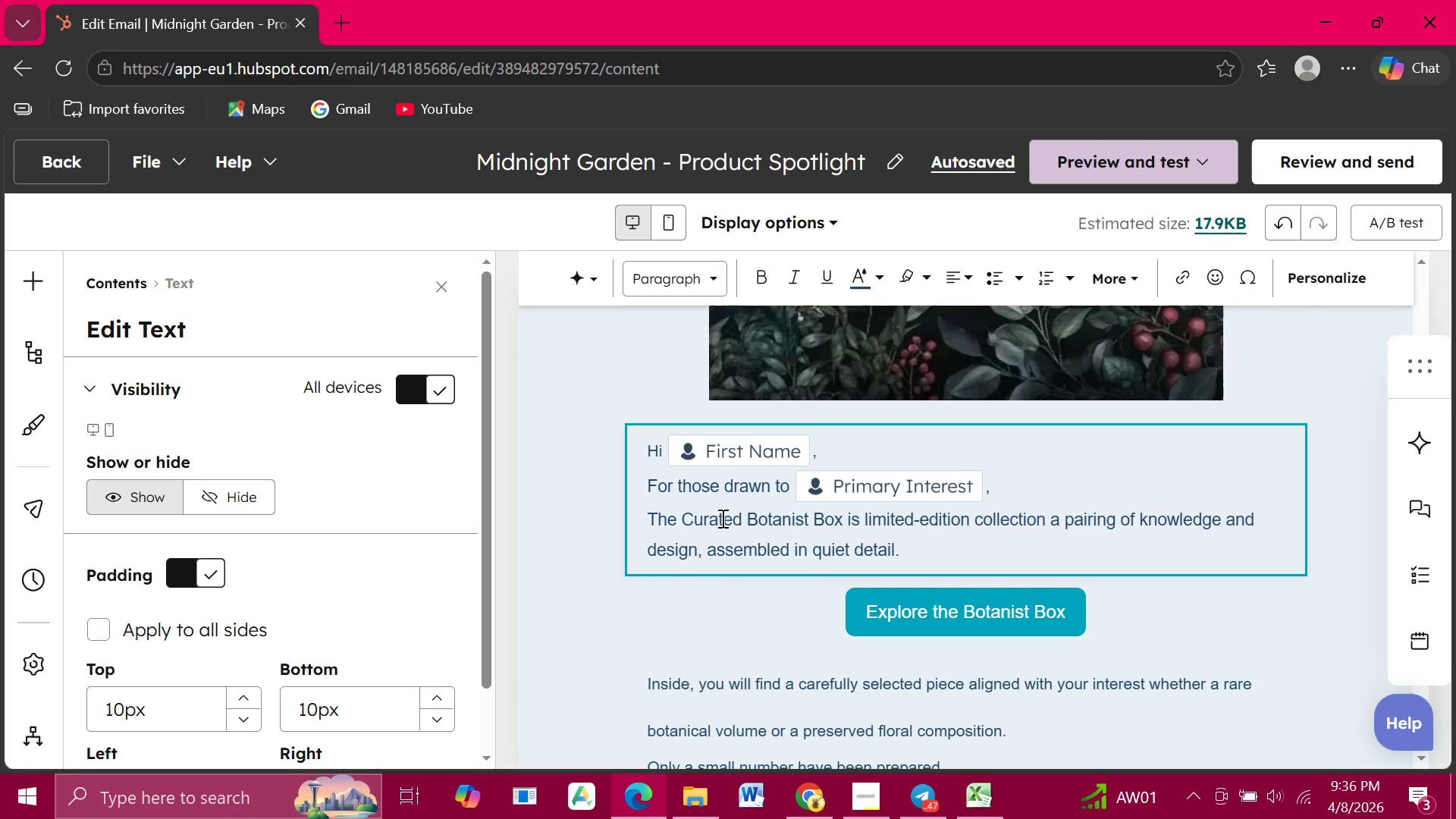 
scroll: coordinate [331, 577], scroll_direction: down, amount: 2.0
 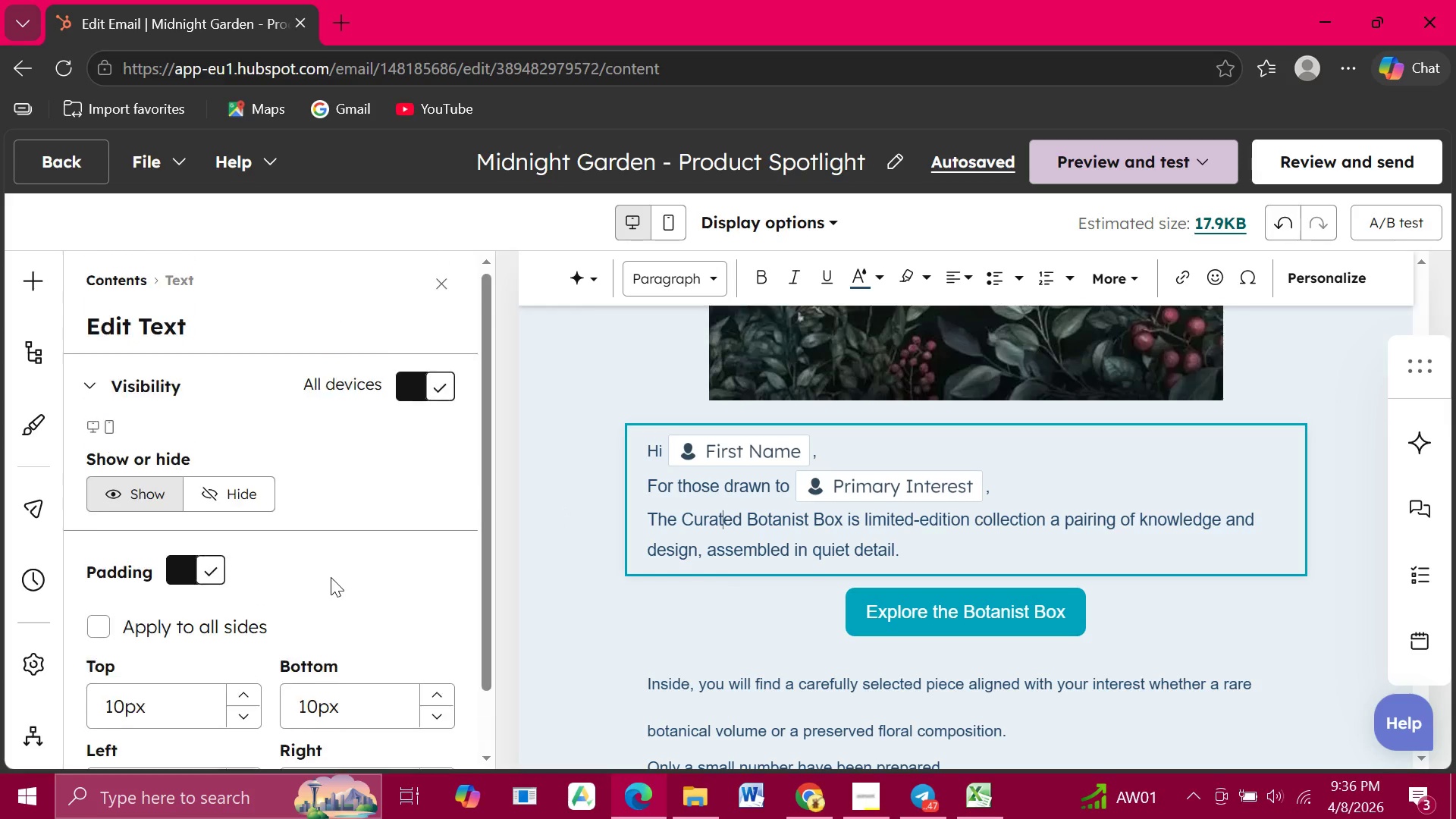 
scroll: coordinate [331, 577], scroll_direction: up, amount: 2.0
 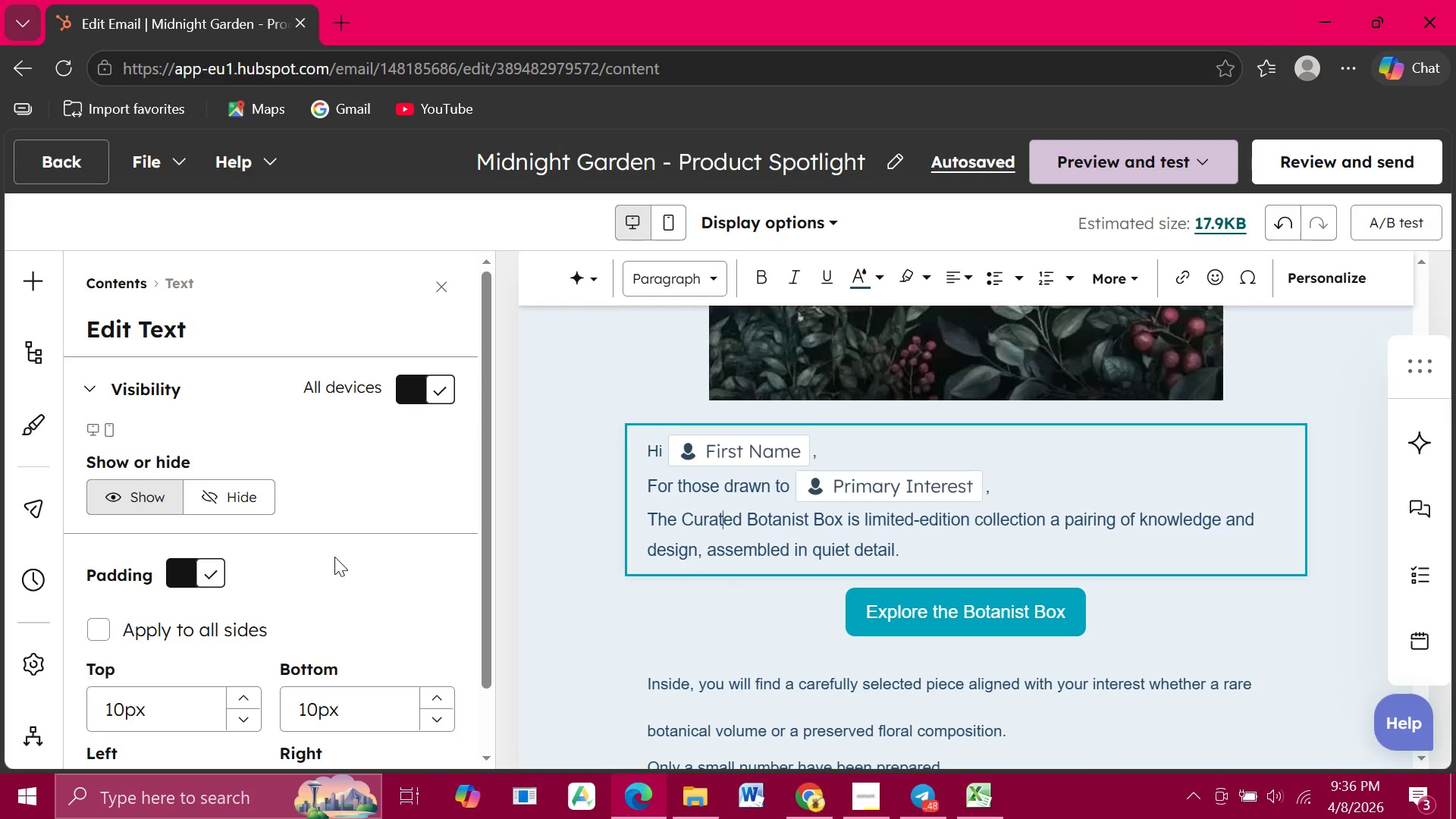 
scroll: coordinate [334, 557], scroll_direction: down, amount: 2.0
 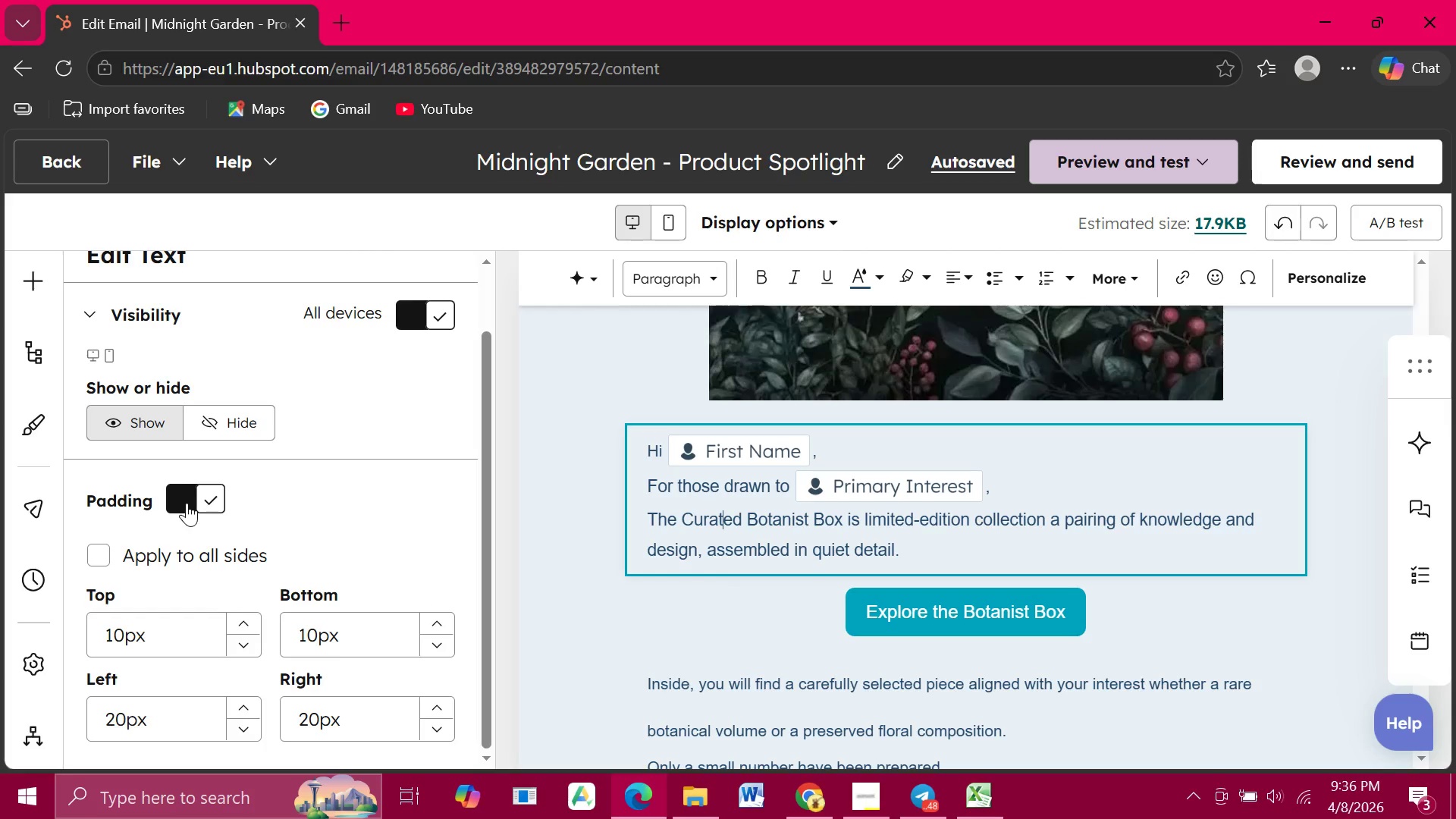 
left_click([177, 501])
 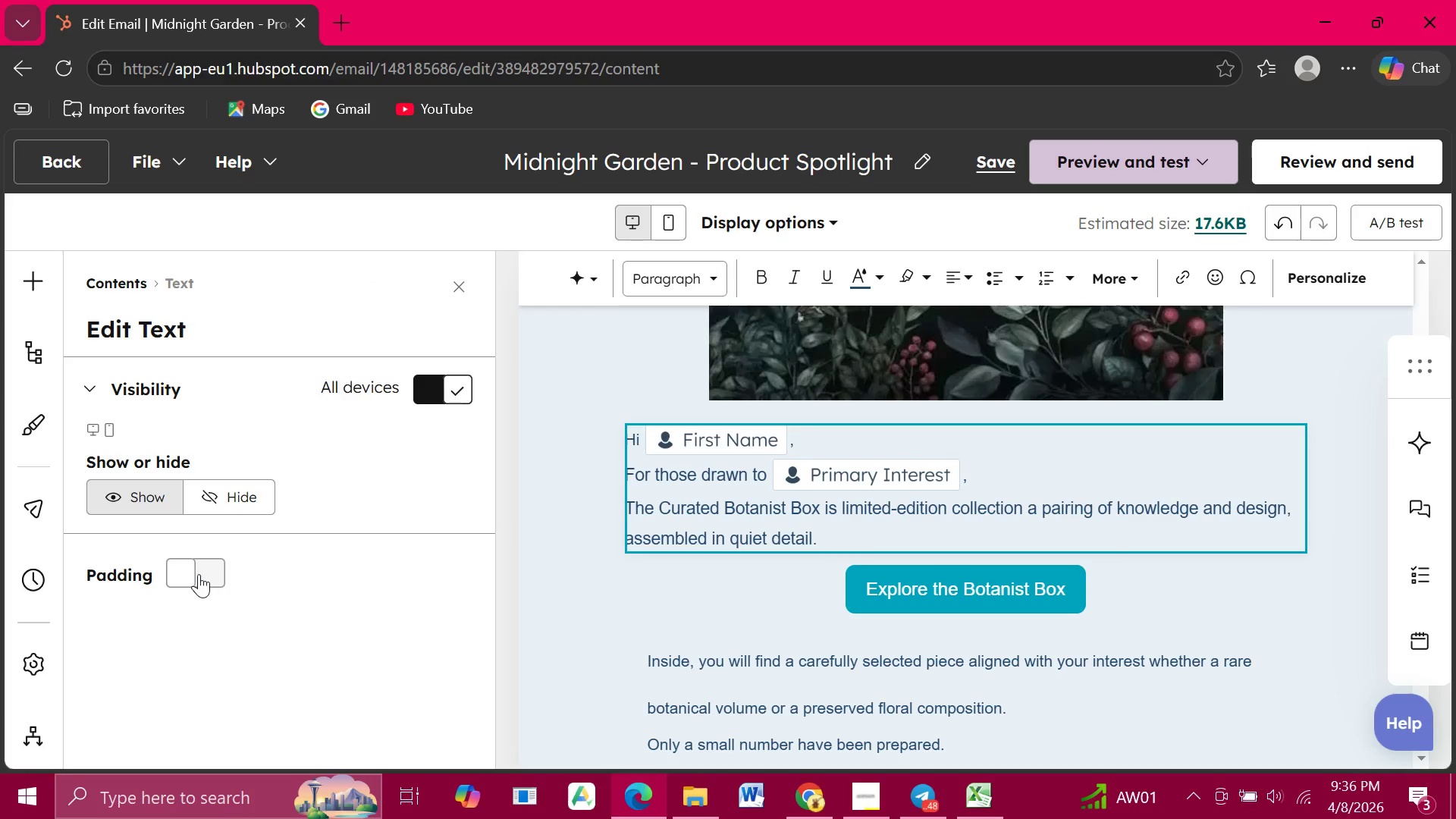 
left_click([200, 574])
 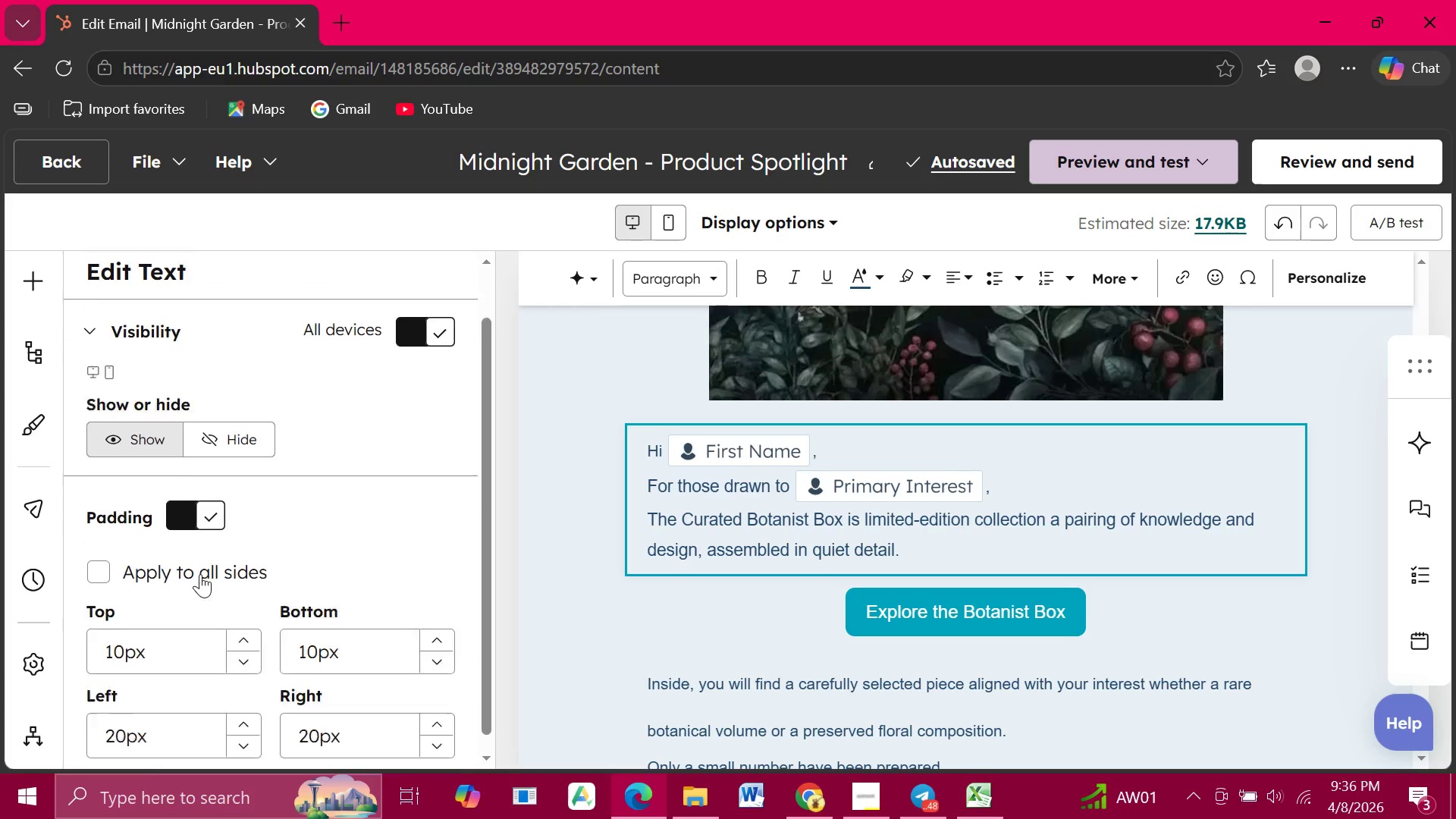 
scroll: coordinate [200, 574], scroll_direction: down, amount: 2.0
 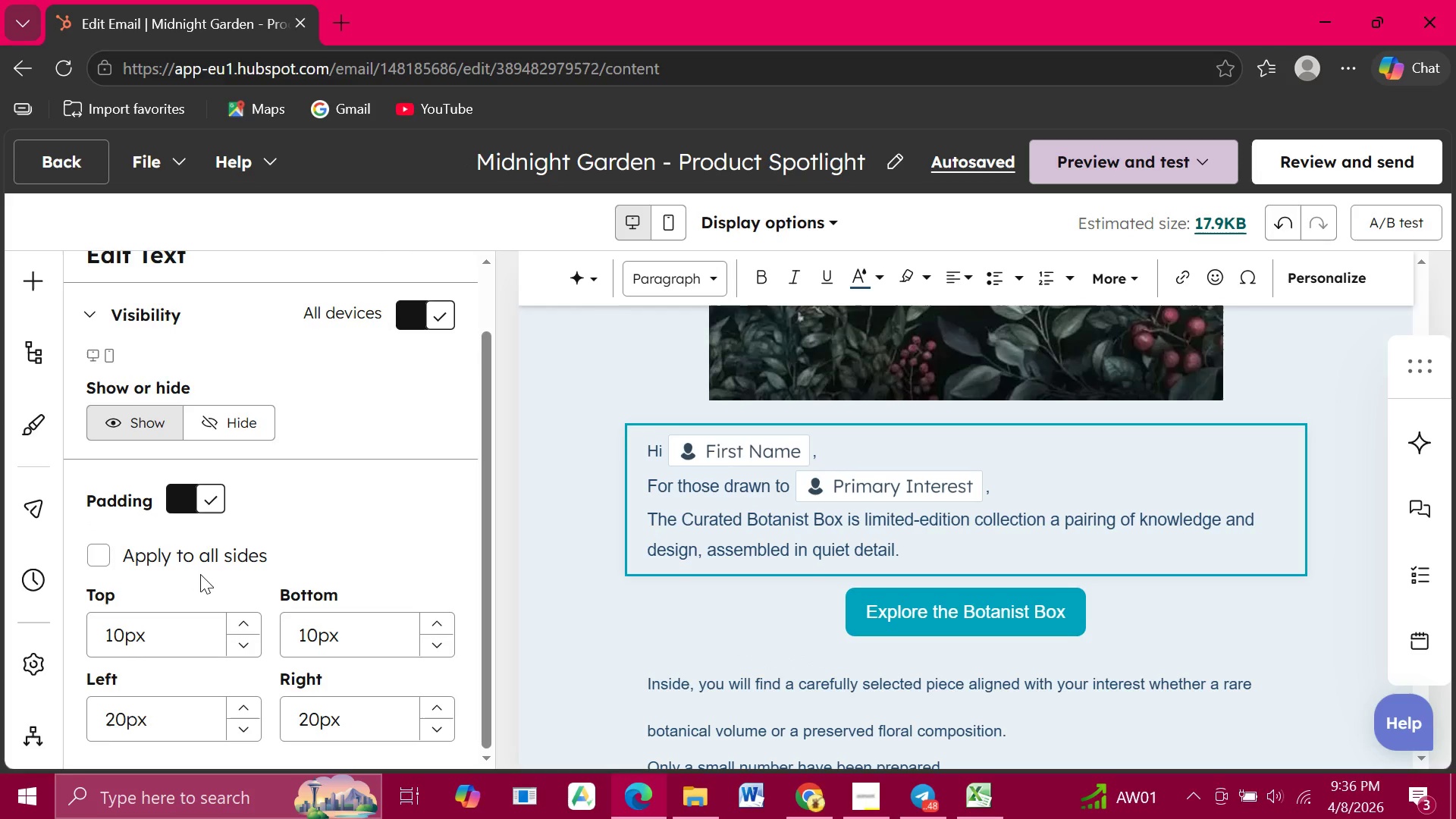 
wait(5.54)
 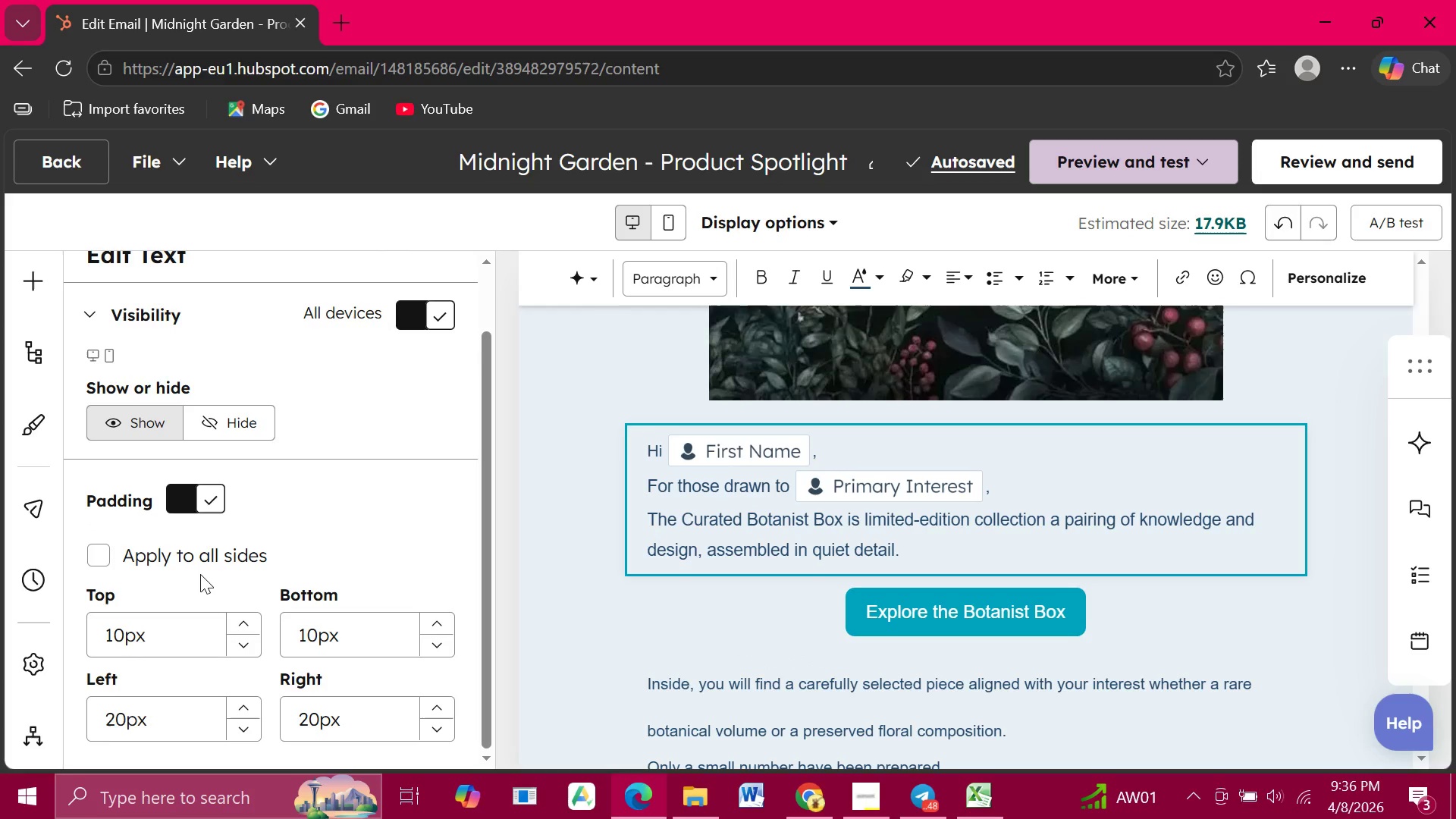 
scroll: coordinate [200, 574], scroll_direction: down, amount: 3.0
 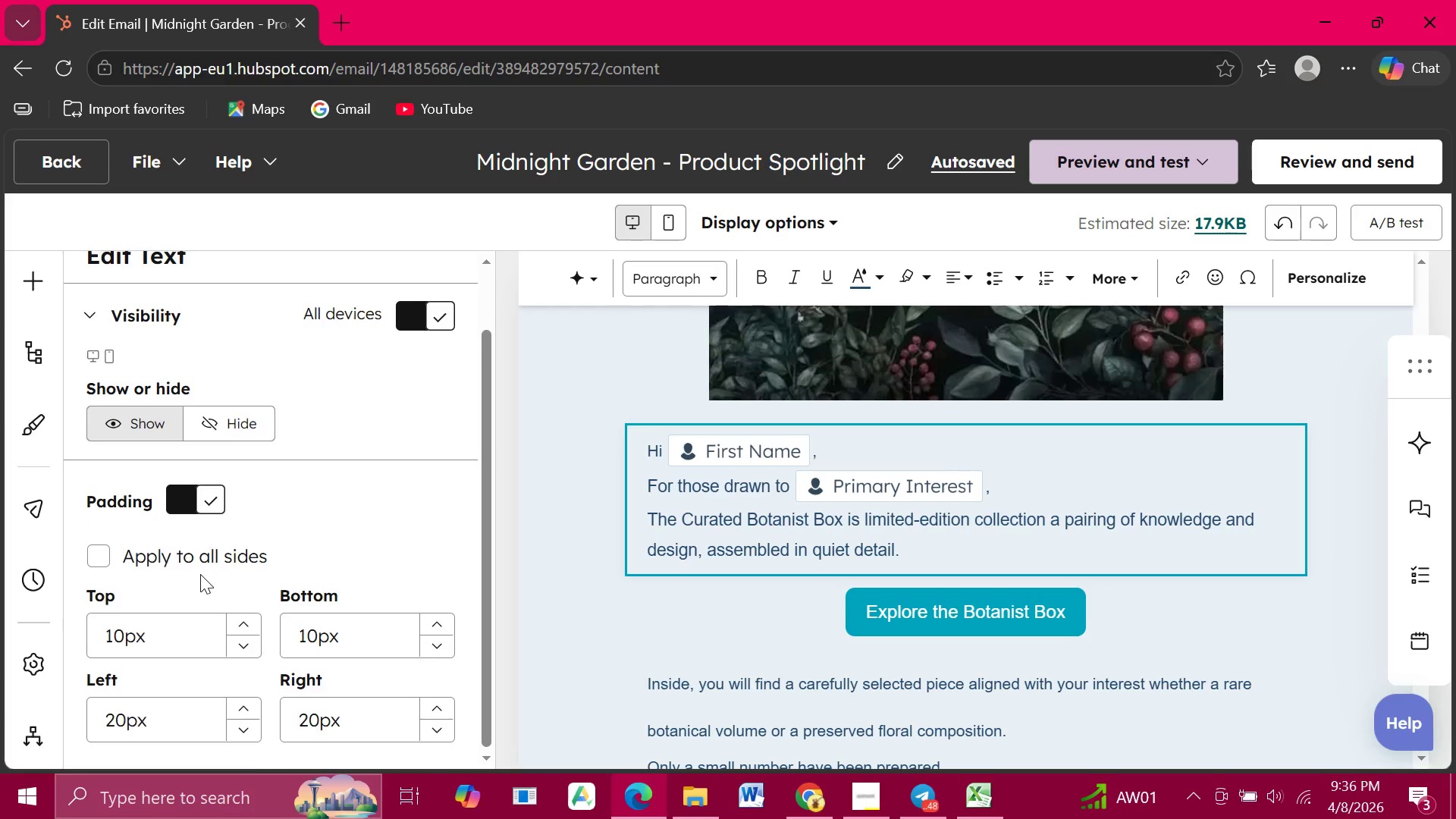 
scroll: coordinate [200, 574], scroll_direction: up, amount: 3.0
 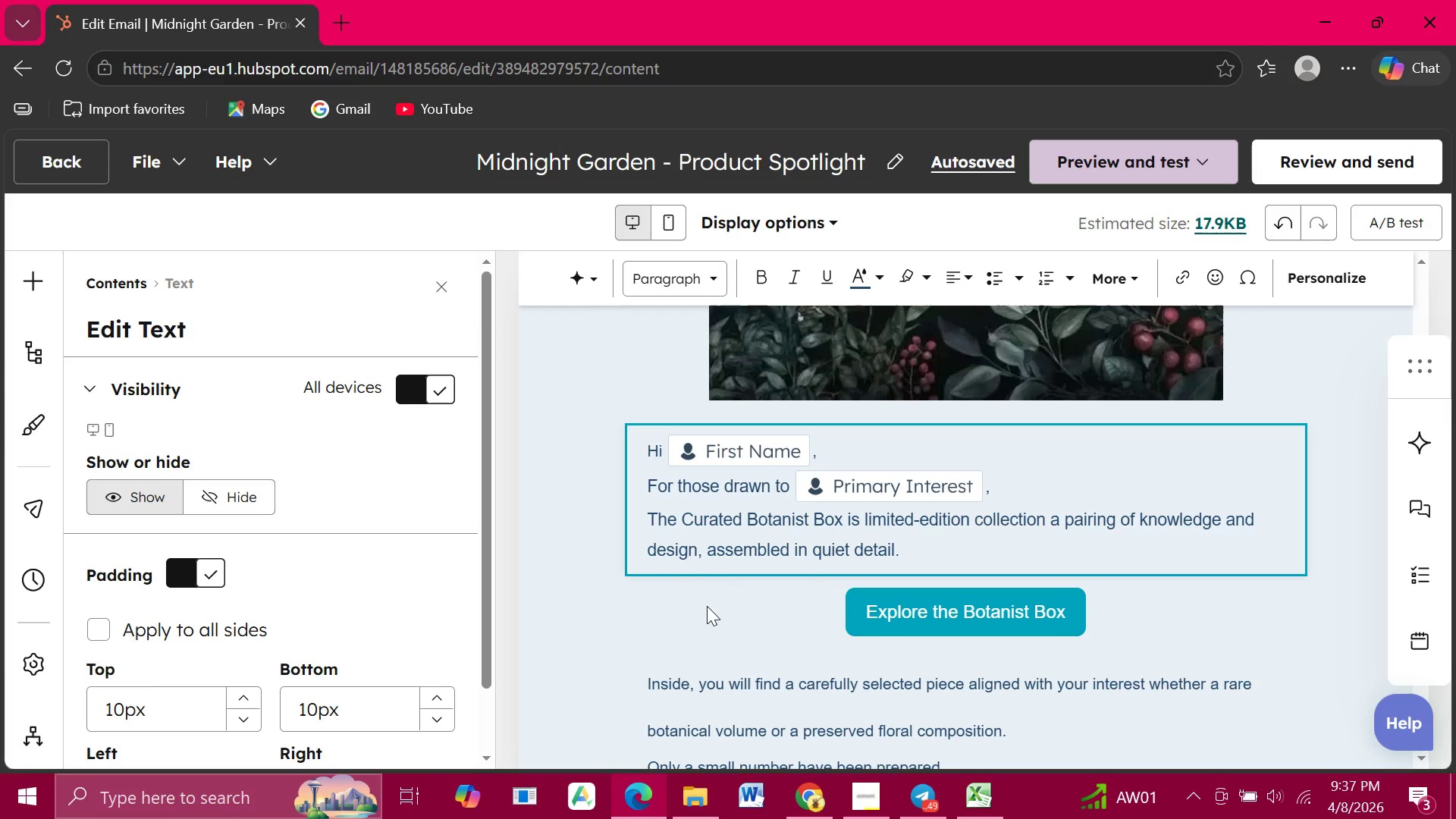 
wait(27.85)
 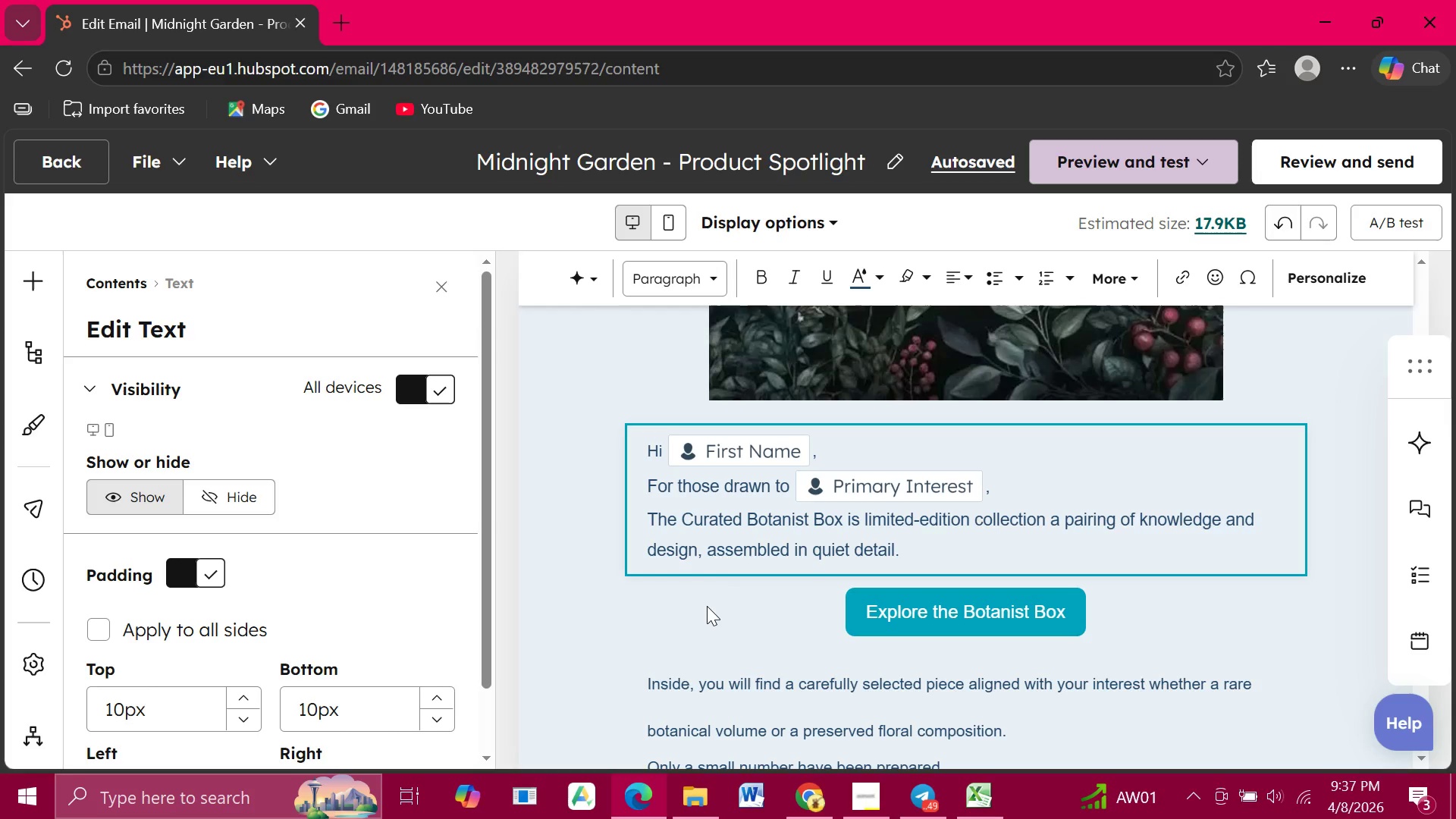 
scroll: coordinate [196, 667], scroll_direction: down, amount: 1.0
 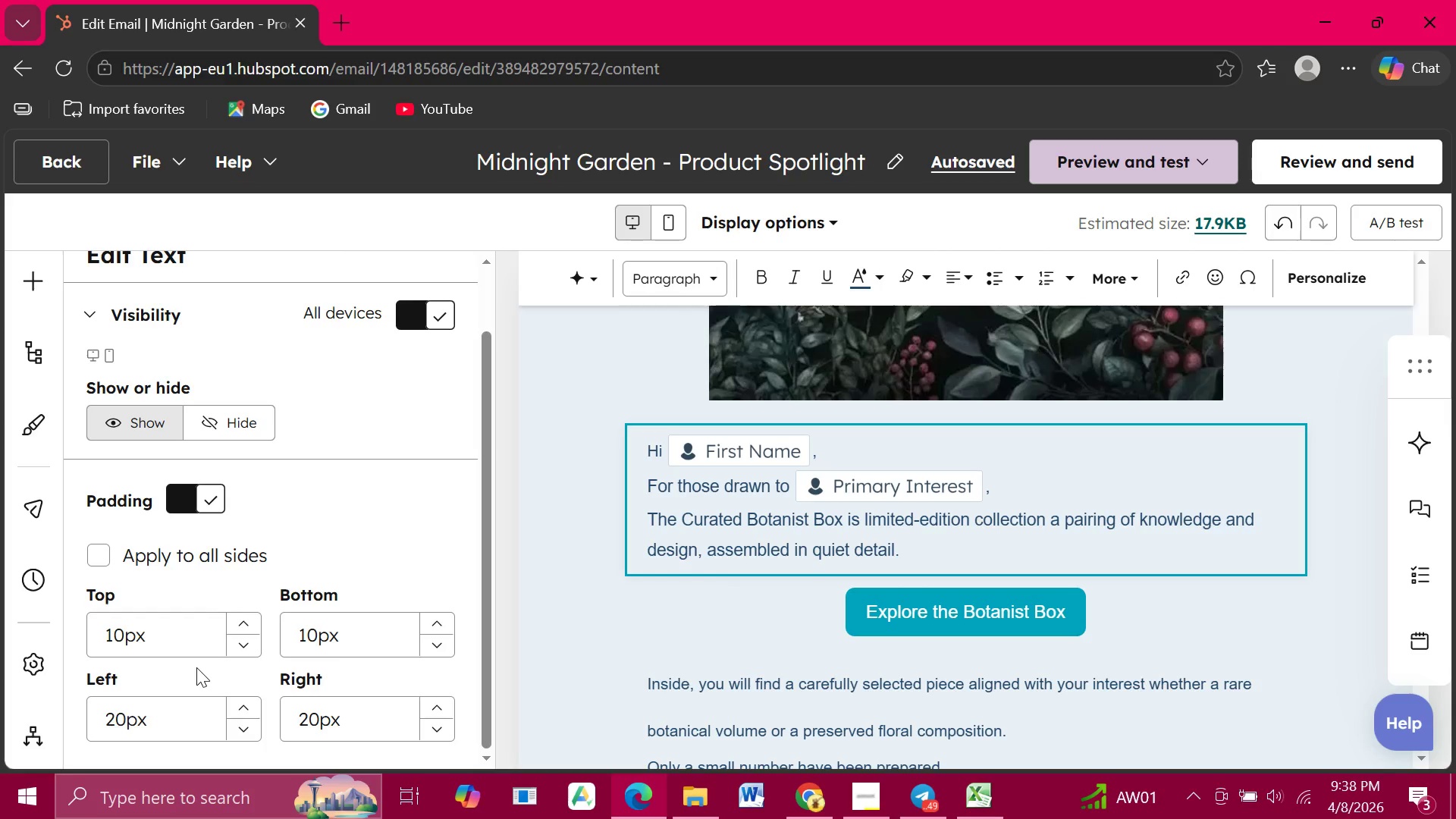 
wait(63.32)
 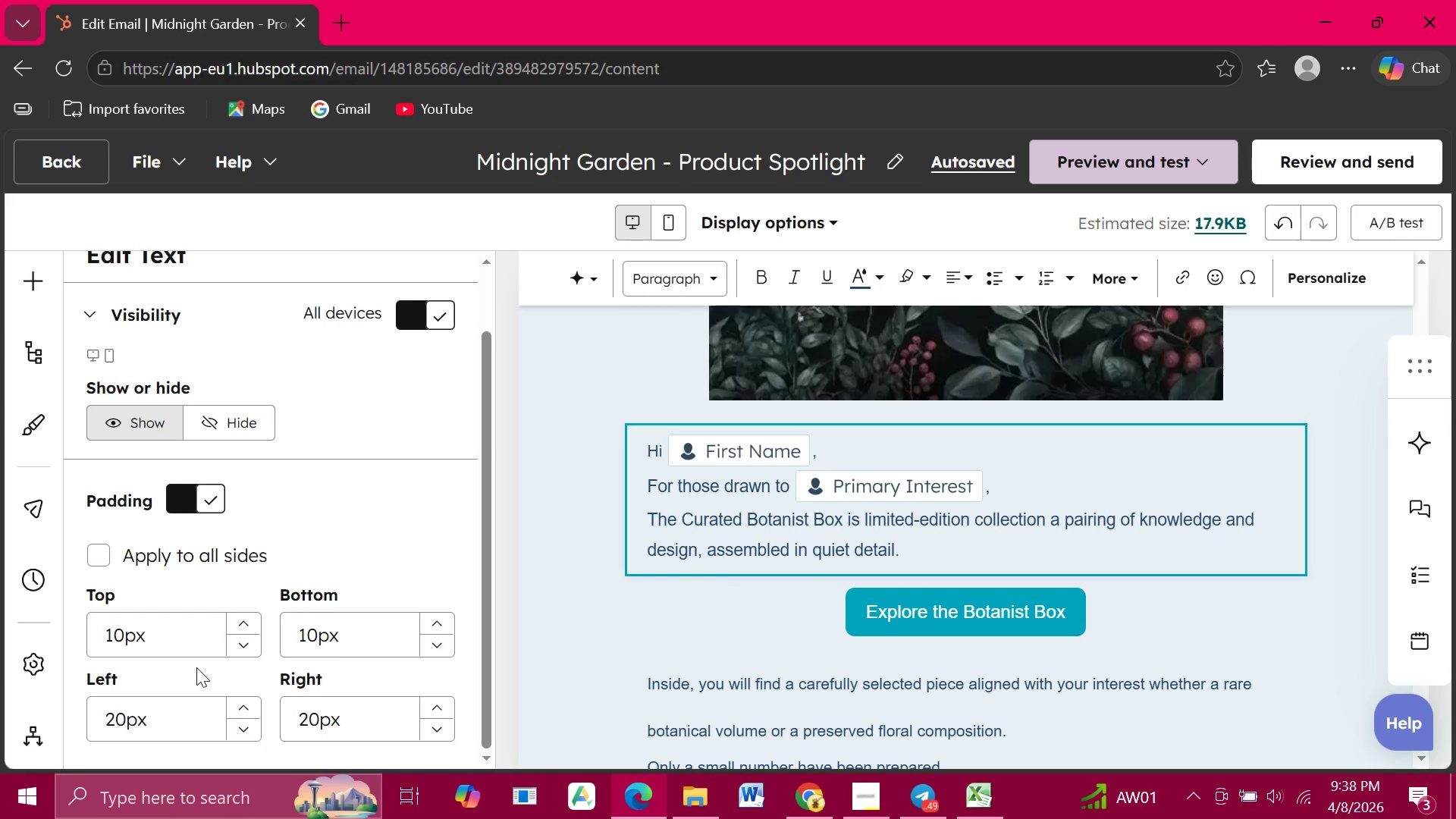 
left_click([1134, 273])
 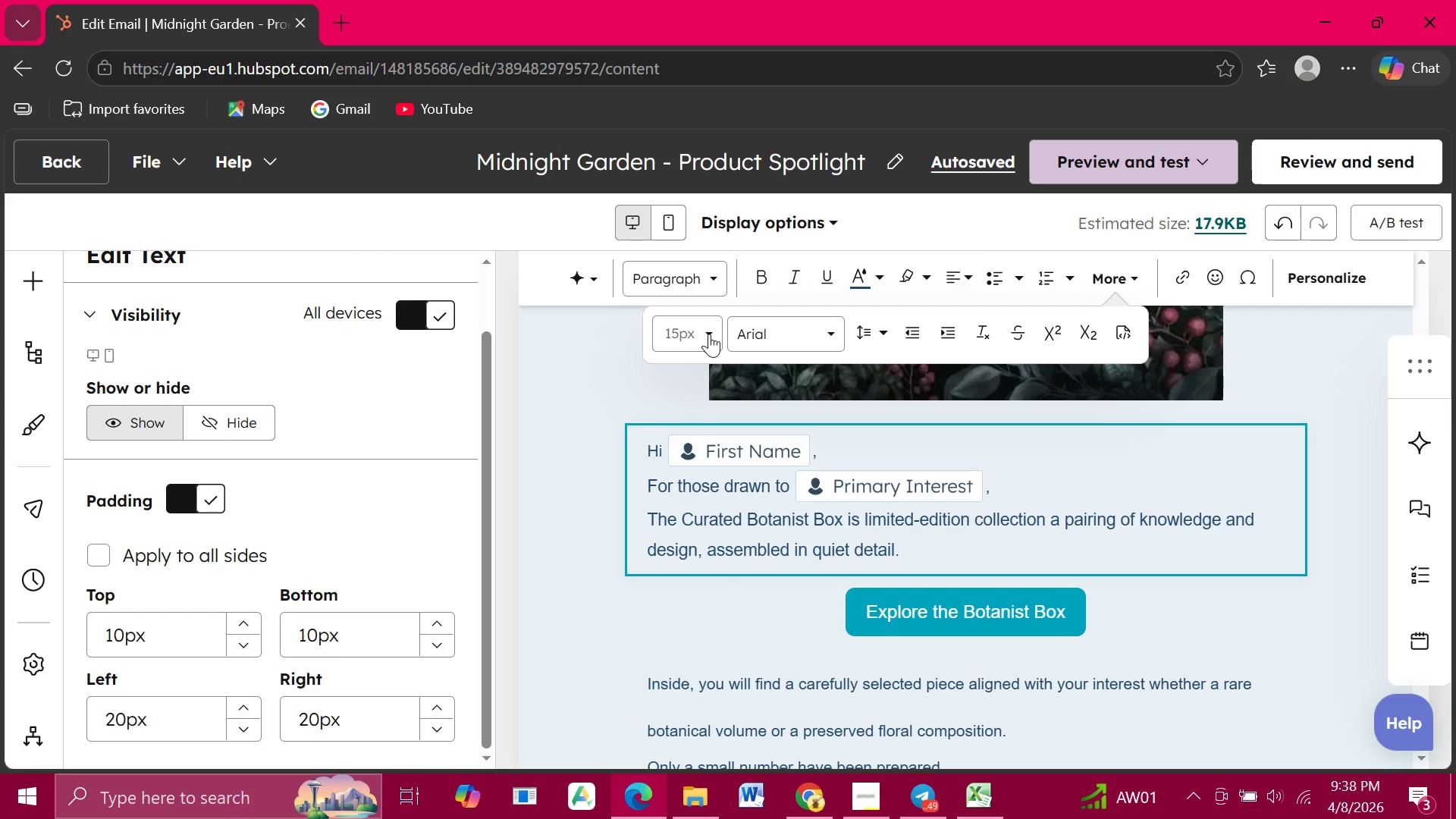 
wait(15.14)
 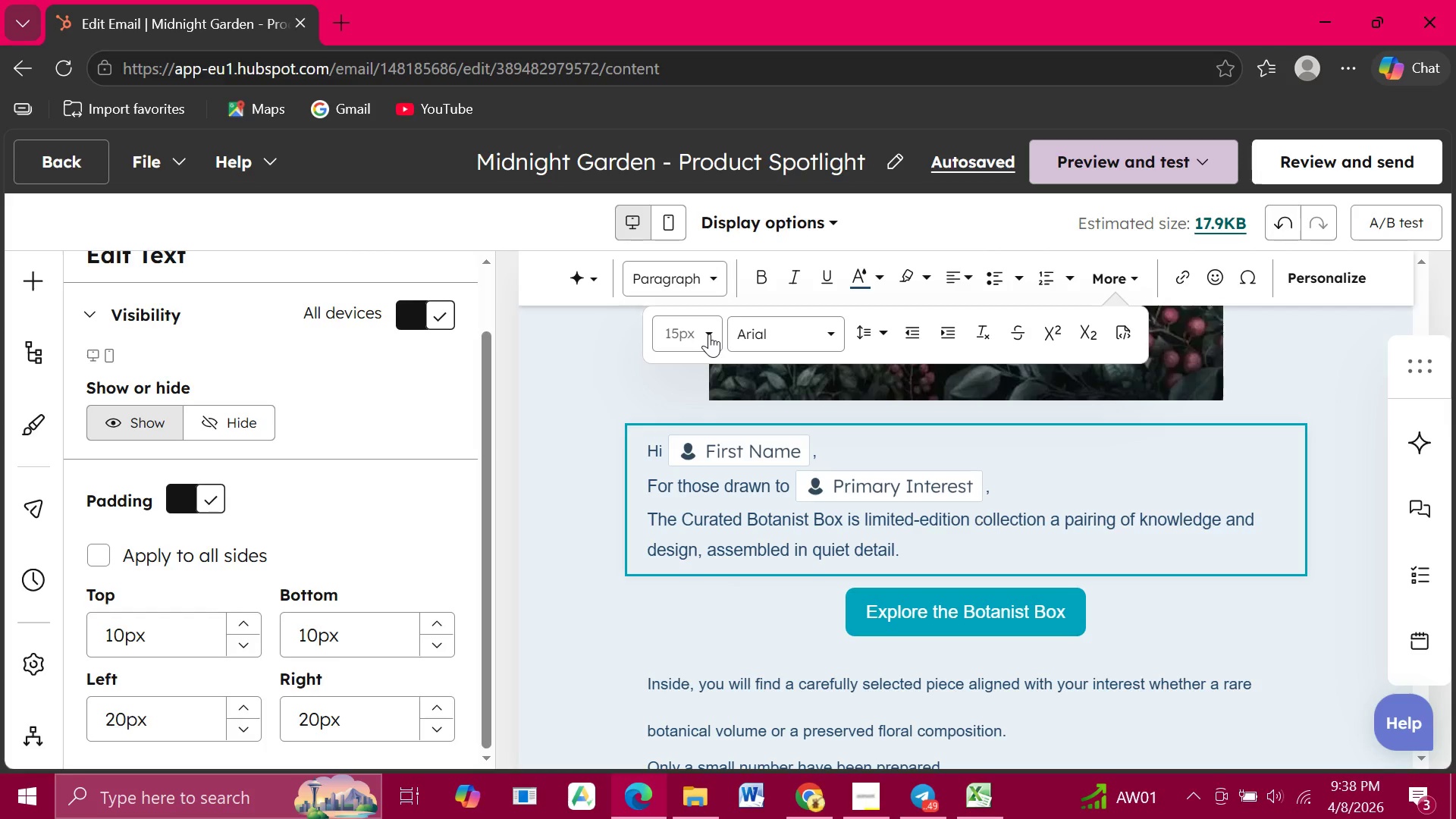 
left_click([709, 334])
 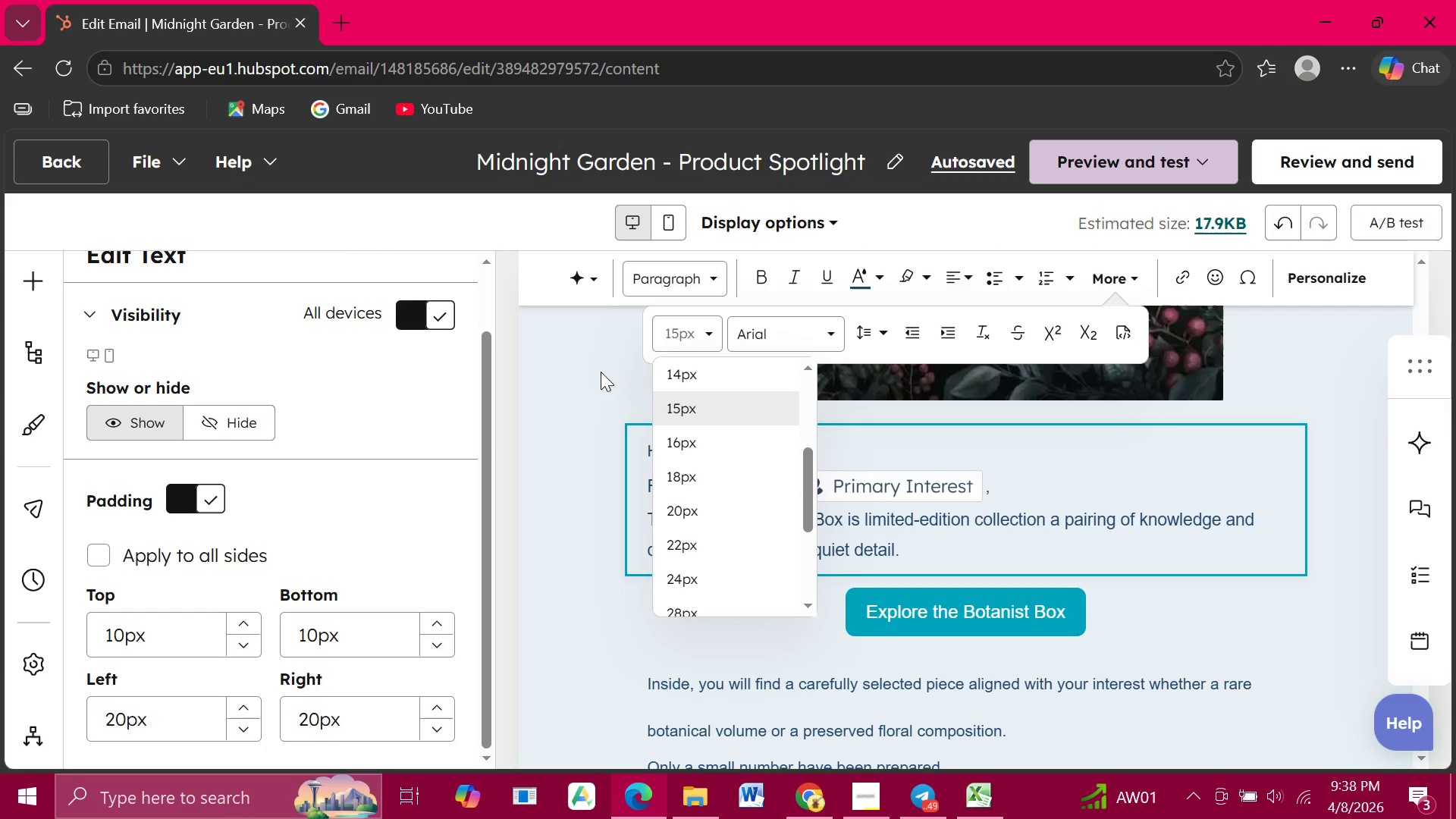 
left_click([601, 372])
 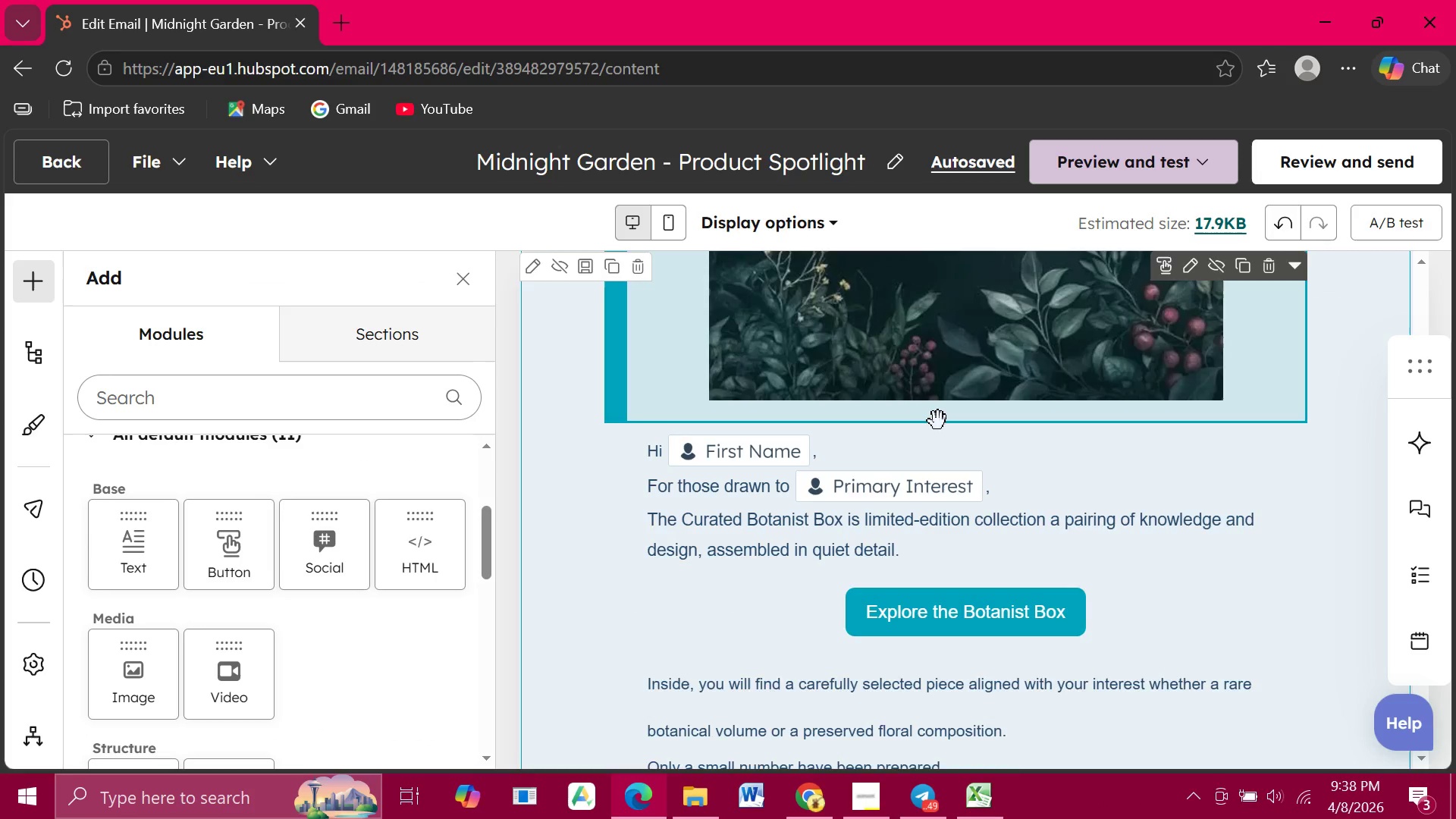 
scroll: coordinate [938, 421], scroll_direction: up, amount: 3.0
 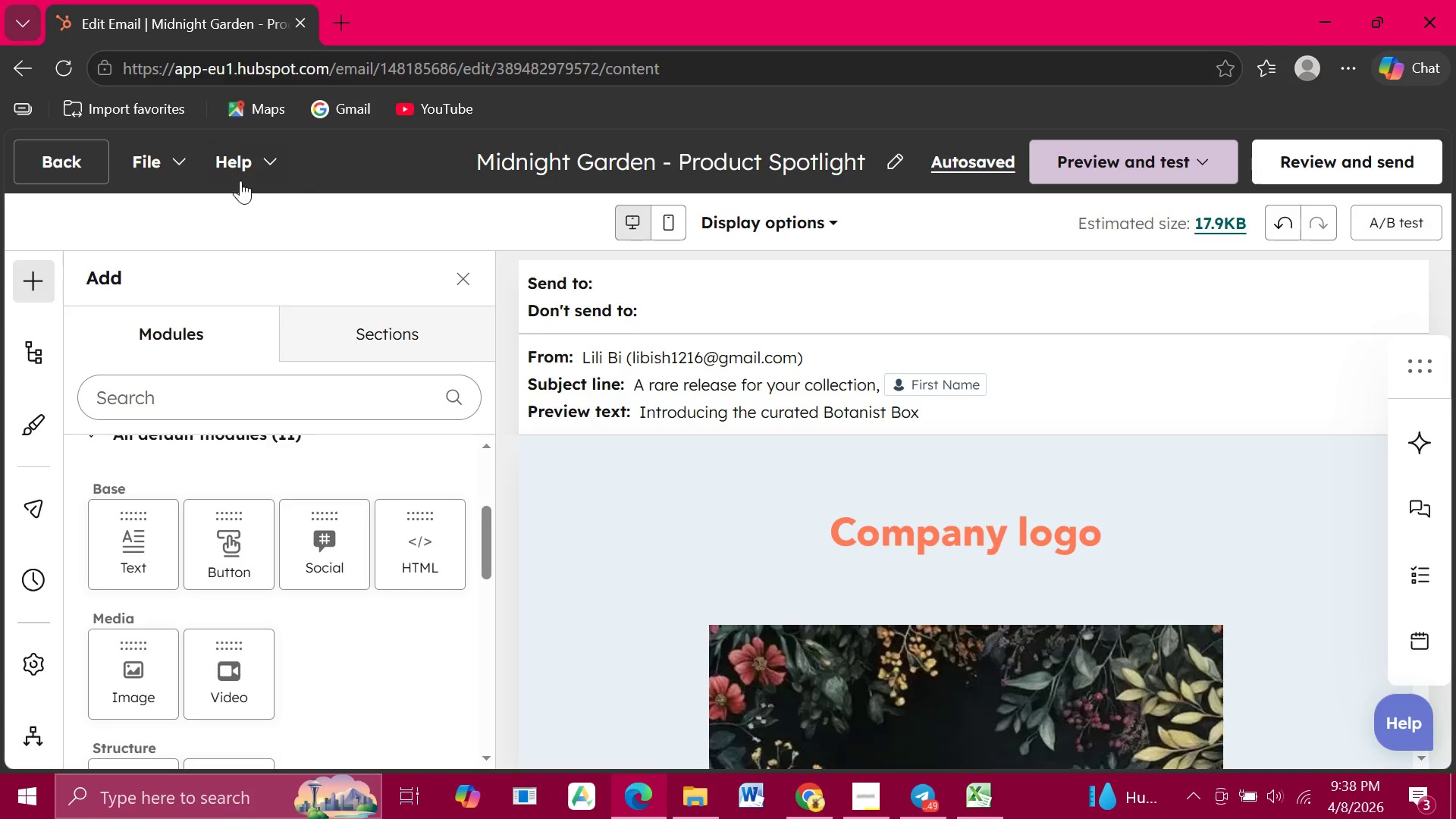 
wait(6.63)
 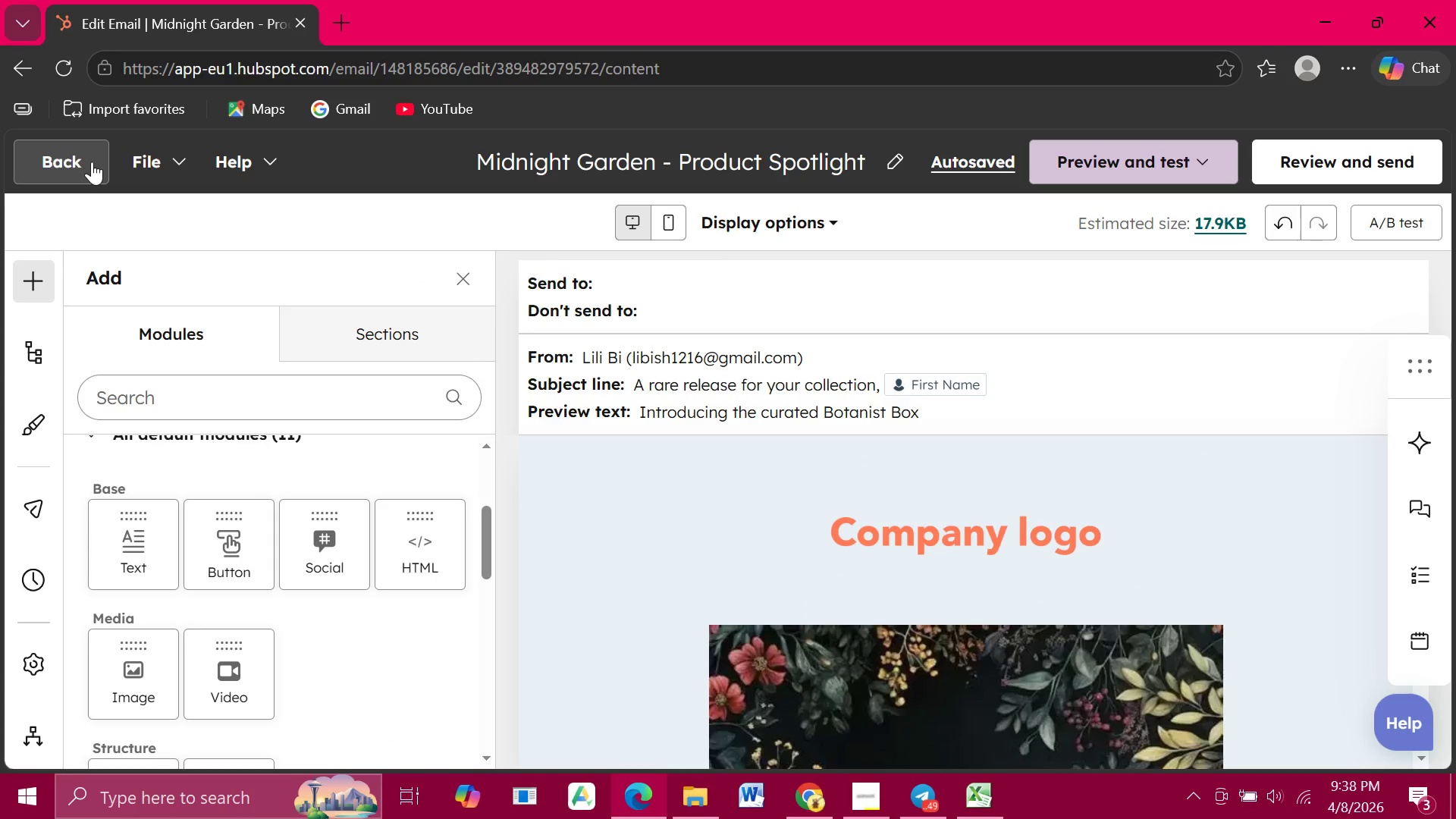 
left_click([46, 160])
 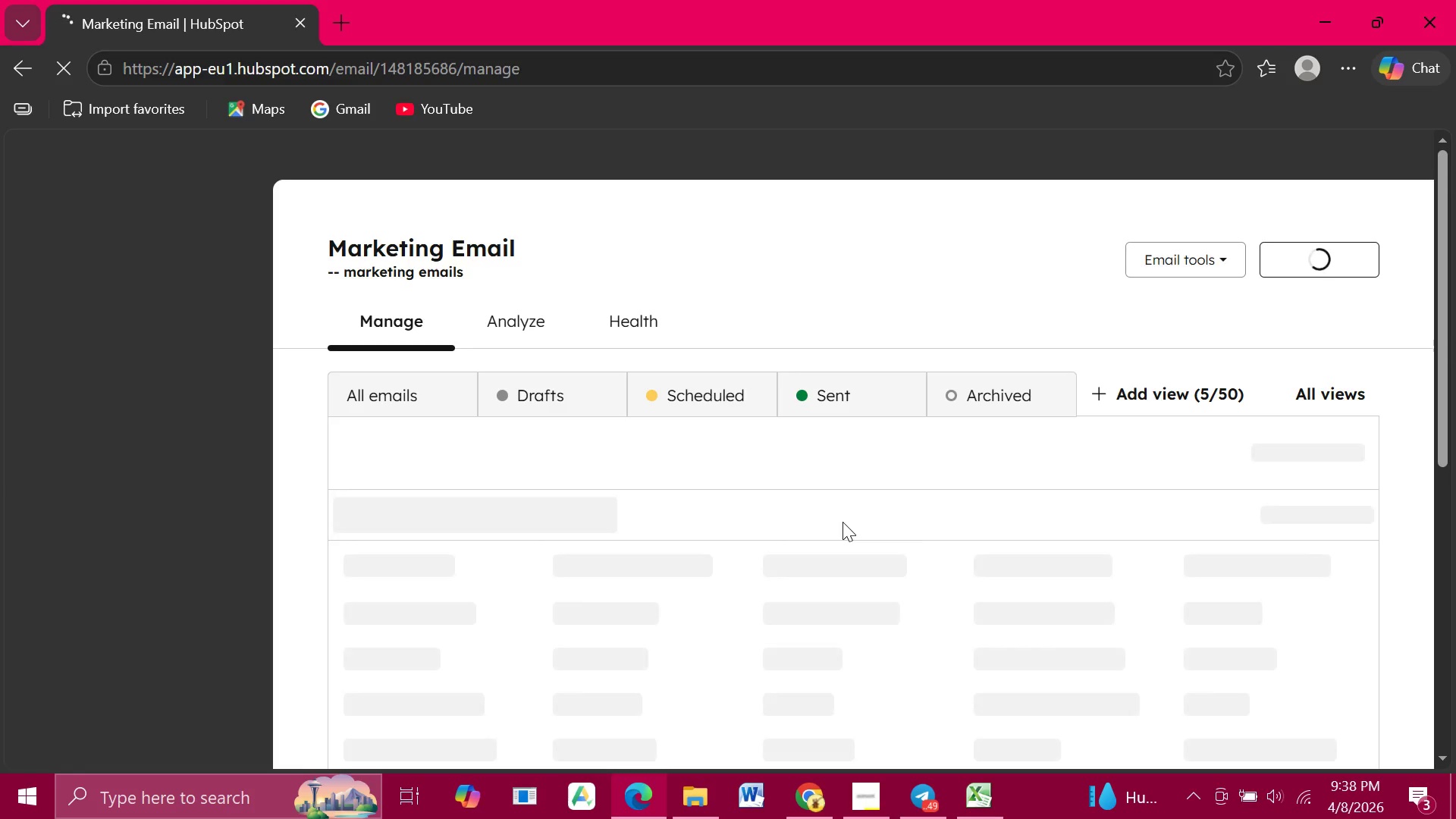 
scroll: coordinate [843, 522], scroll_direction: down, amount: 4.0
 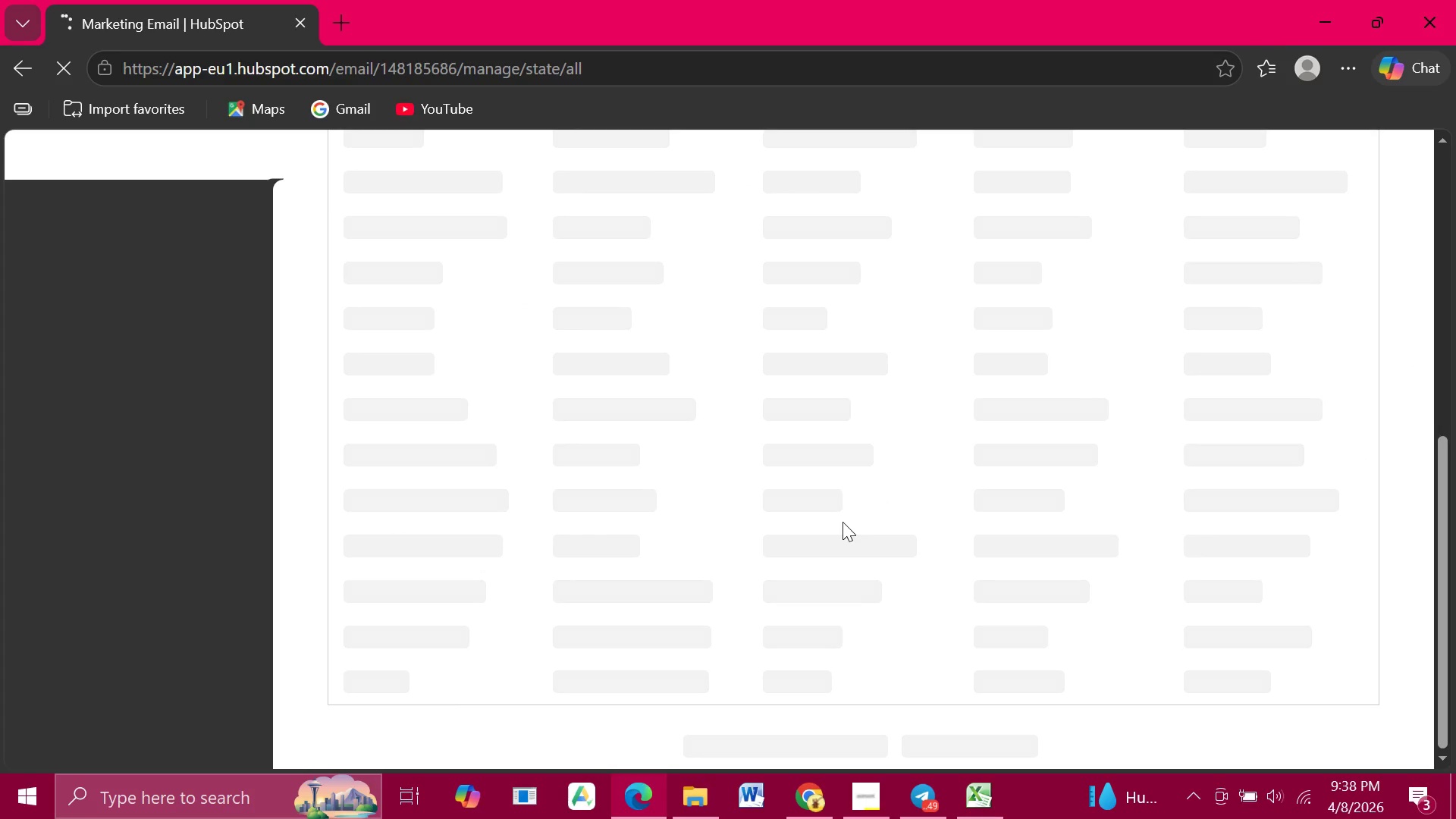 
scroll: coordinate [843, 522], scroll_direction: up, amount: 4.0
 